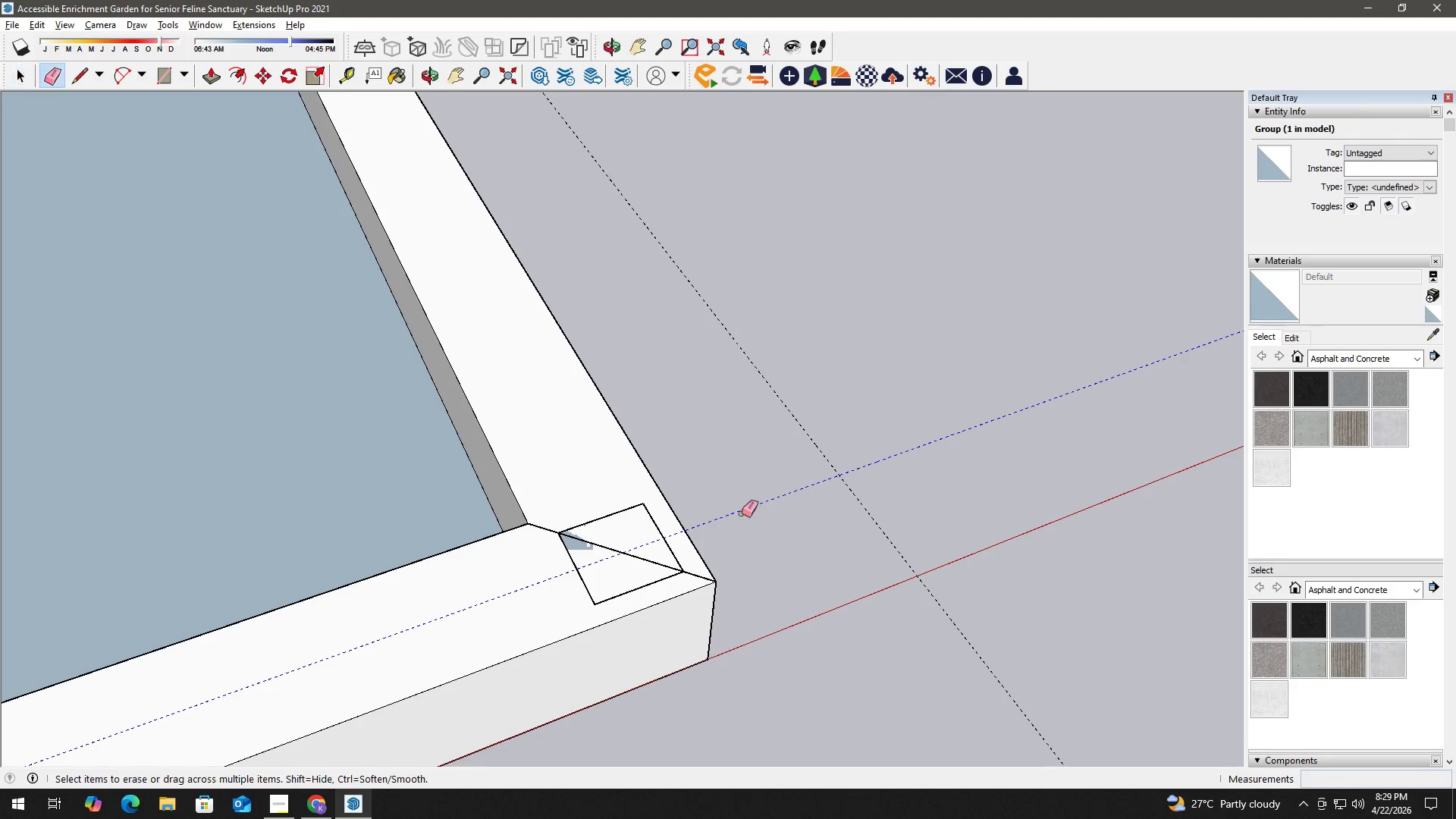 
left_click_drag(start_coordinate=[742, 513], to_coordinate=[736, 497])
 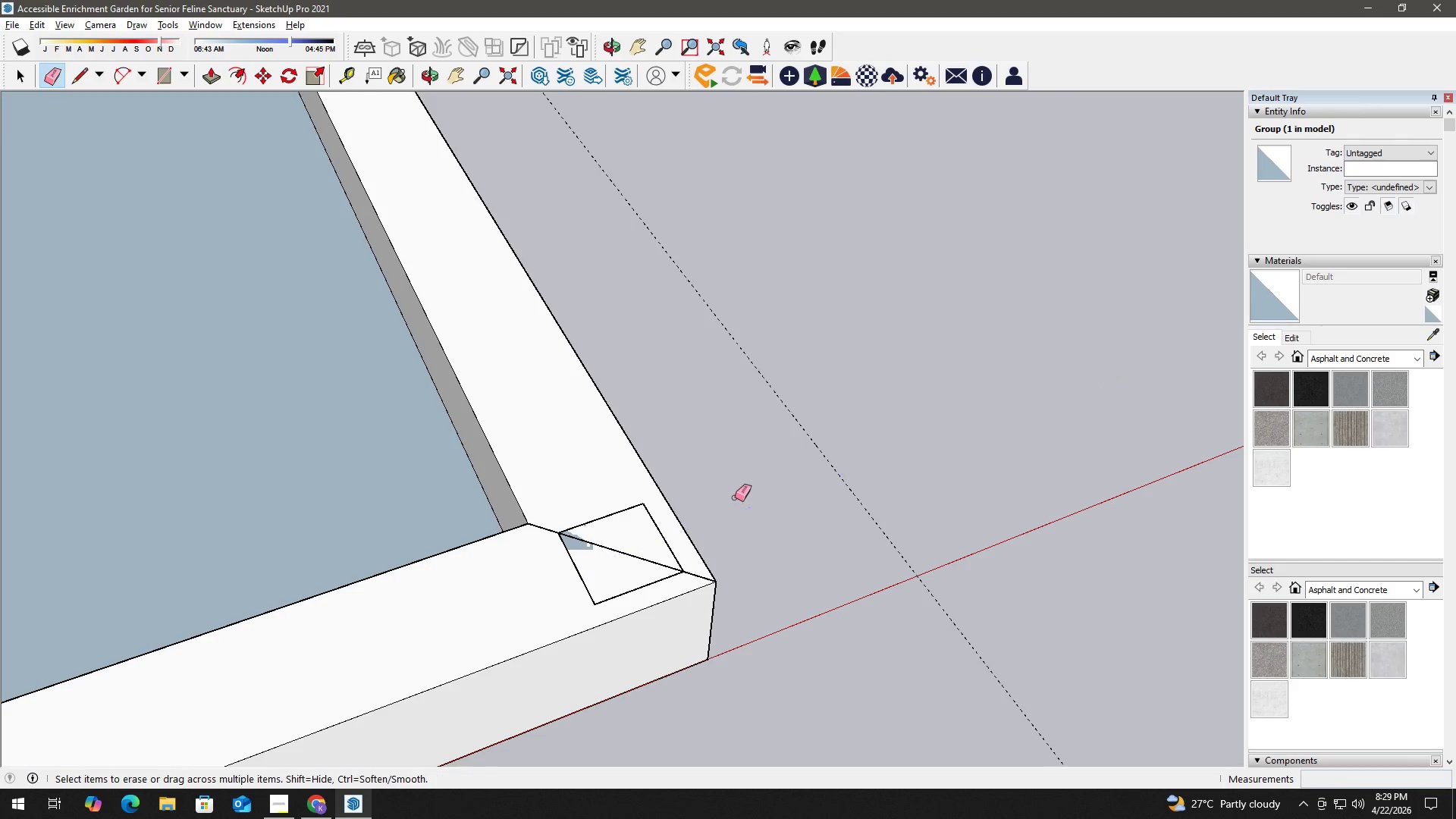 
key(Space)
 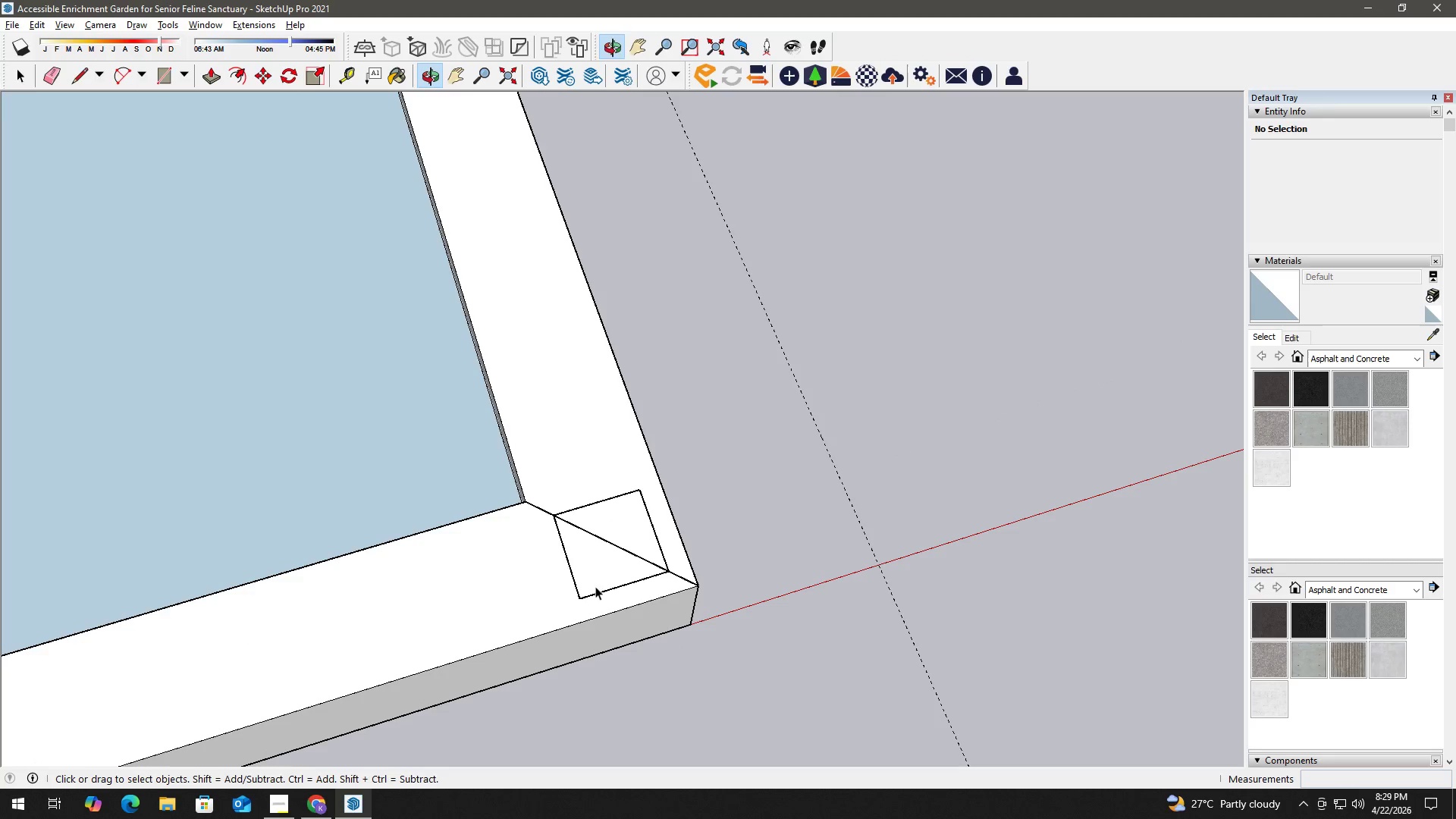 
key(E)
 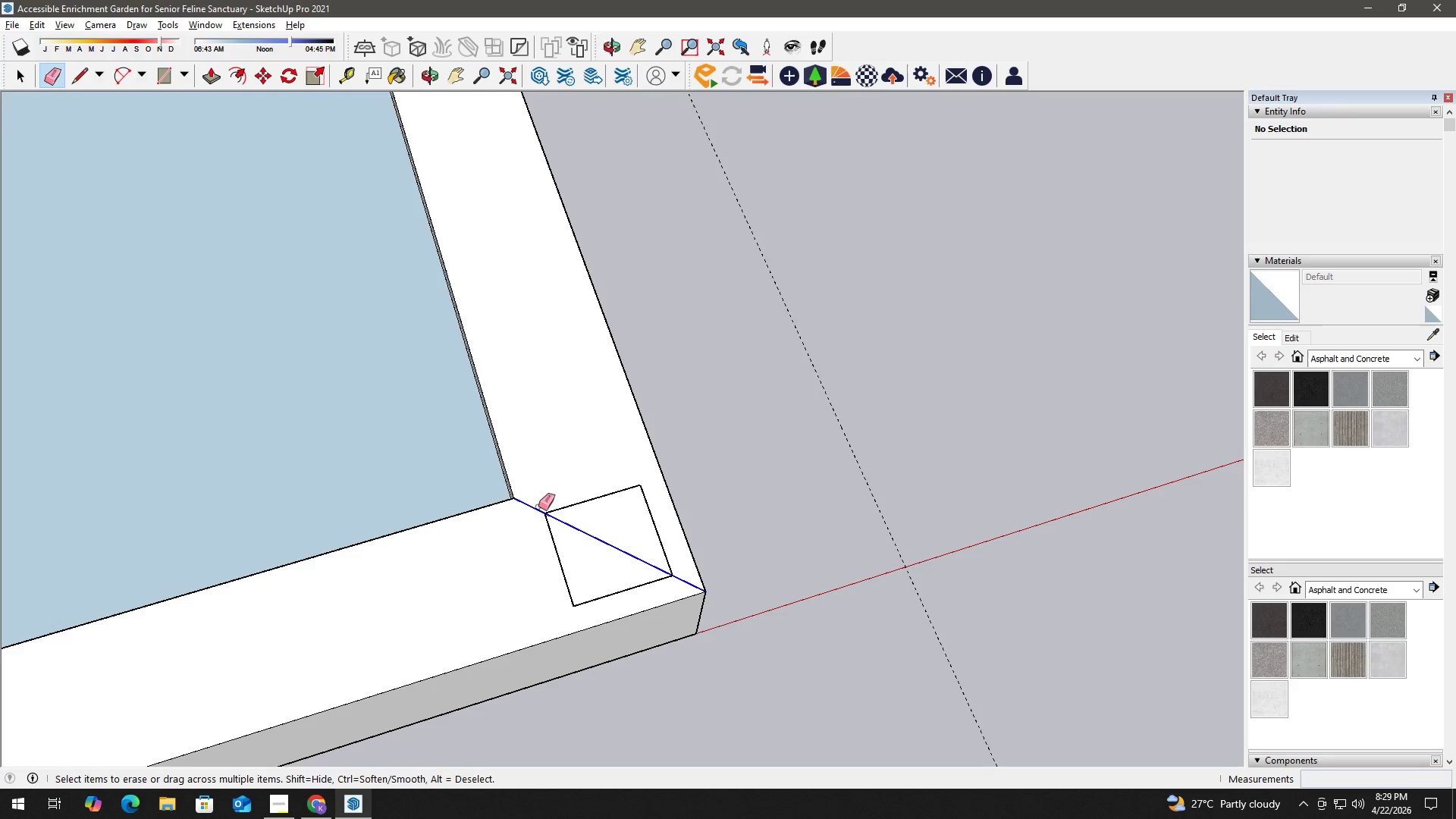 
scroll: coordinate [634, 534], scroll_direction: up, amount: 1.0
 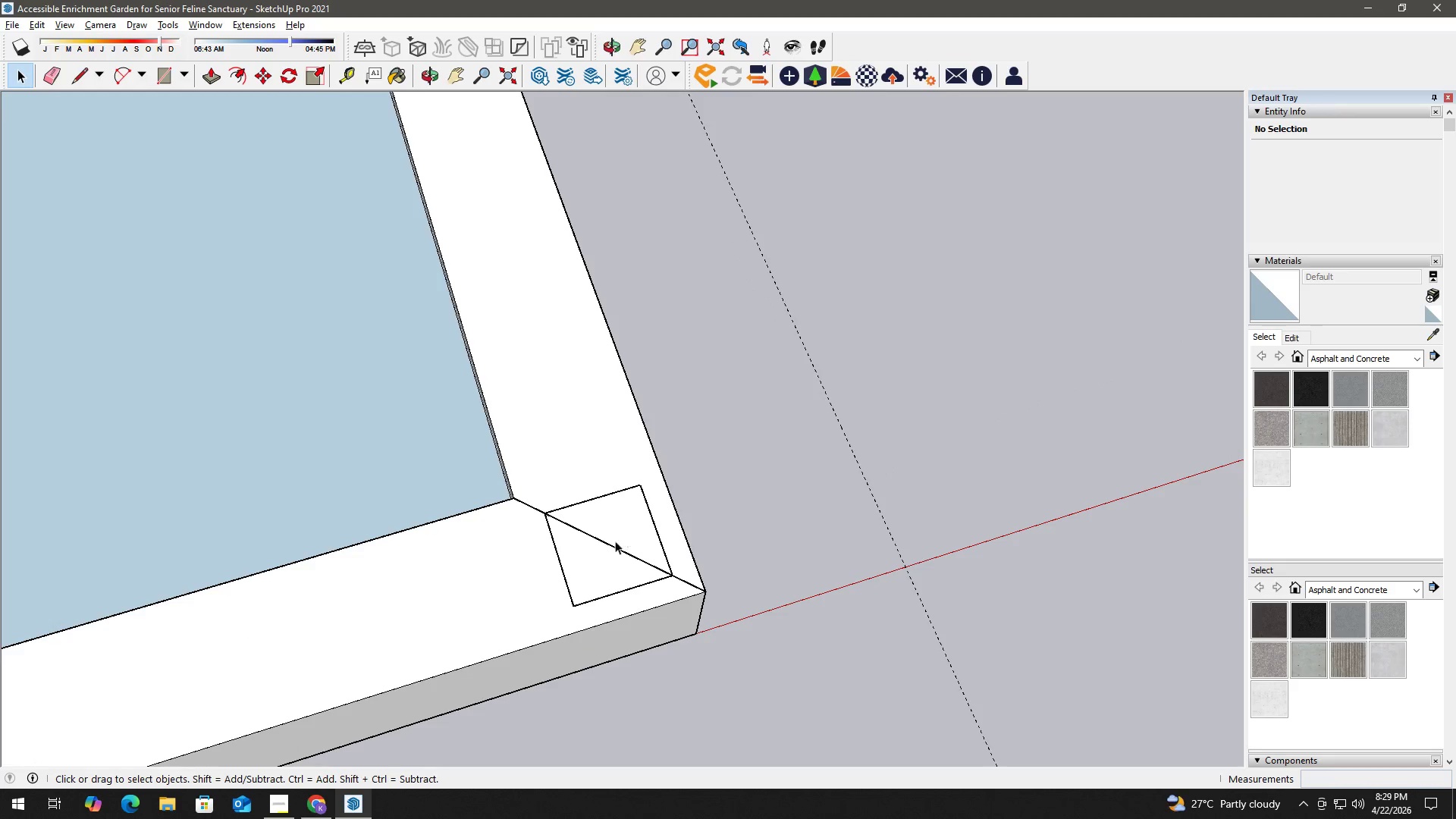 
key(Space)
 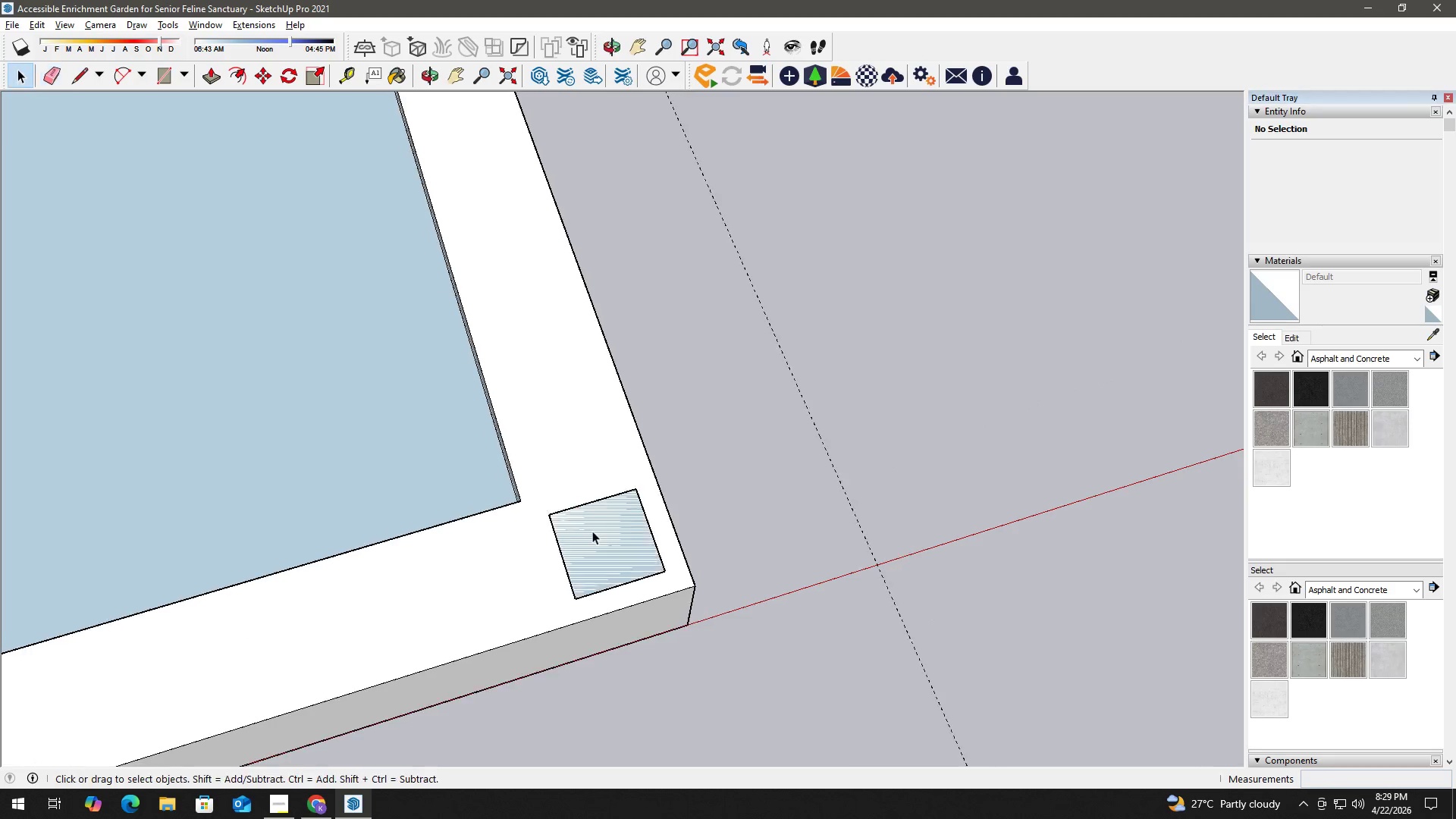 
middle_click([597, 535])
 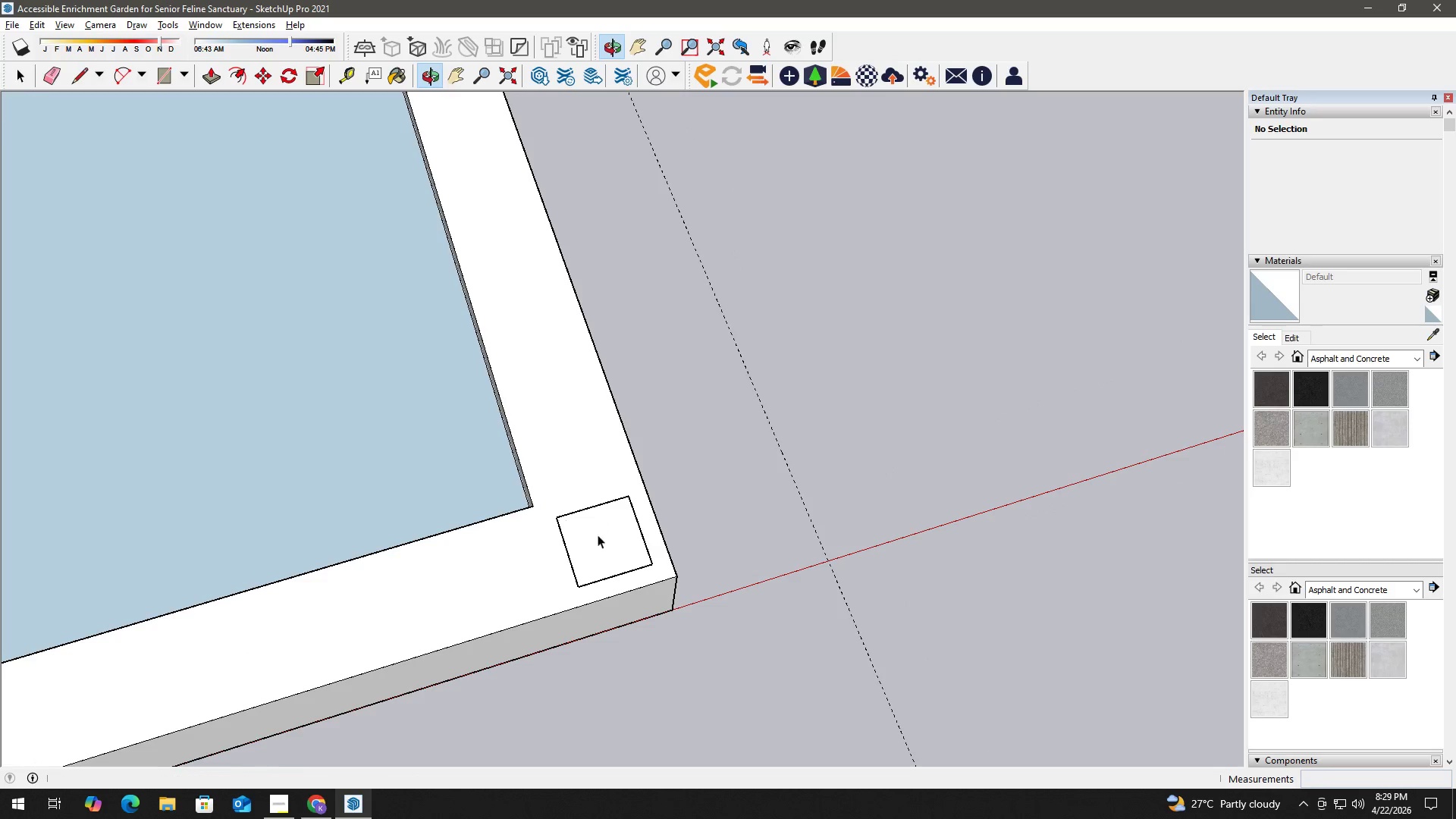 
left_click([601, 532])
 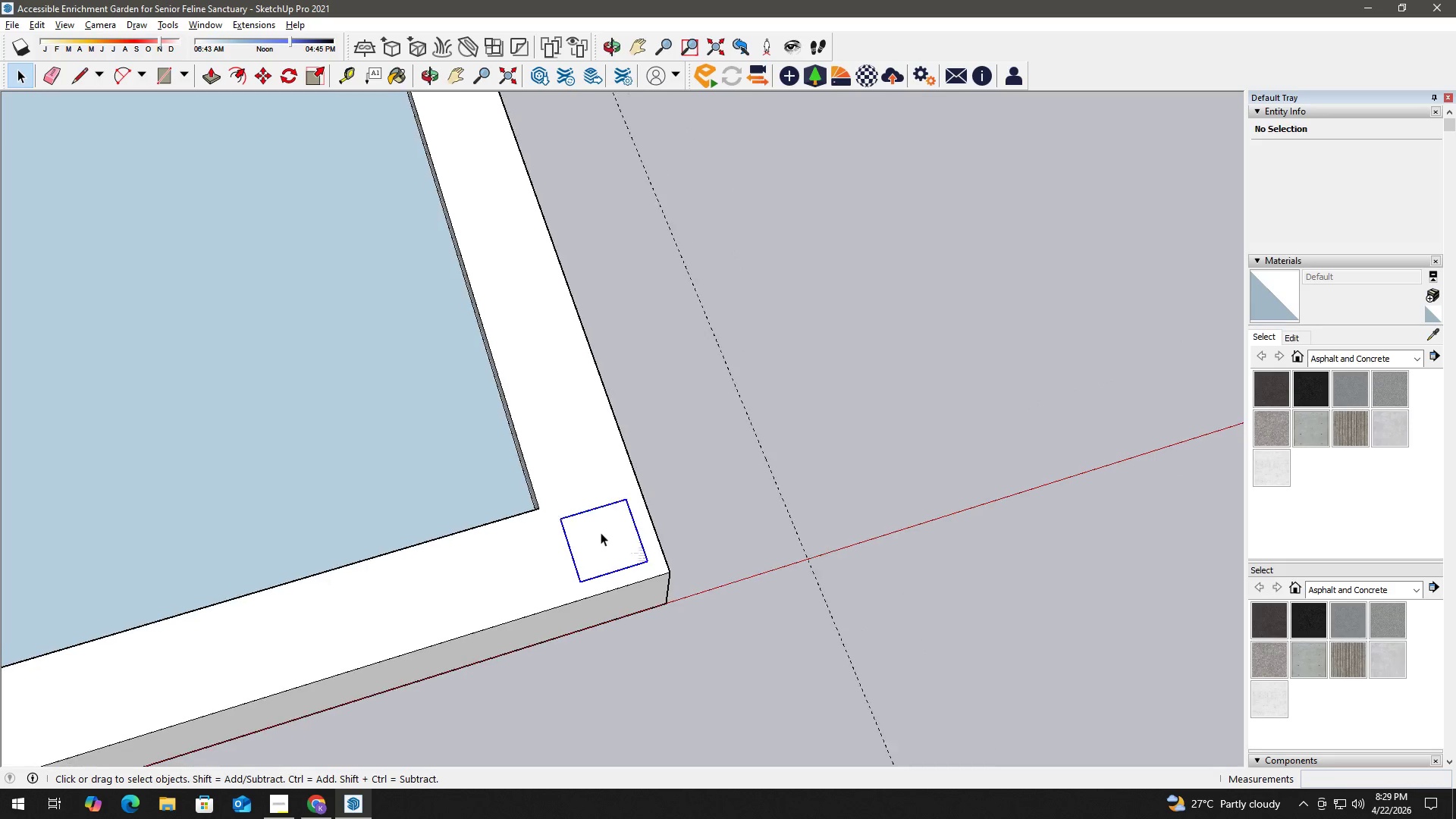 
scroll: coordinate [601, 532], scroll_direction: down, amount: 6.0
 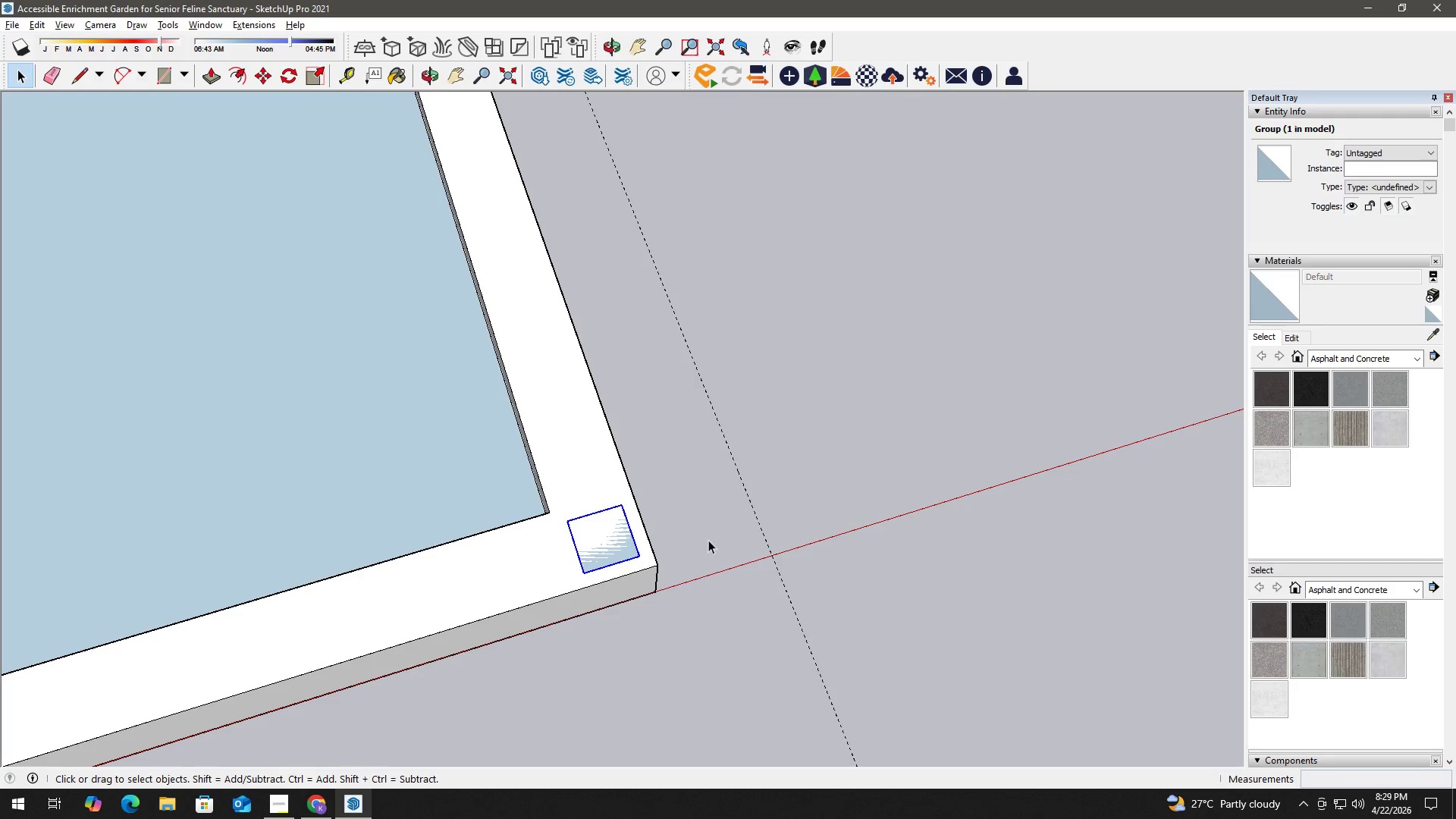 
key(E)
 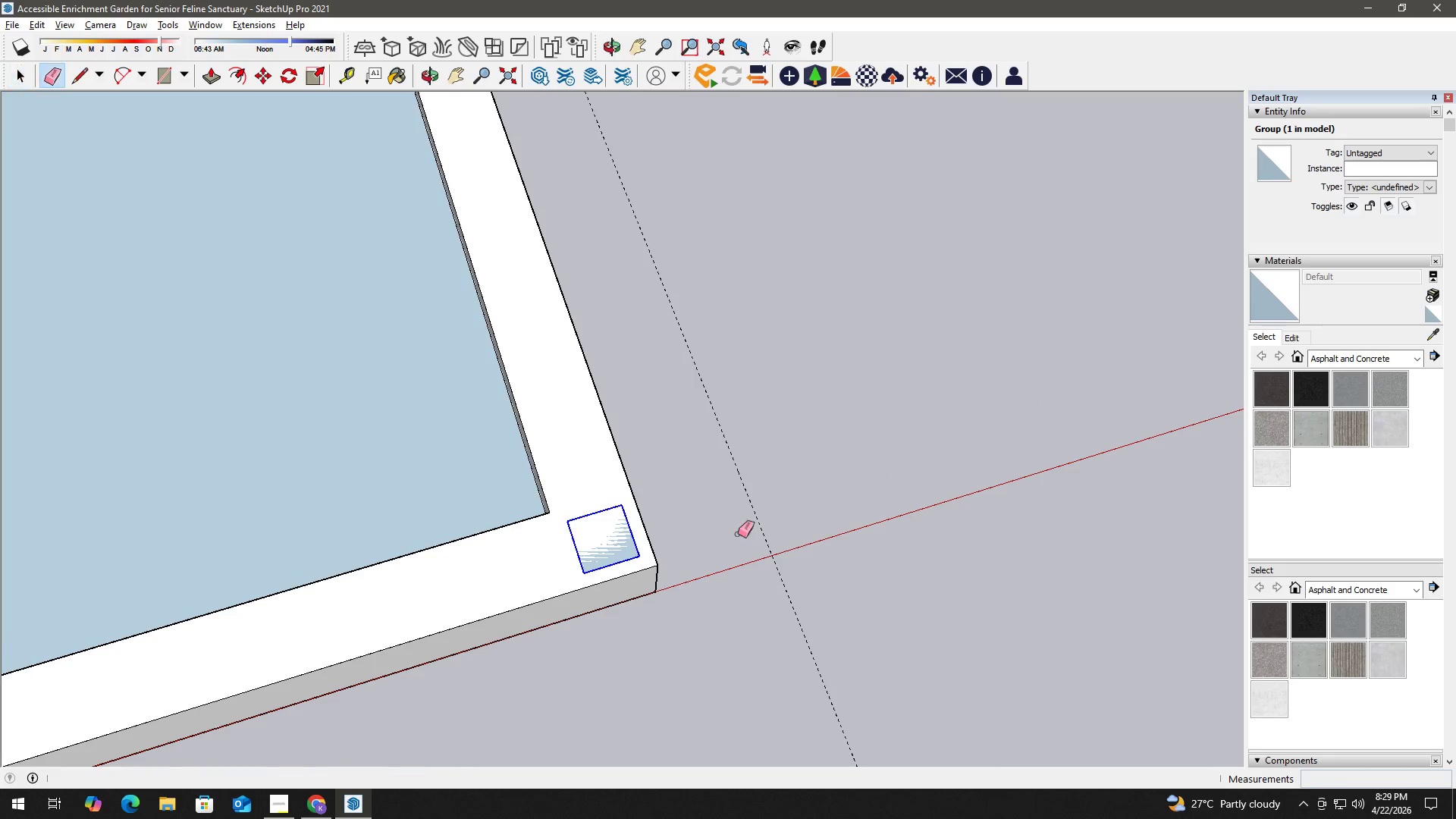 
left_click_drag(start_coordinate=[740, 534], to_coordinate=[768, 517])
 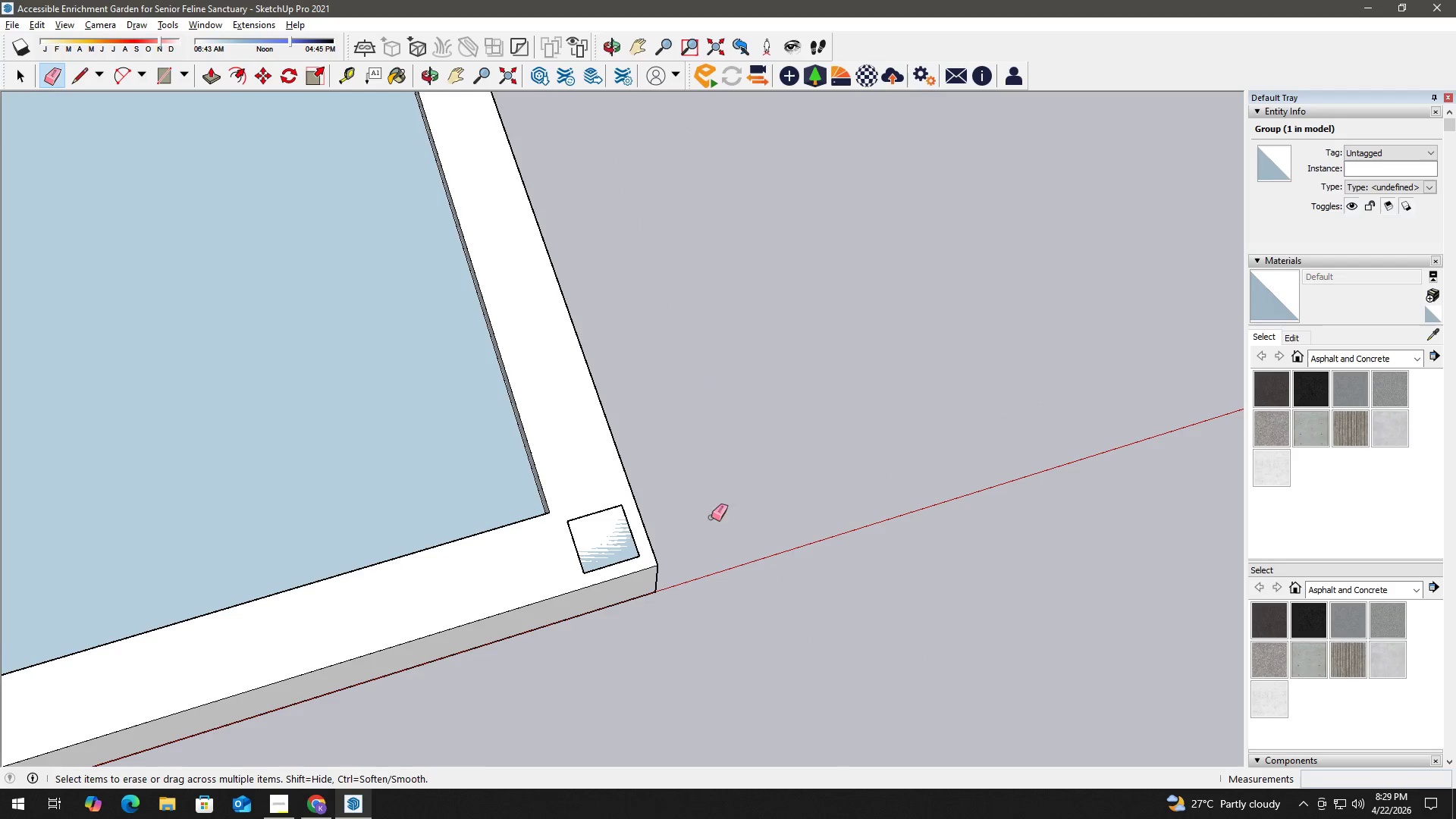 
key(Space)
 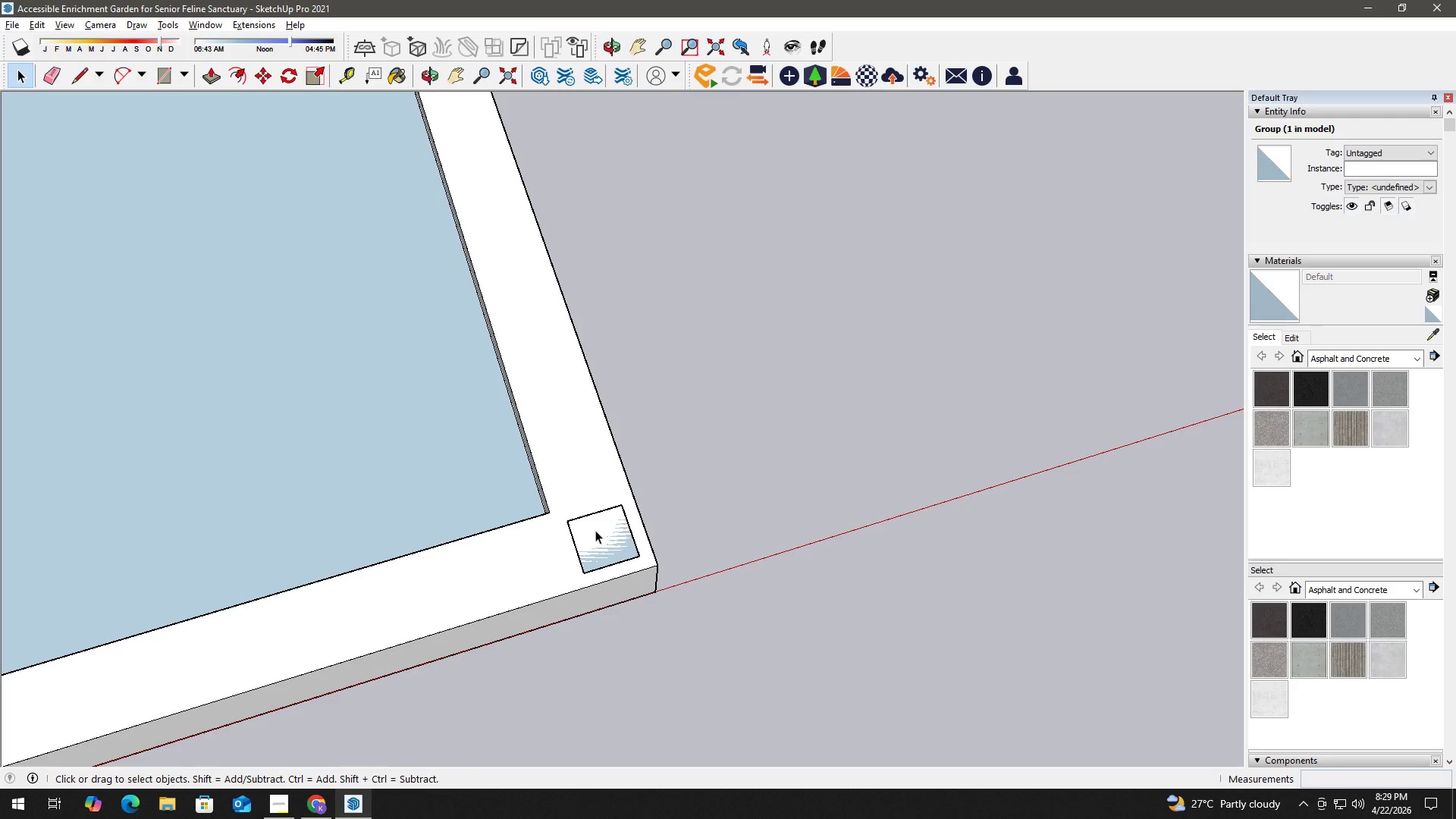 
double_click([595, 530])
 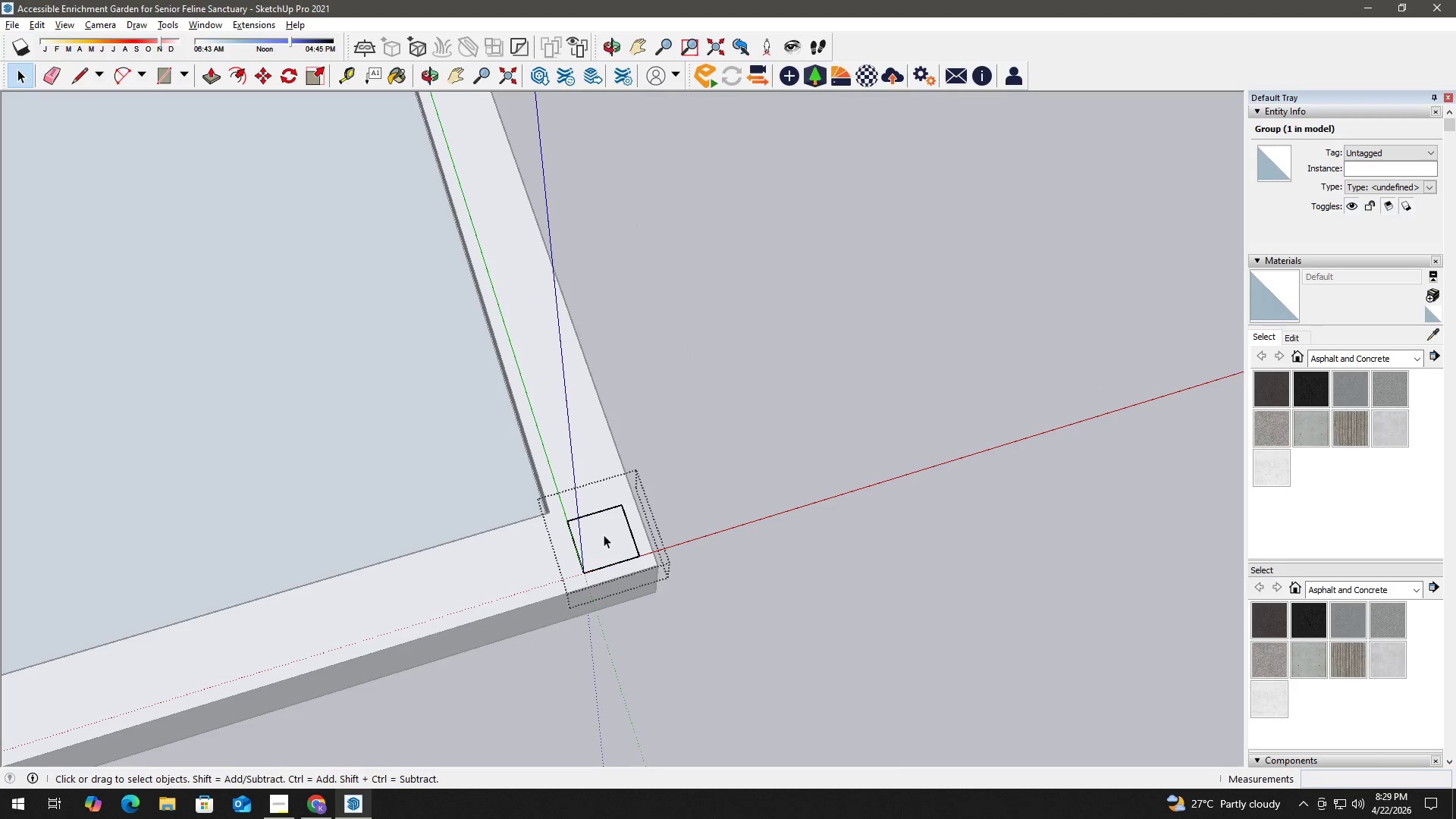 
triple_click([604, 535])
 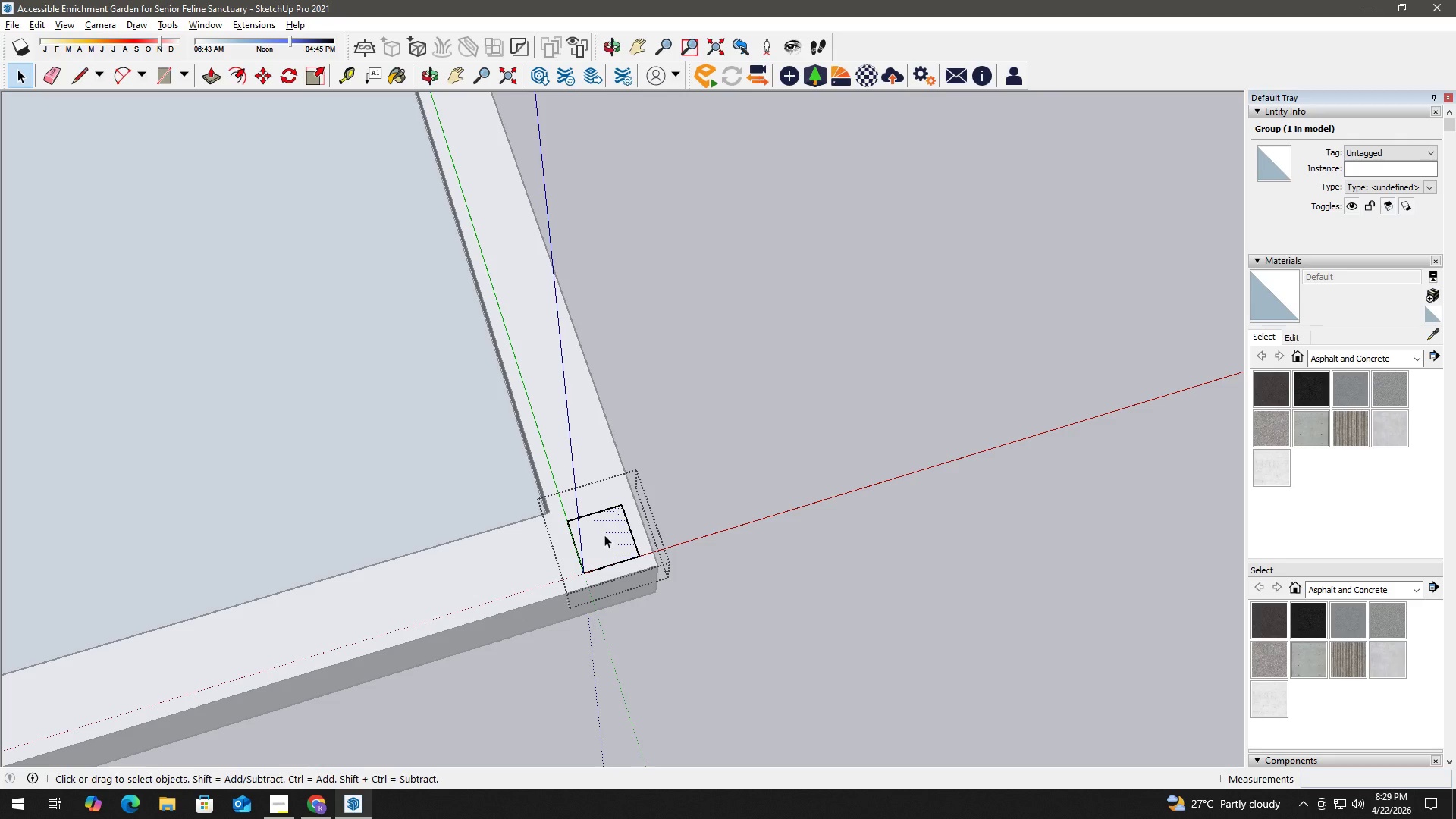 
key(P)
 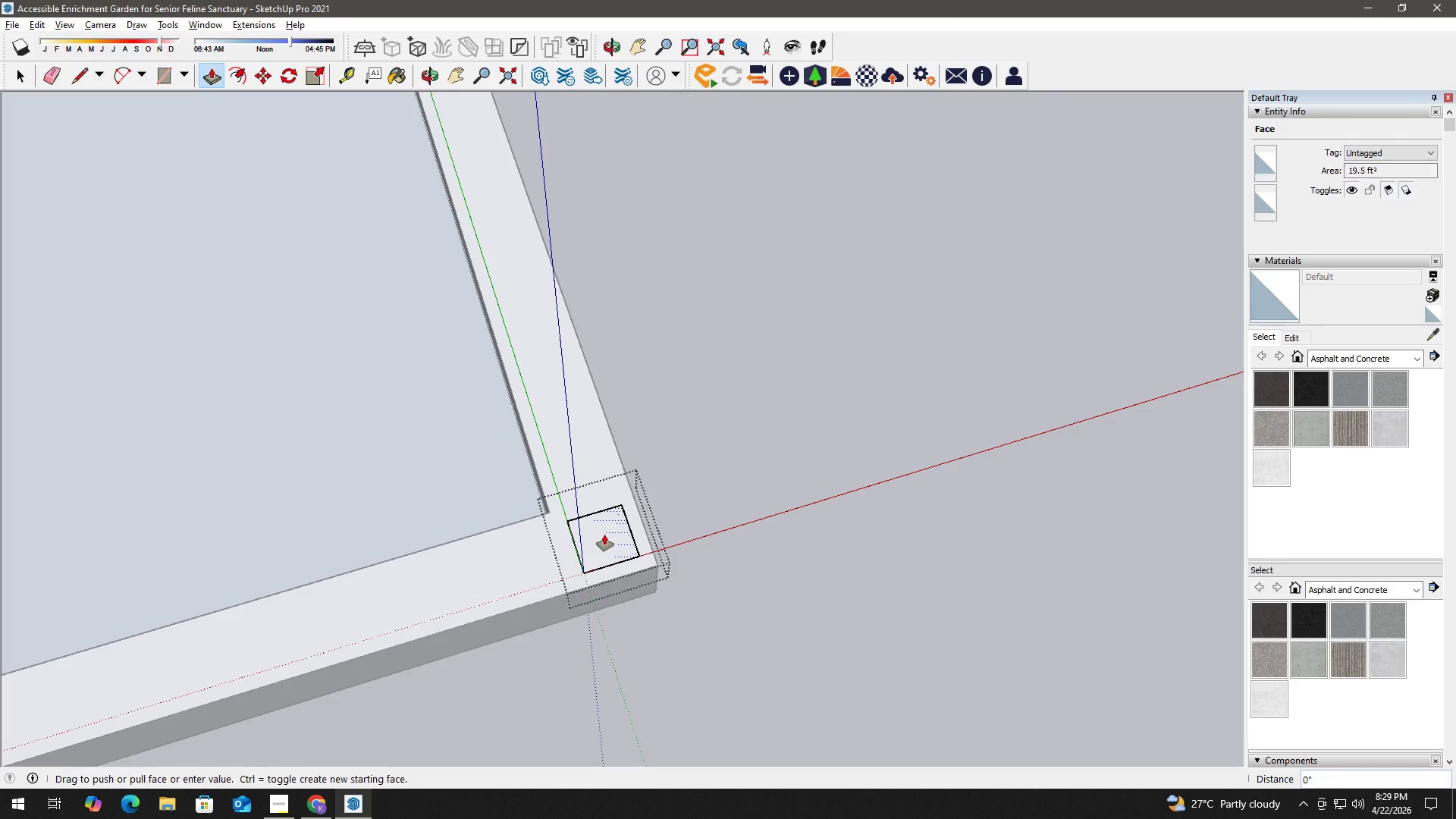 
left_click([604, 535])
 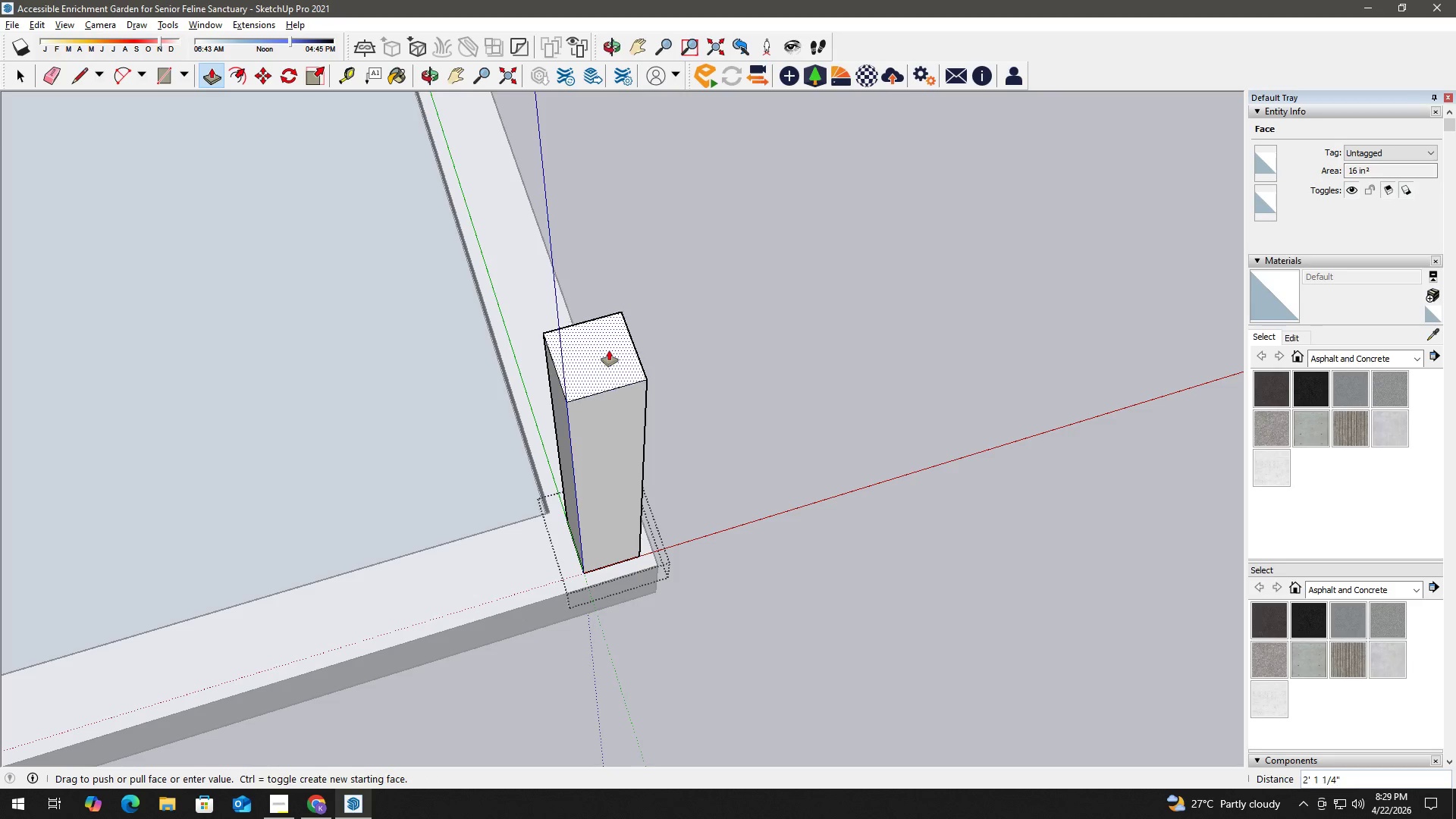 
key(Numpad5)
 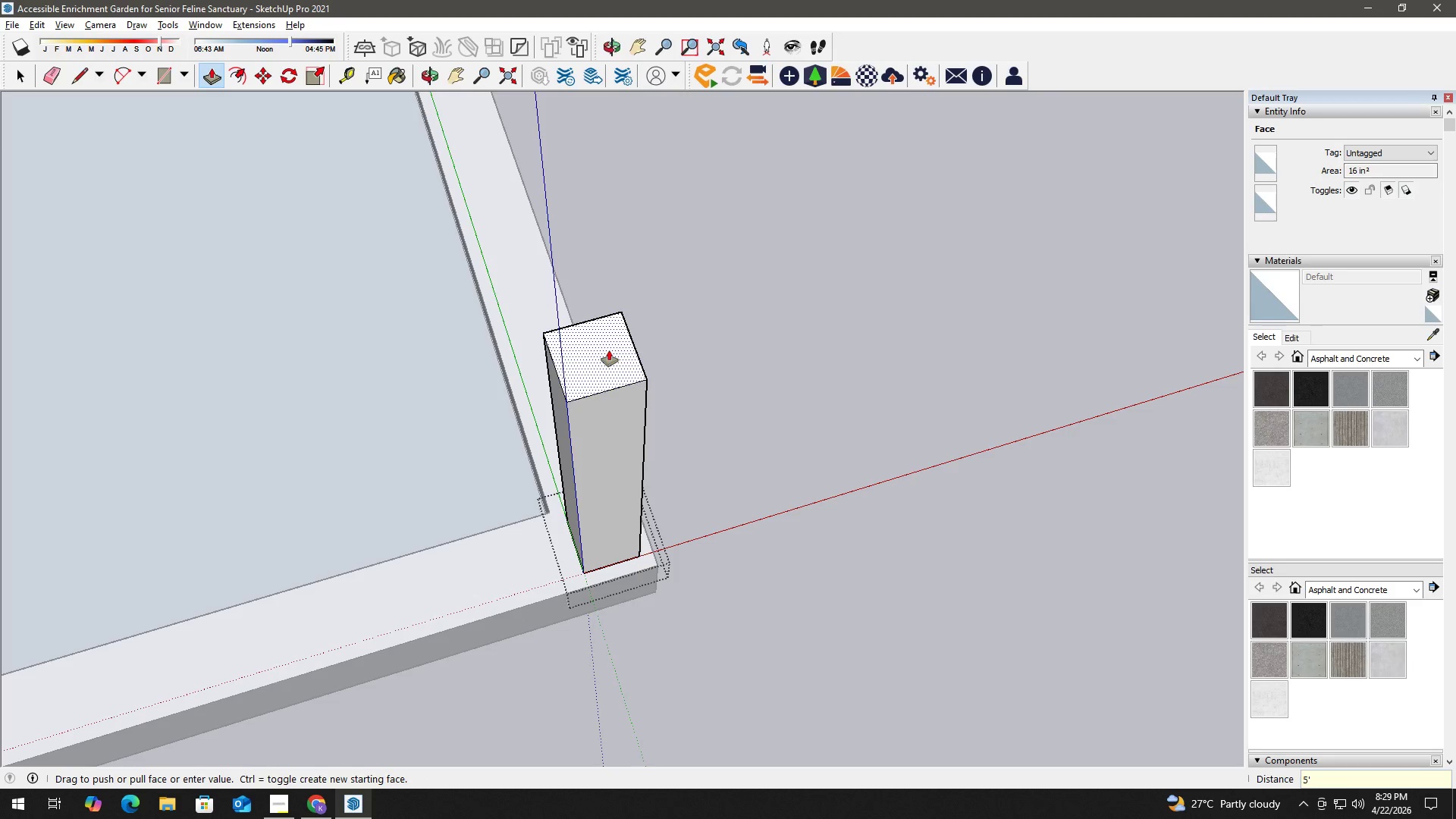 
key(Quote)
 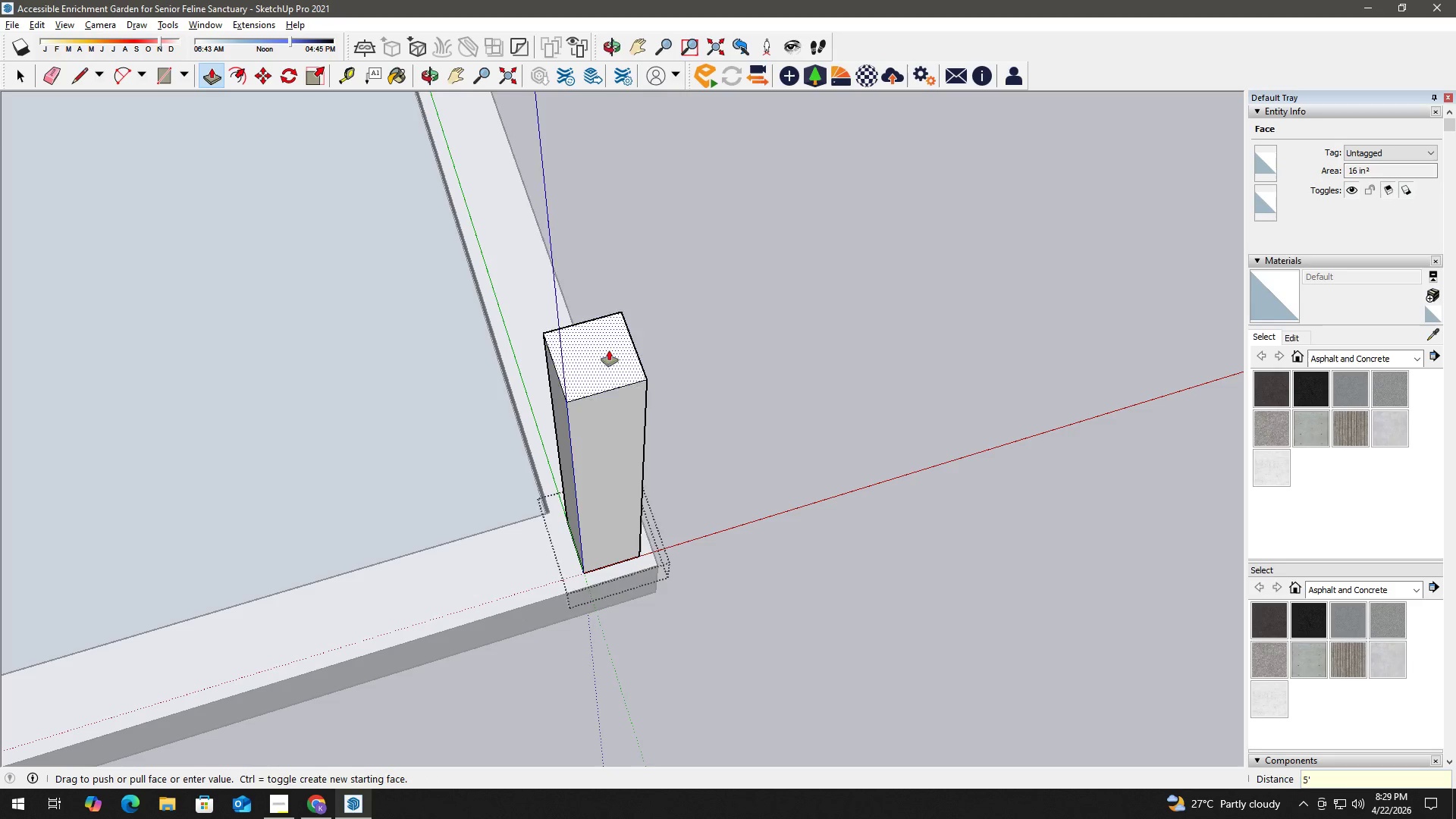 
key(NumpadEnter)
 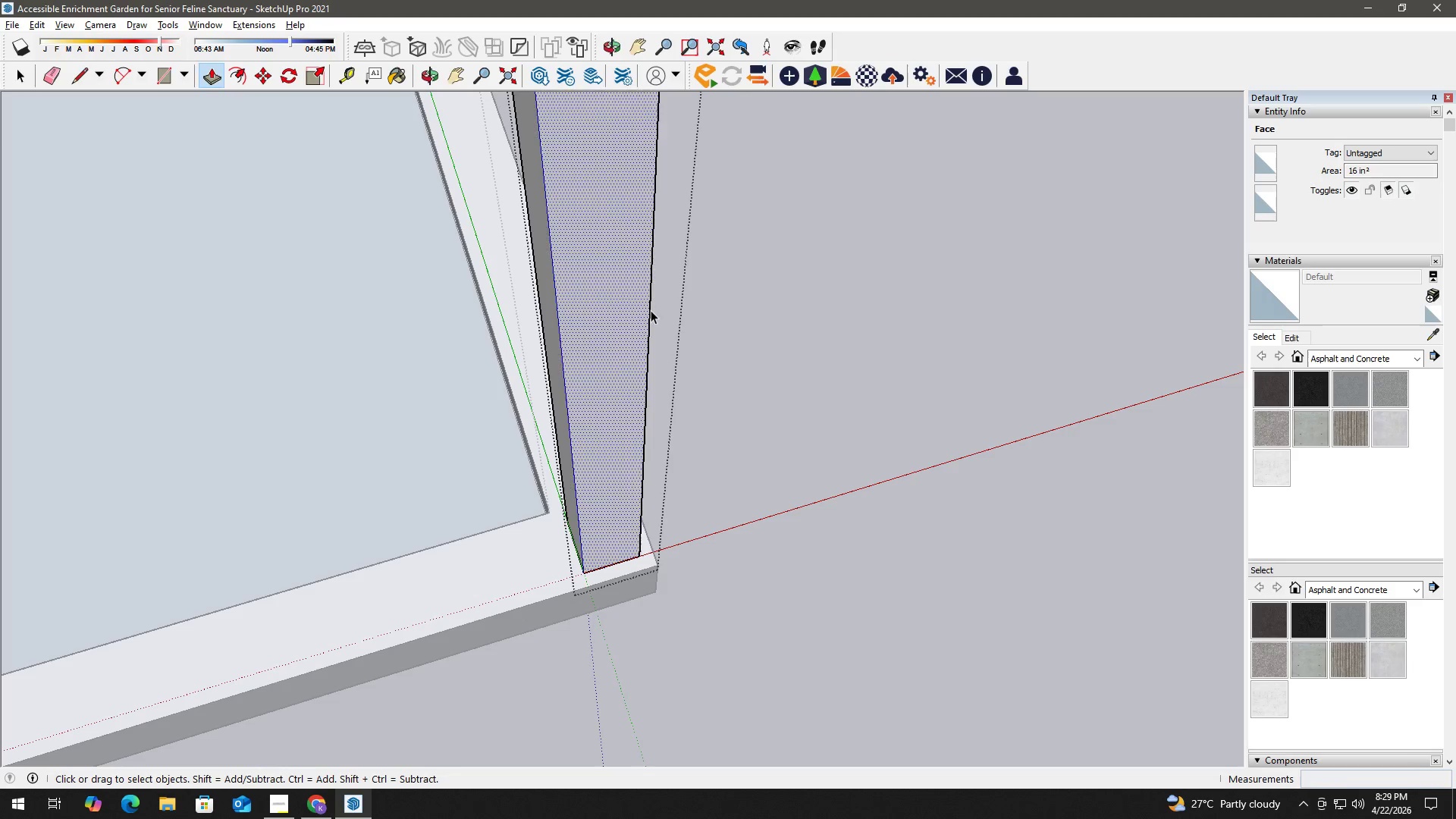 
key(Space)
 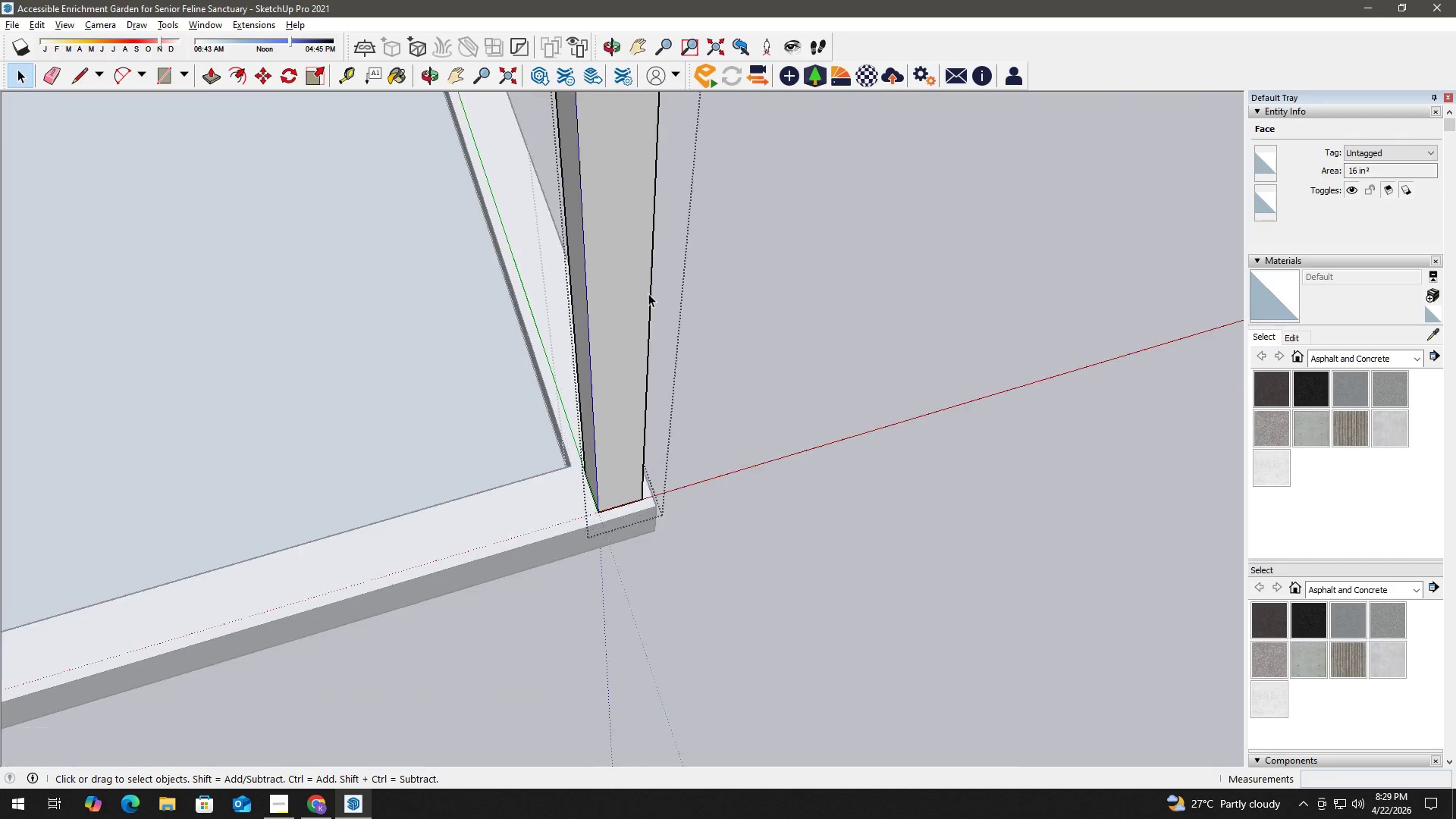 
scroll: coordinate [654, 296], scroll_direction: down, amount: 18.0
 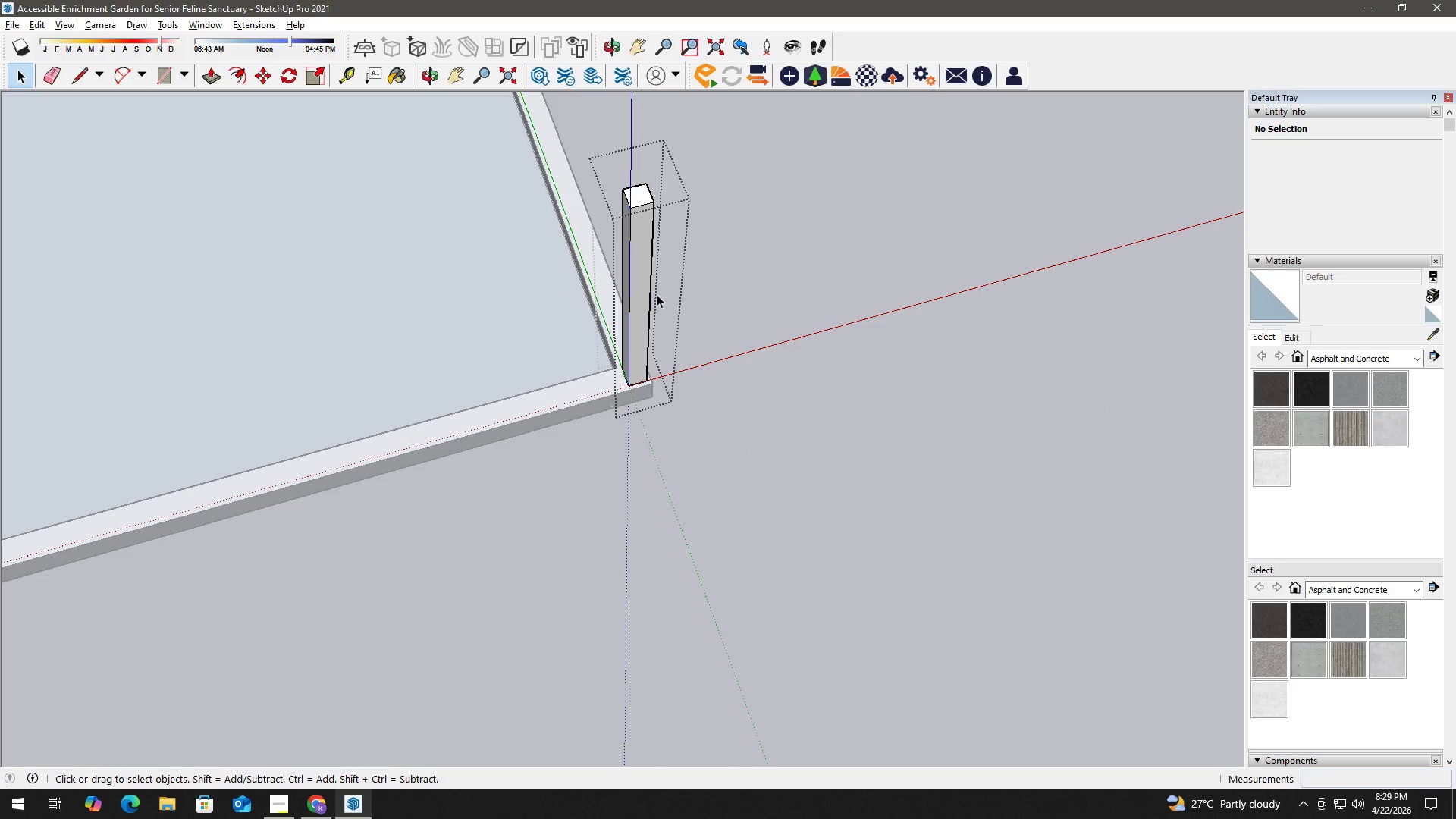 
key(Control+Z)
 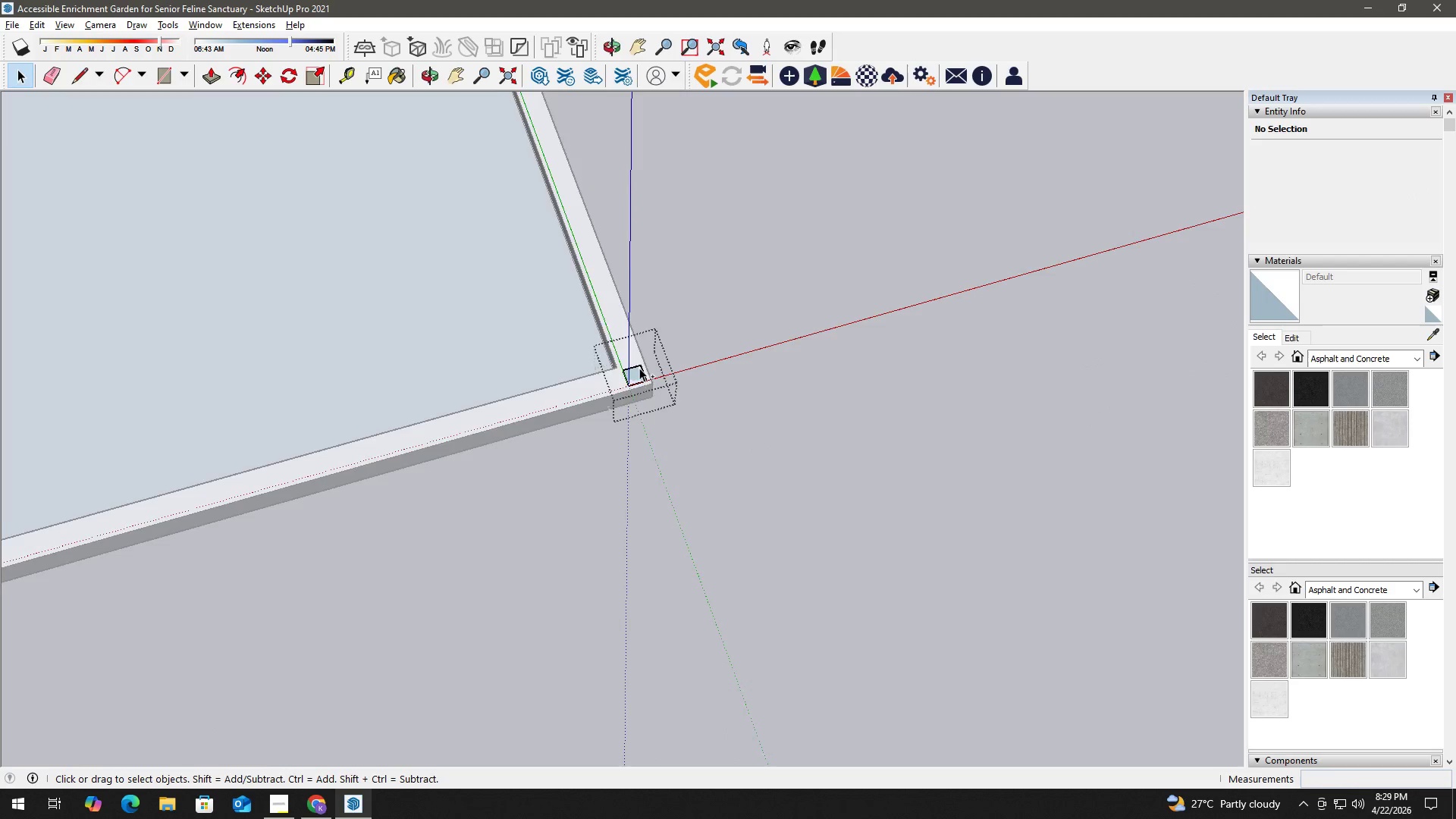 
scroll: coordinate [639, 372], scroll_direction: up, amount: 4.0
 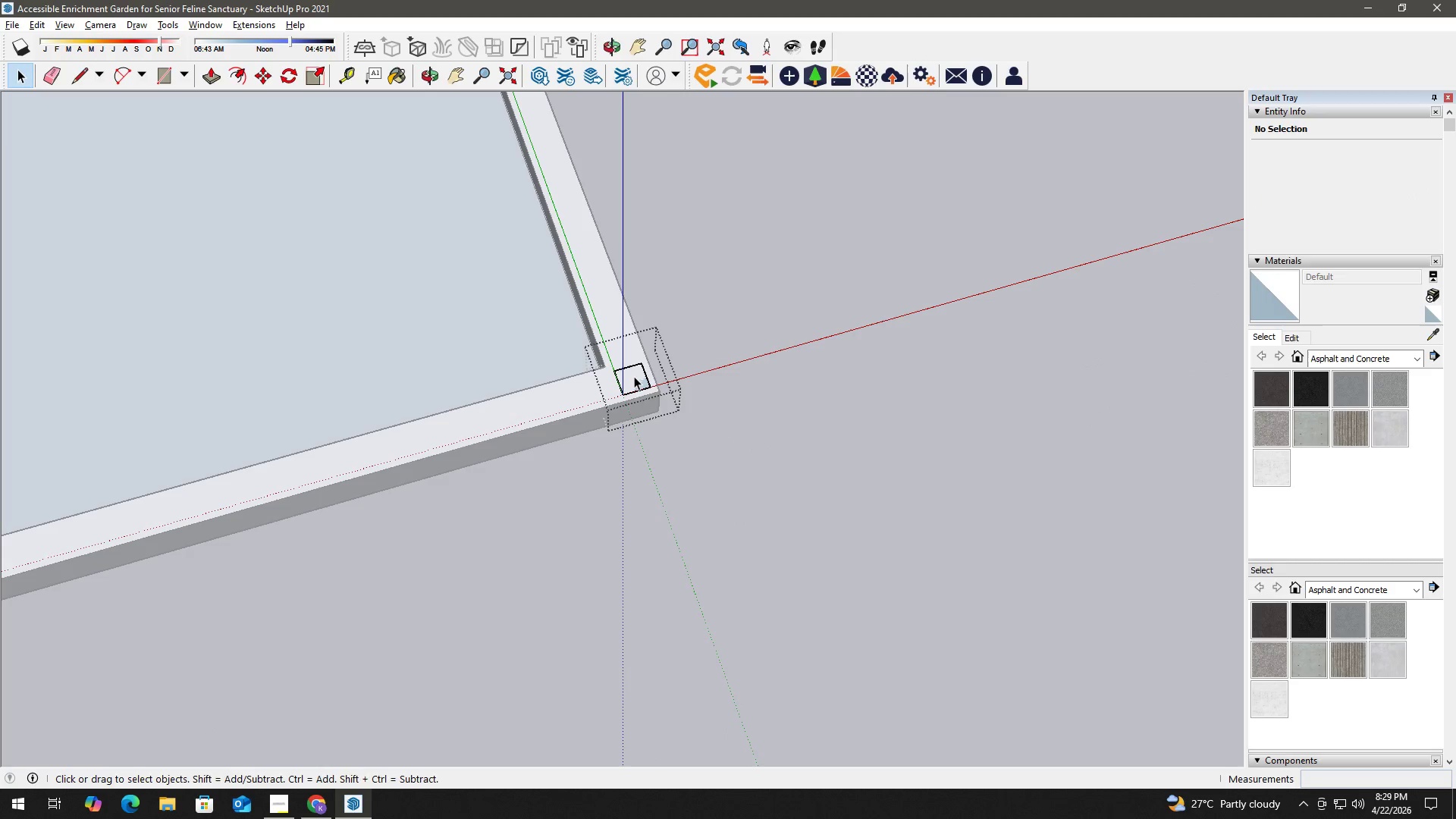 
key(P)
 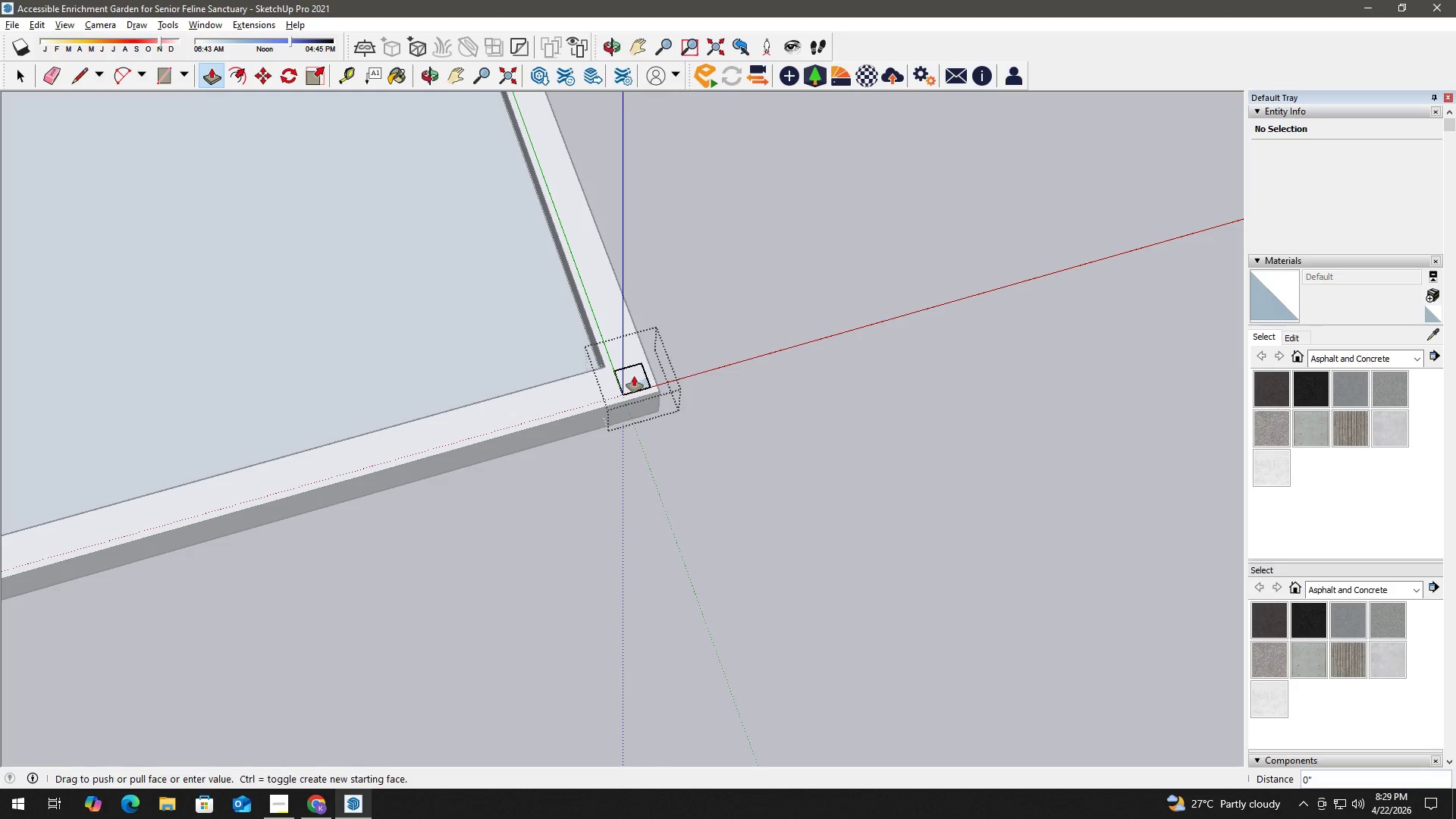 
left_click([634, 376])
 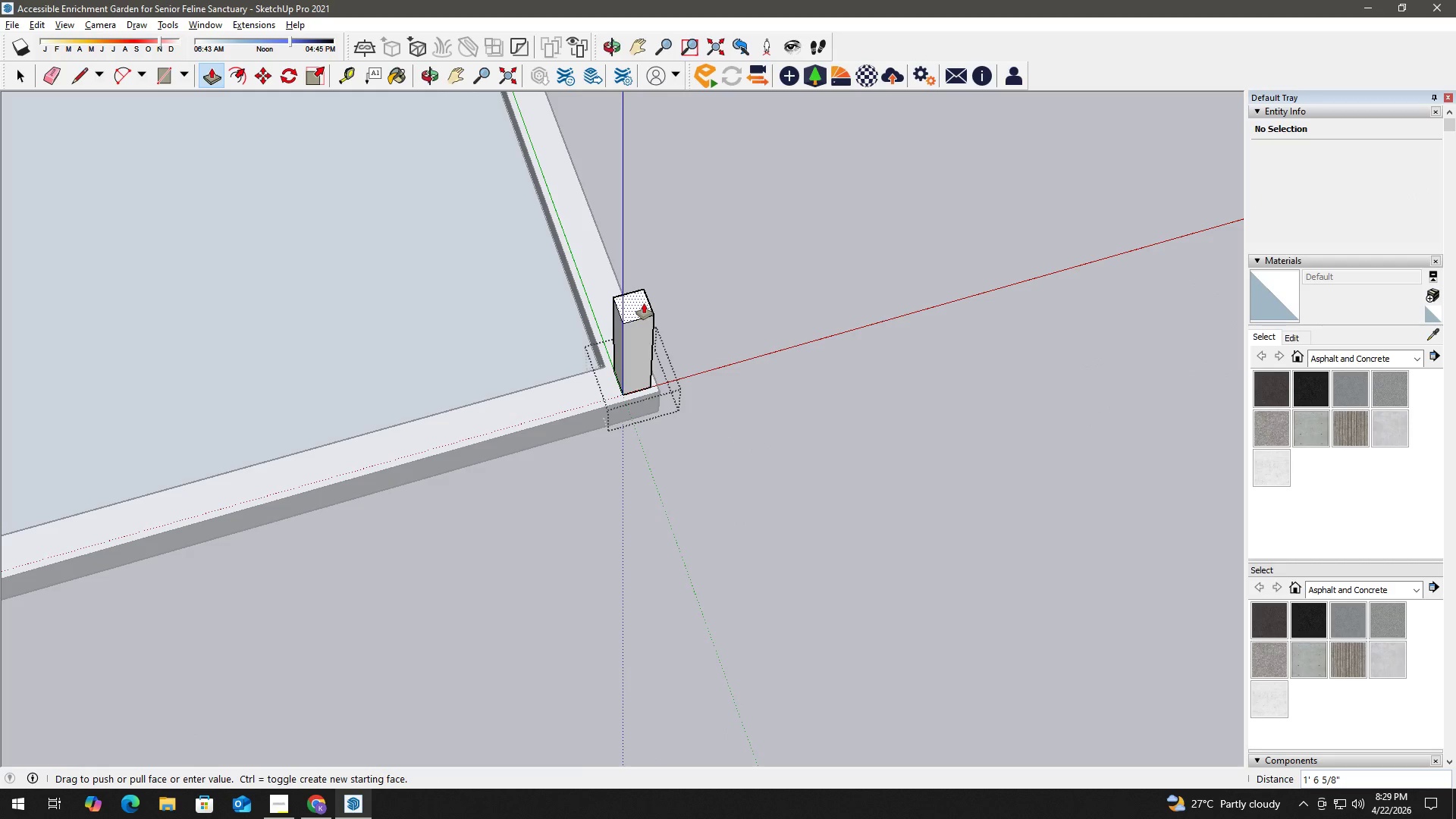 
key(Numpad7)
 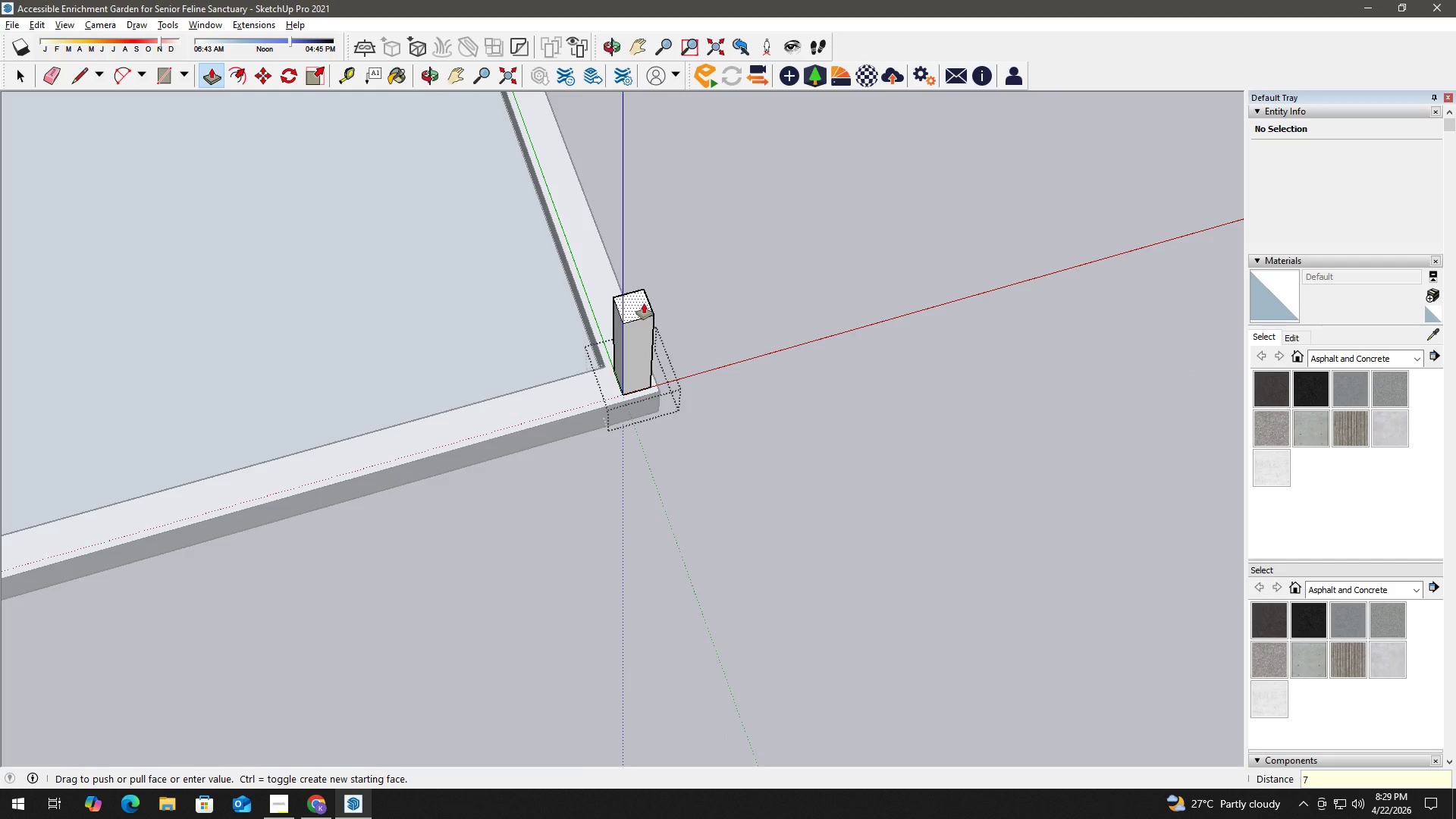 
key(Quote)
 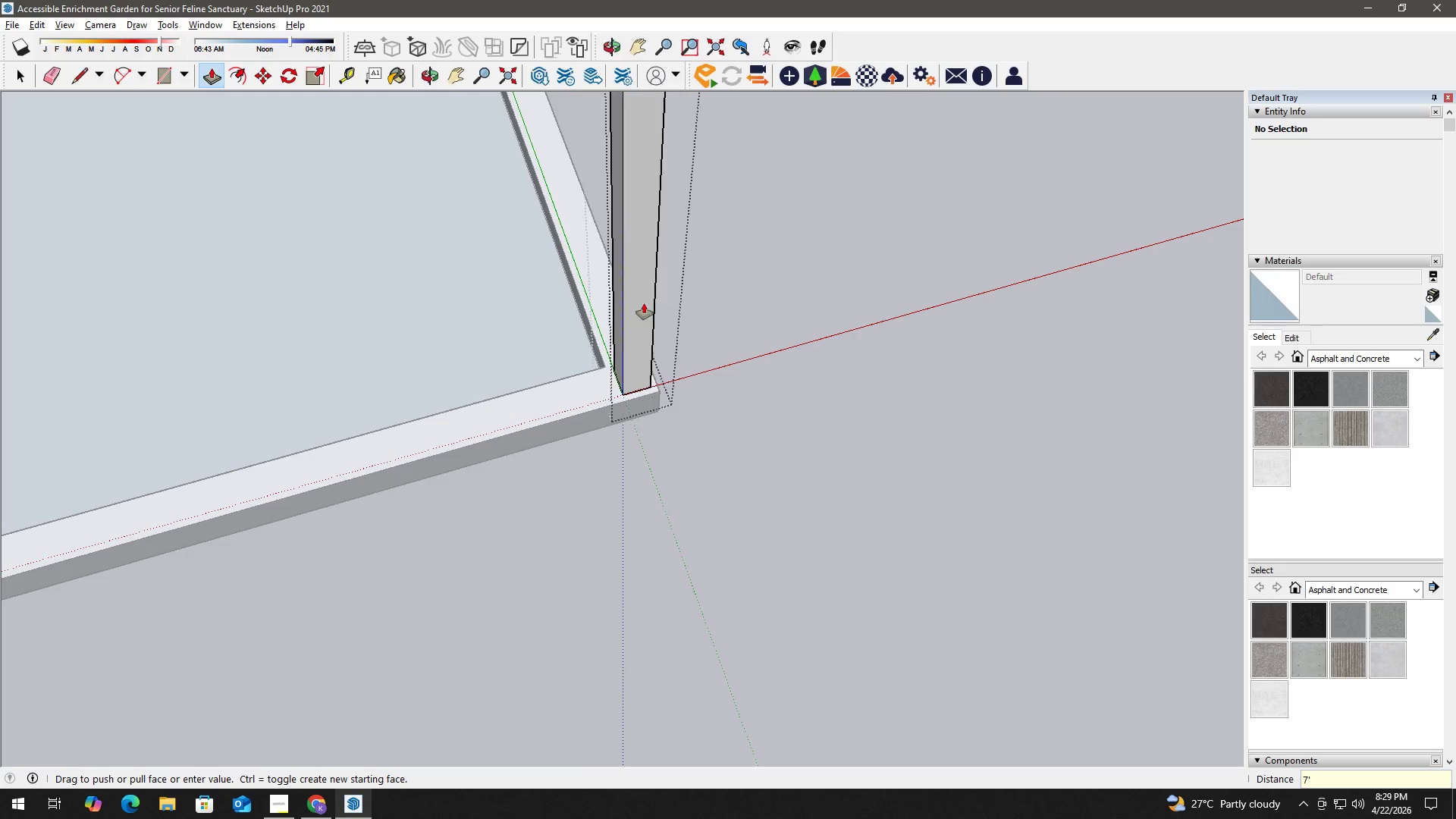 
key(Enter)
 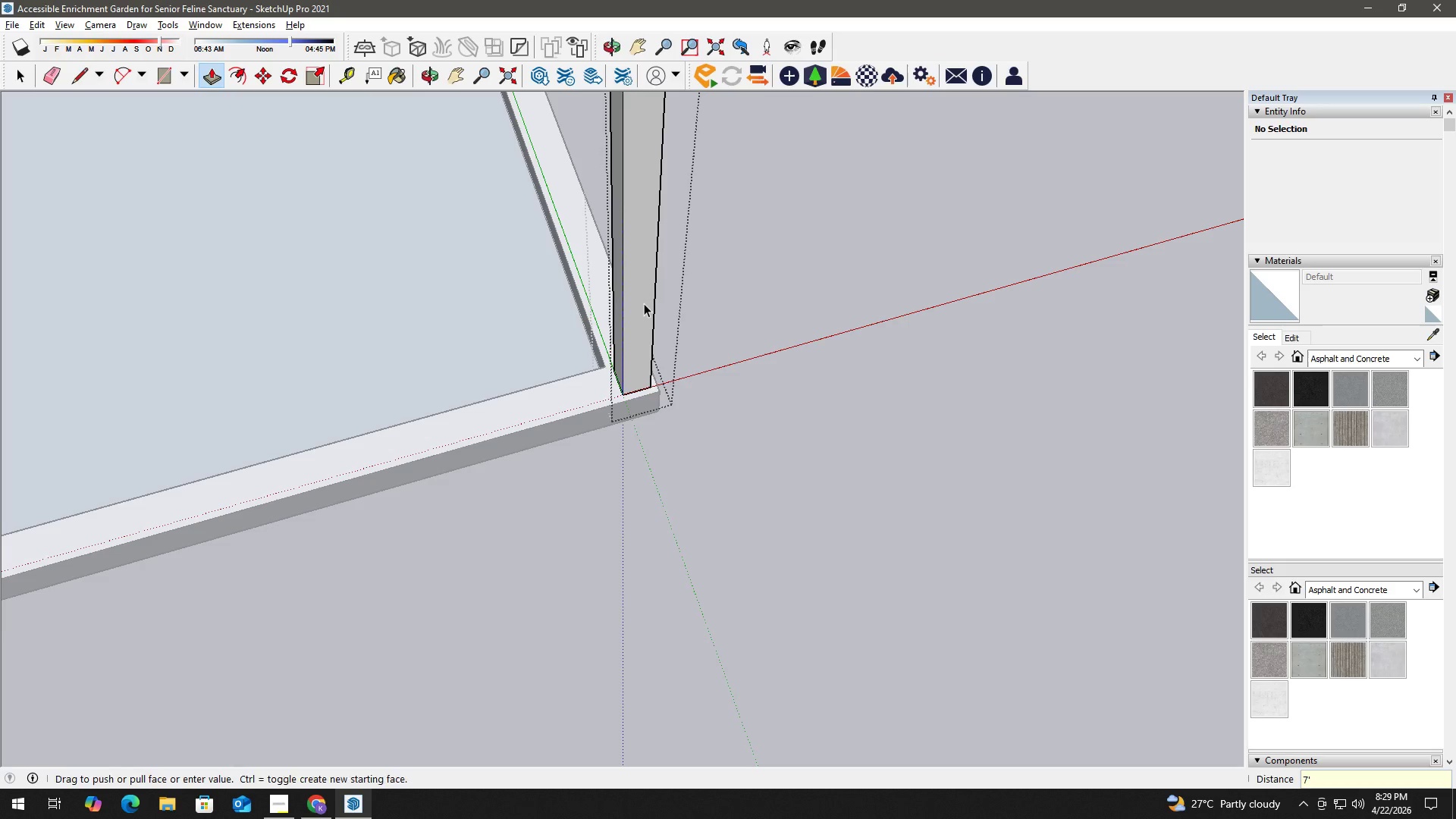 
key(Space)
 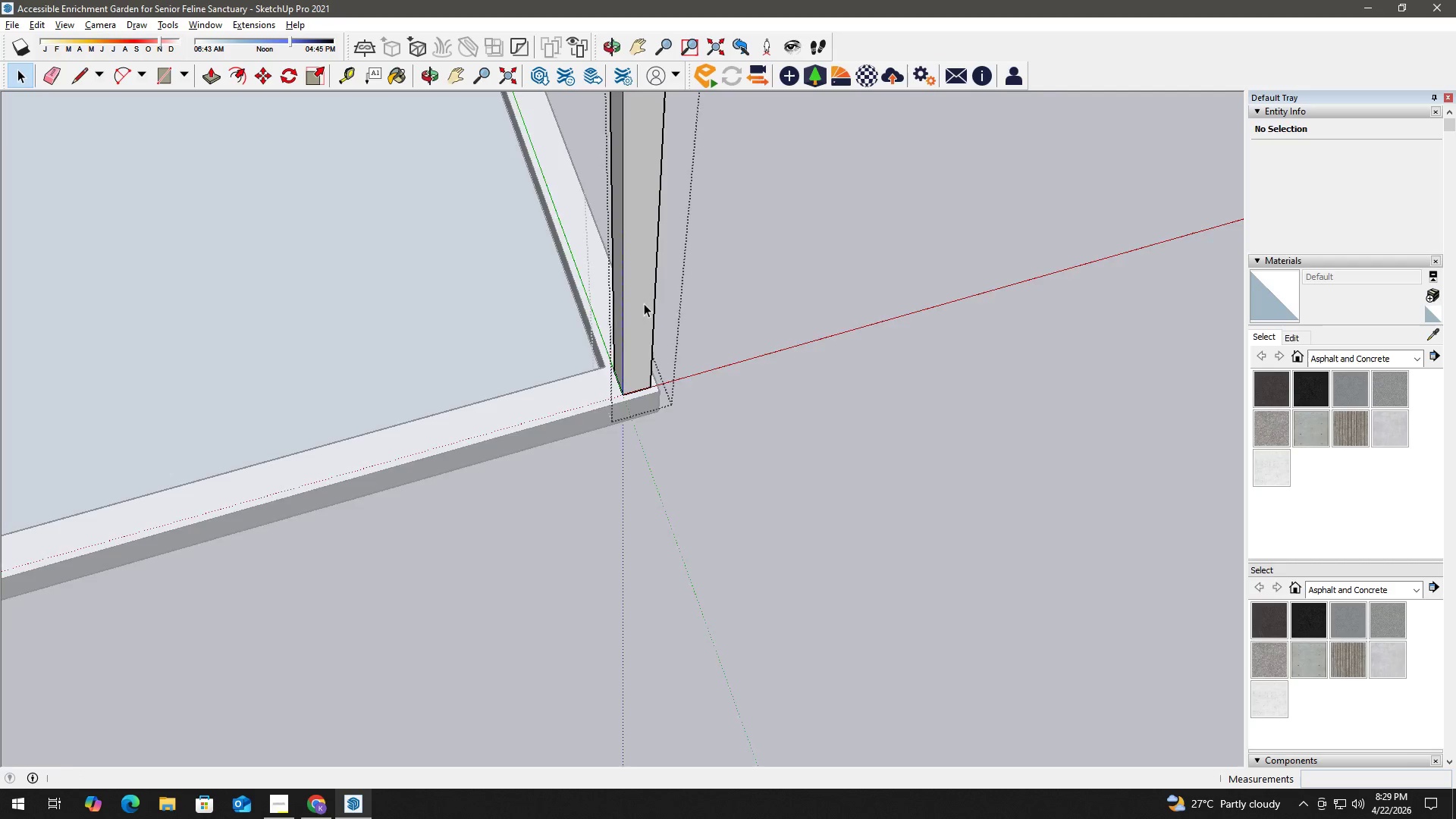 
key(Escape)
 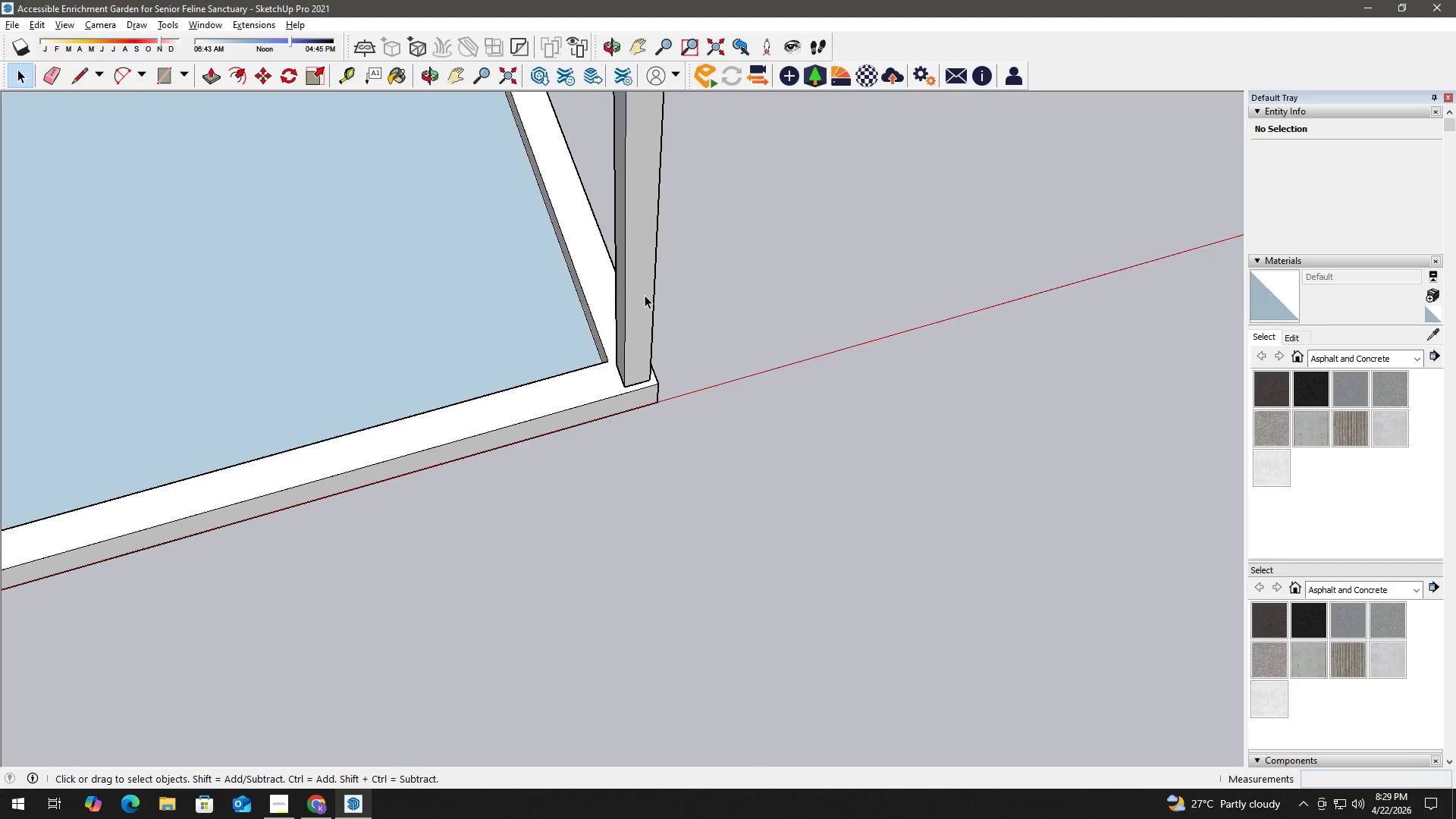 
key(Escape)
 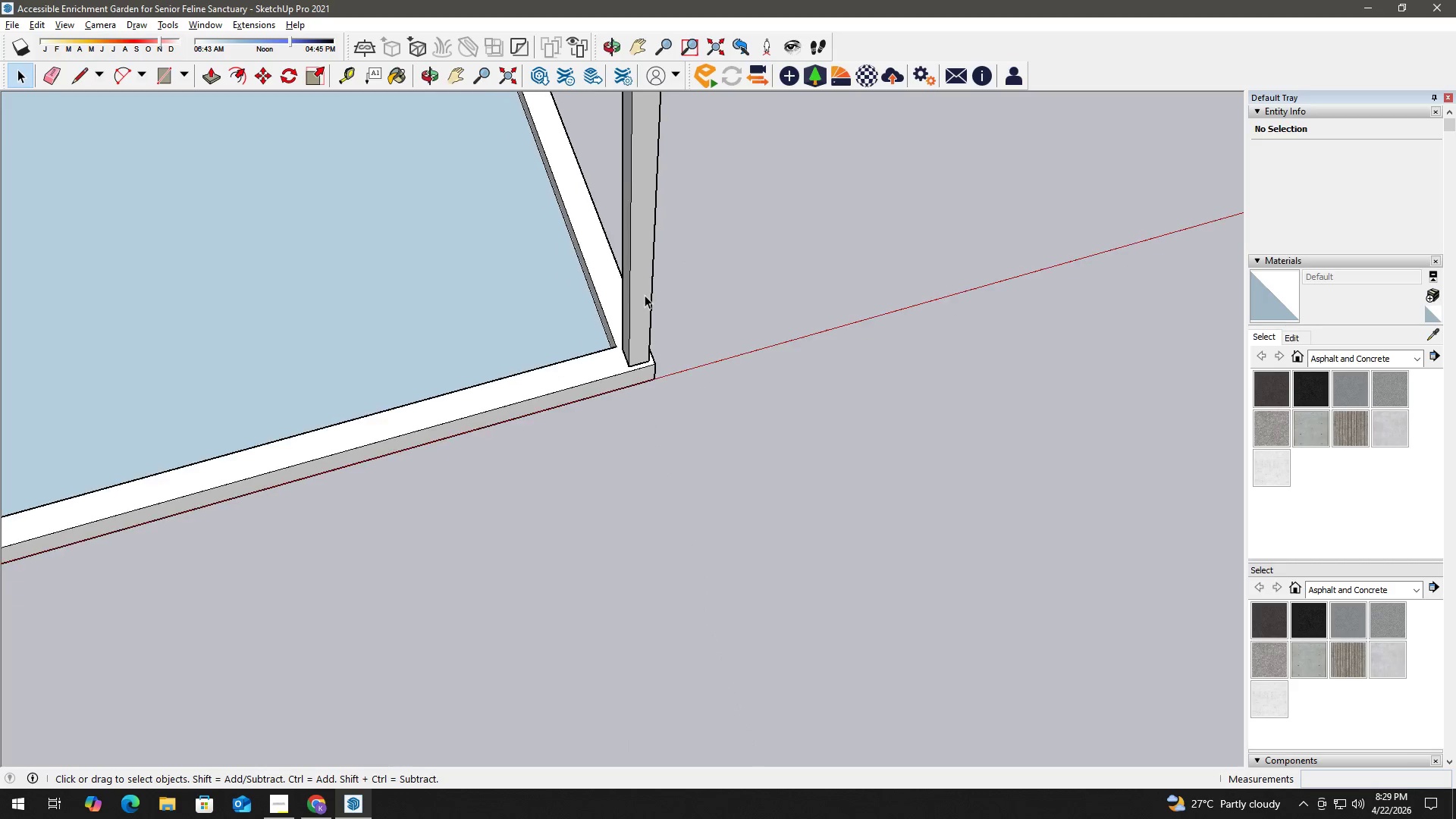 
key(Escape)
 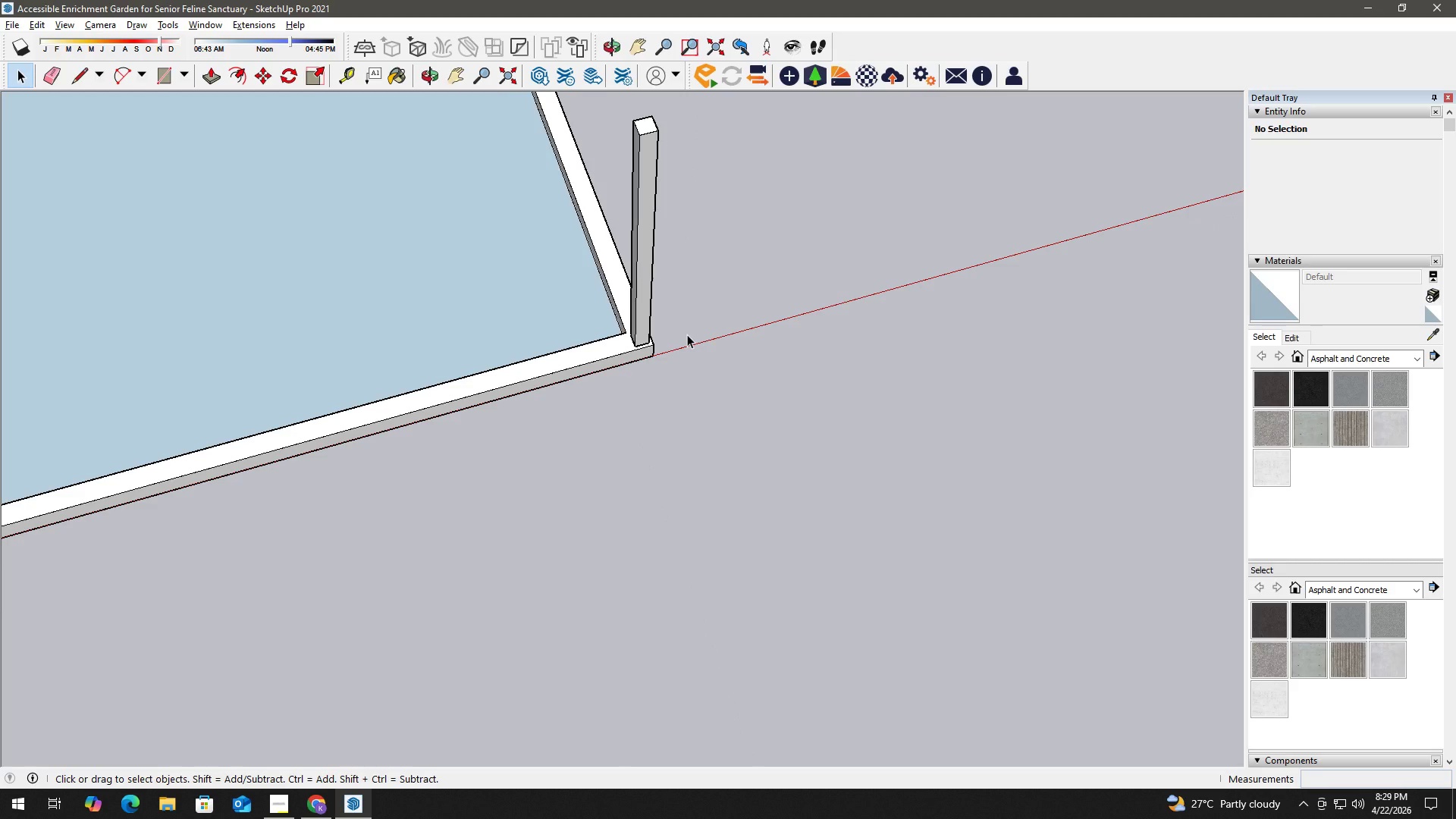 
scroll: coordinate [650, 299], scroll_direction: down, amount: 8.0
 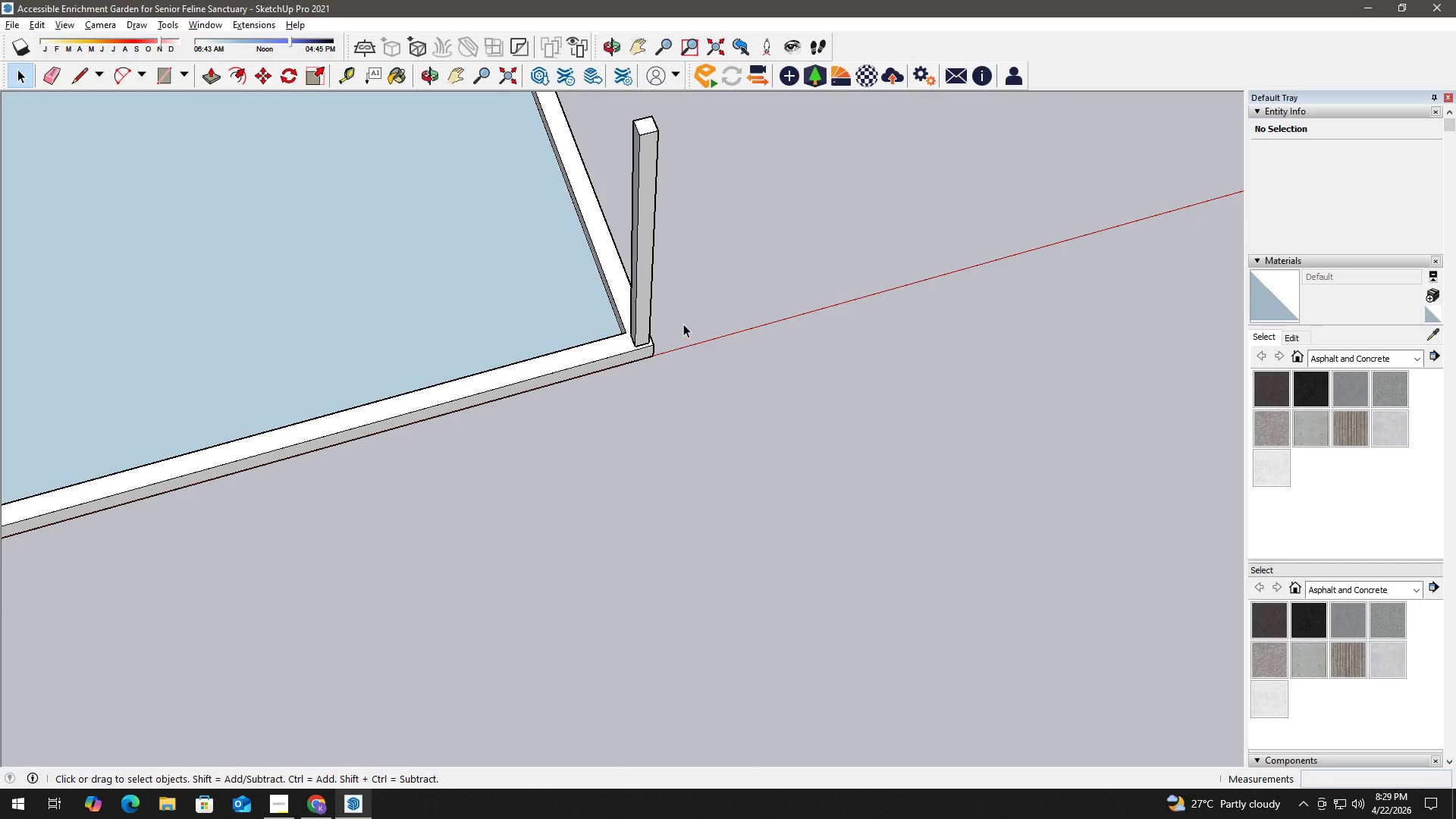 
wait(11.37)
 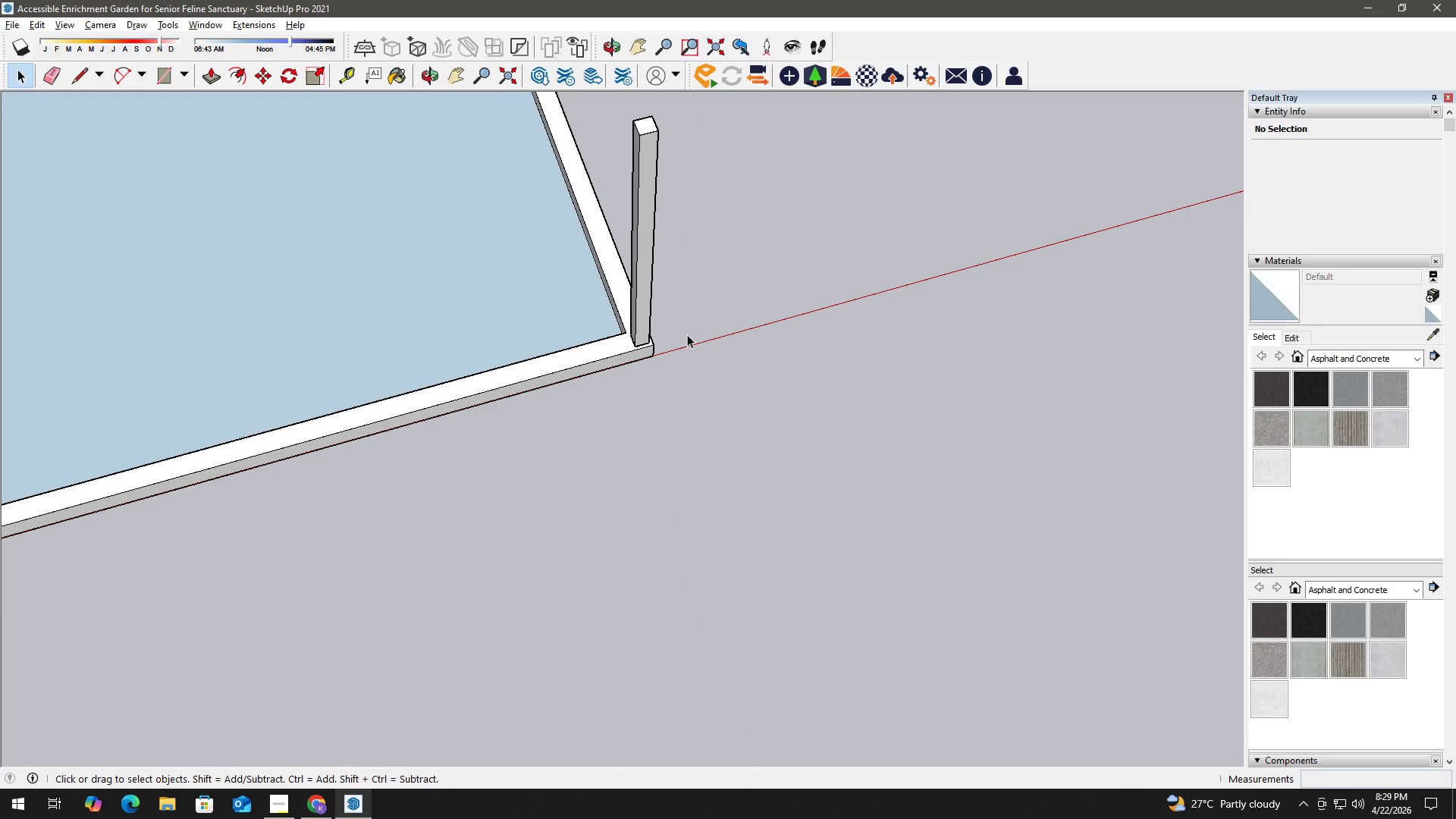 
left_click([638, 326])
 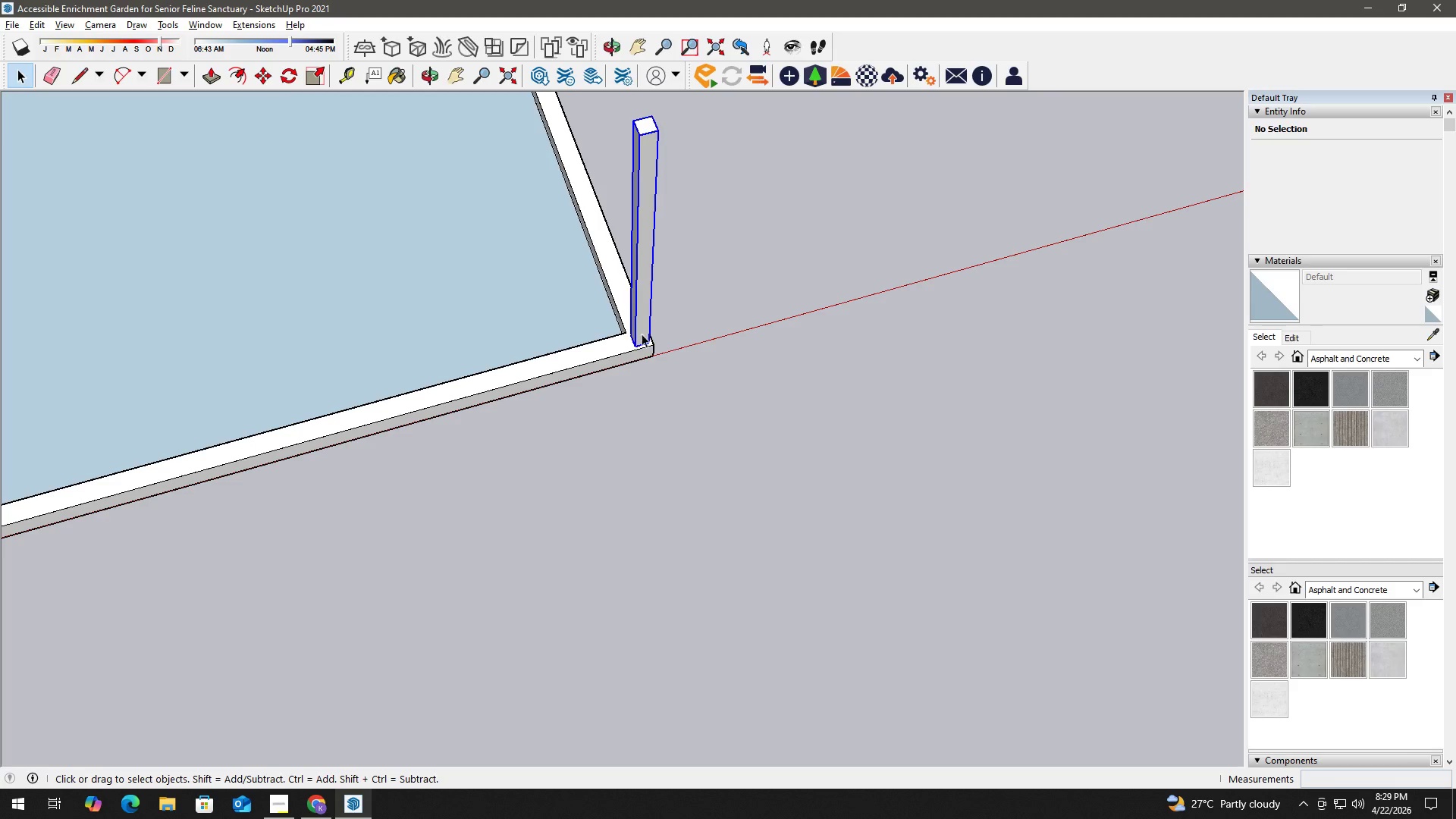 
scroll: coordinate [662, 355], scroll_direction: up, amount: 4.0
 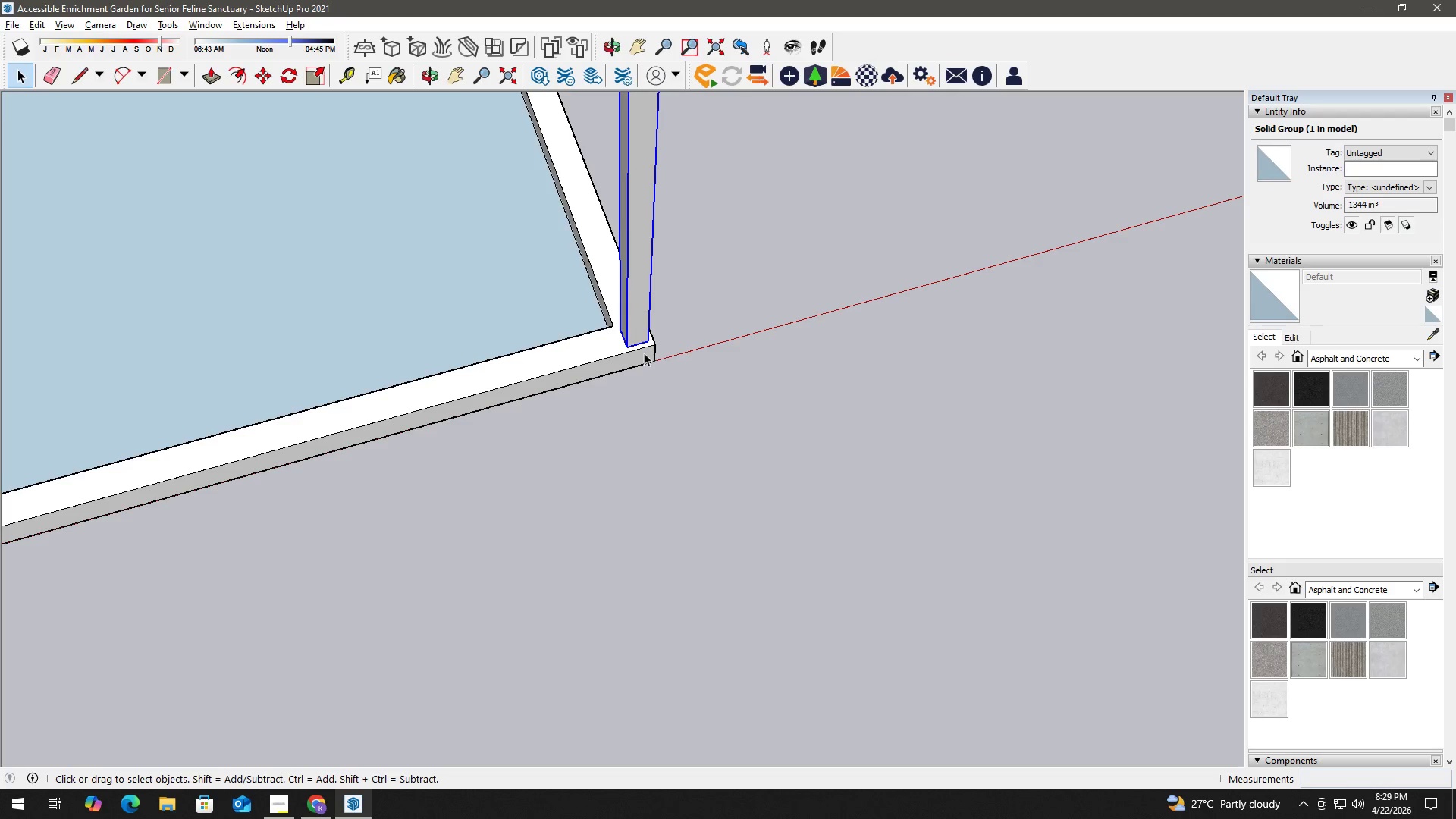 
key(Space)
 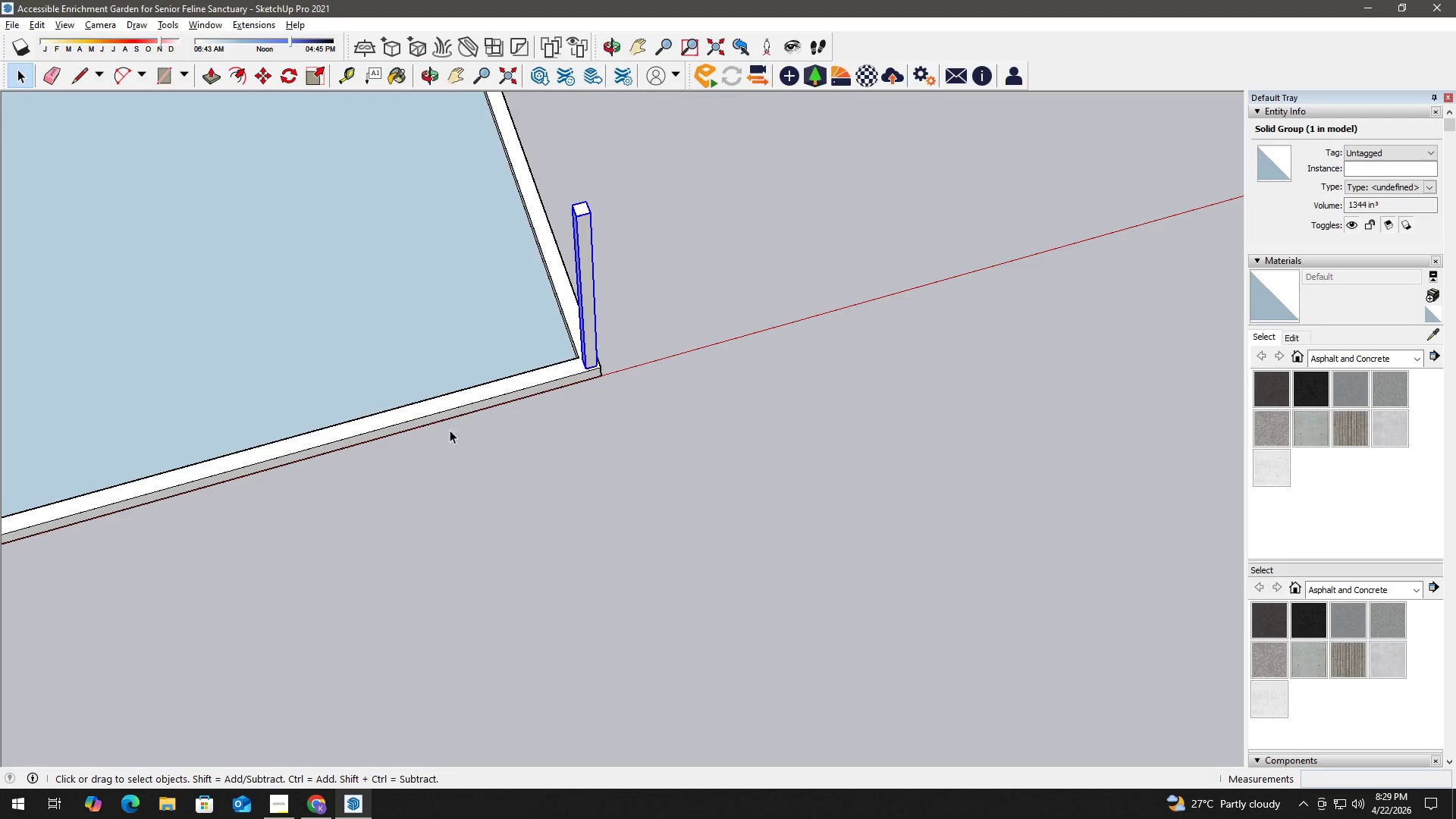 
key(H)
 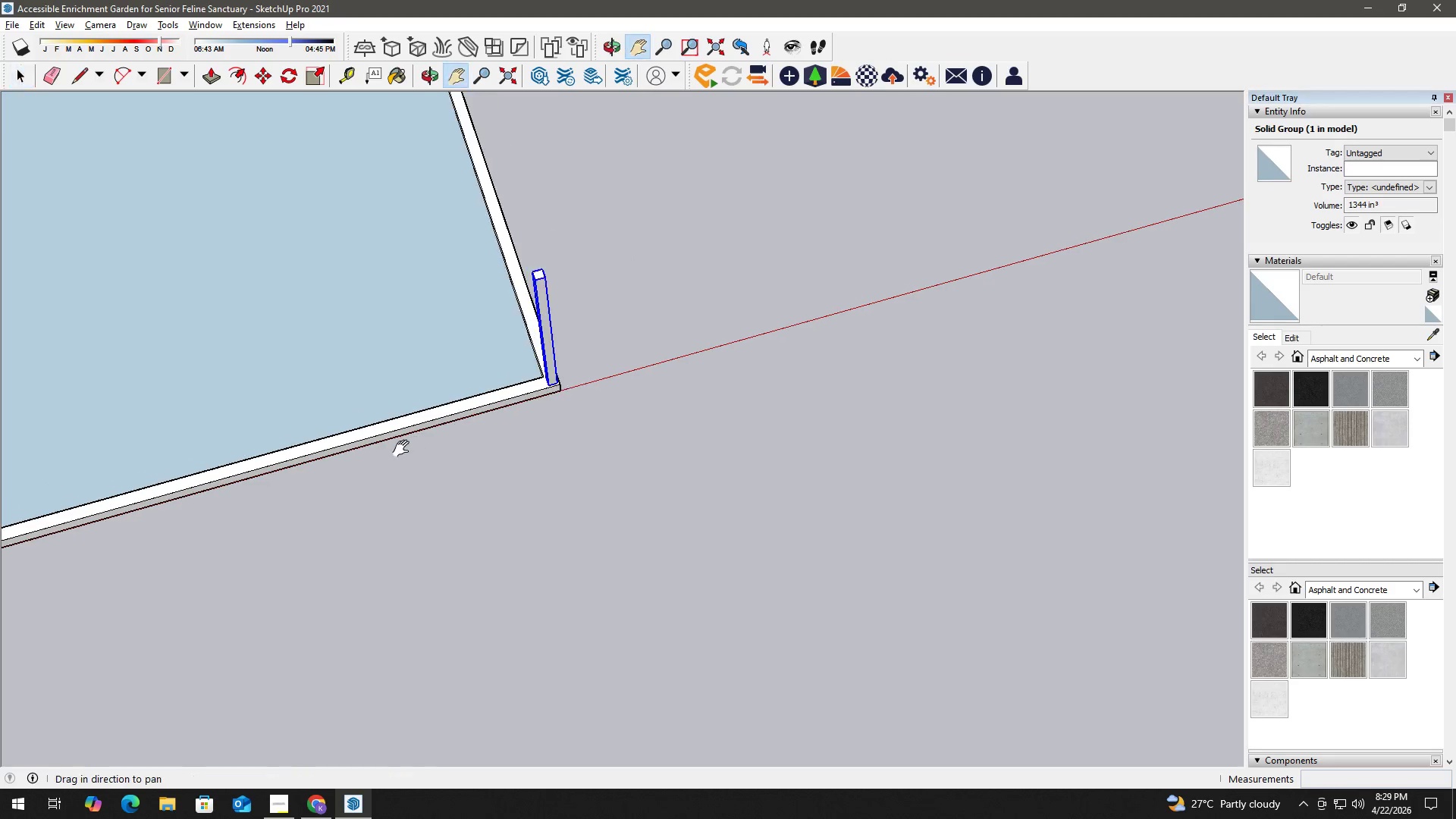 
left_click_drag(start_coordinate=[404, 449], to_coordinate=[871, 416])
 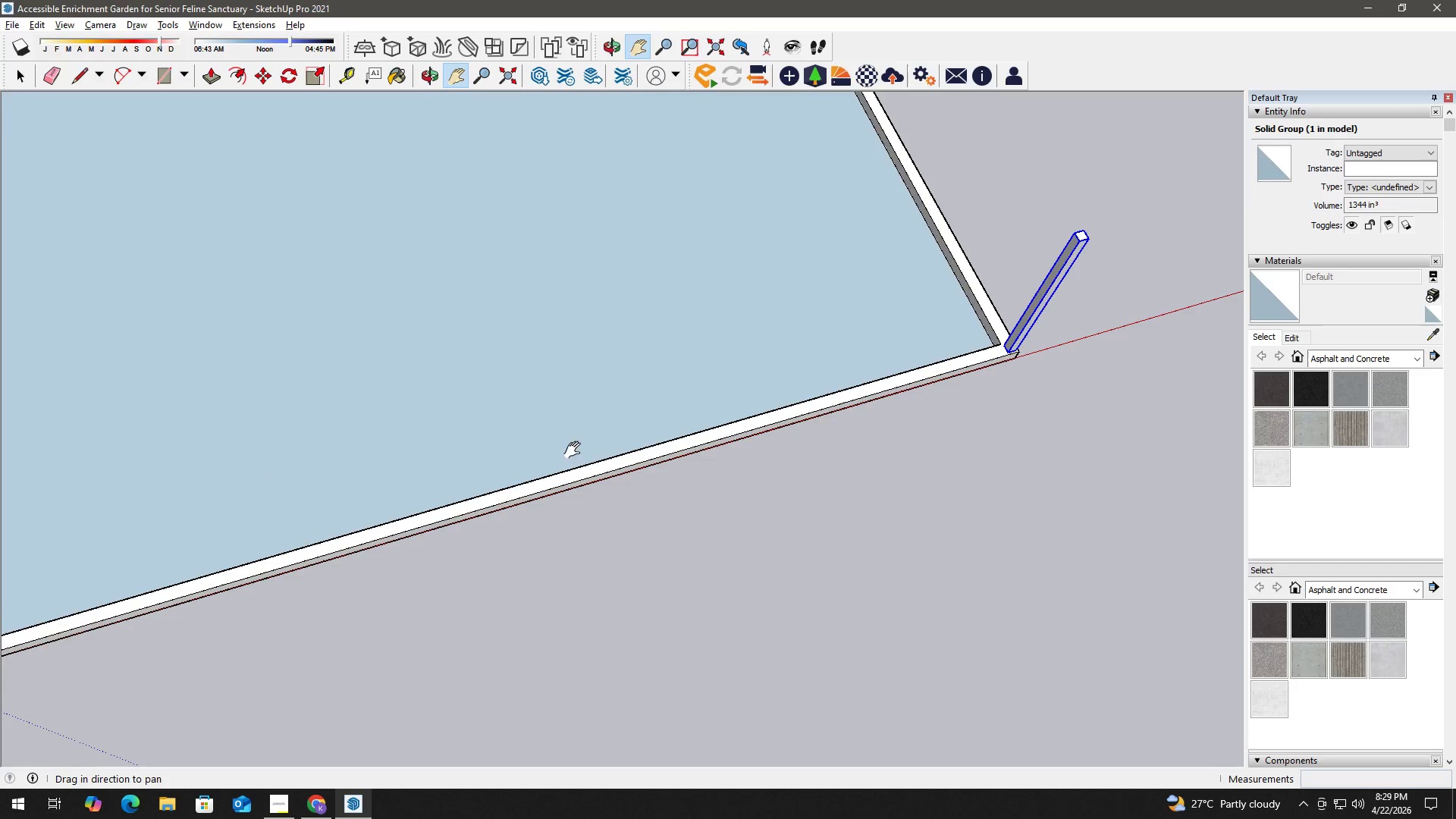 
left_click_drag(start_coordinate=[393, 457], to_coordinate=[808, 394])
 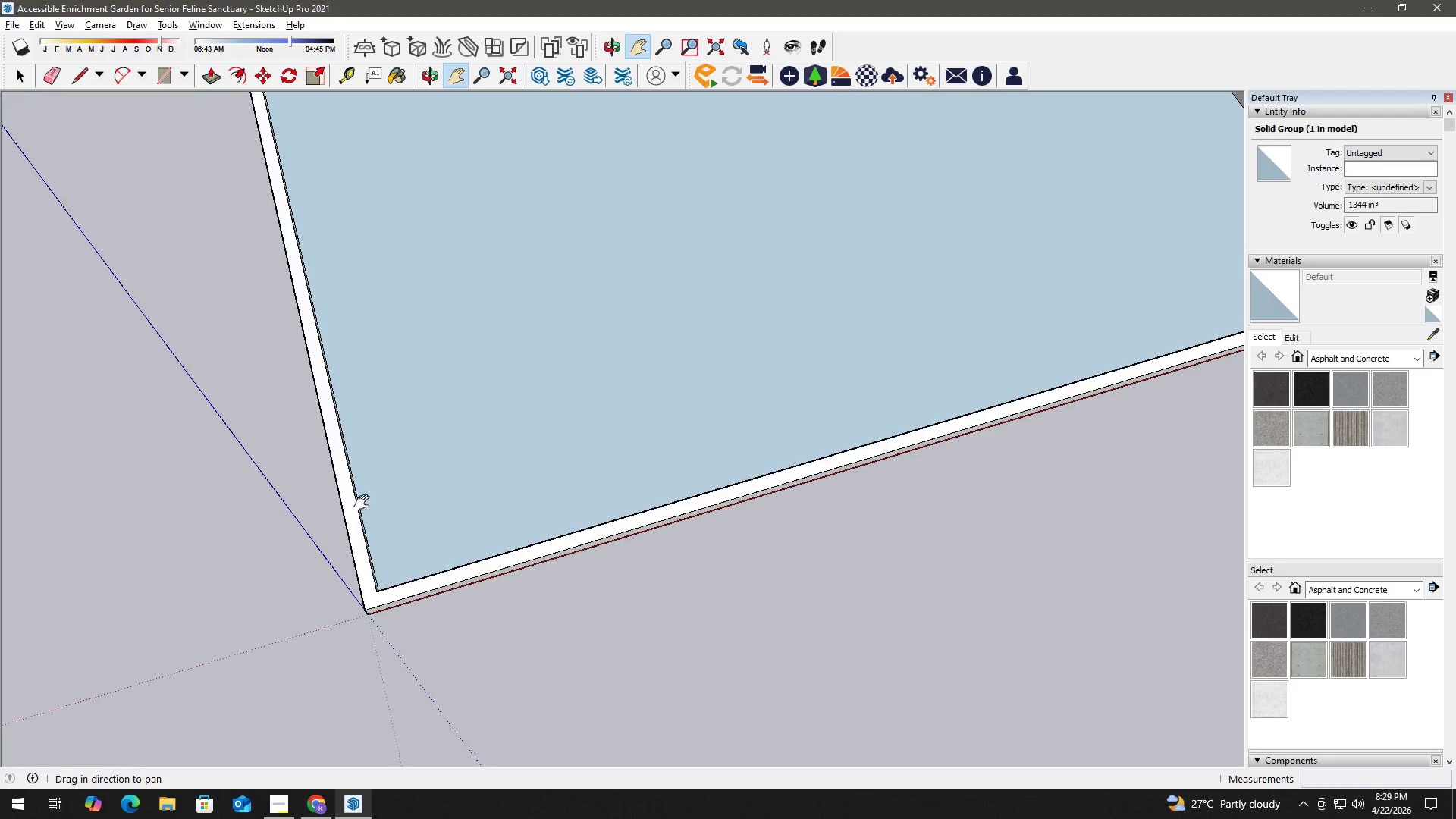 
scroll: coordinate [425, 441], scroll_direction: down, amount: 9.0
 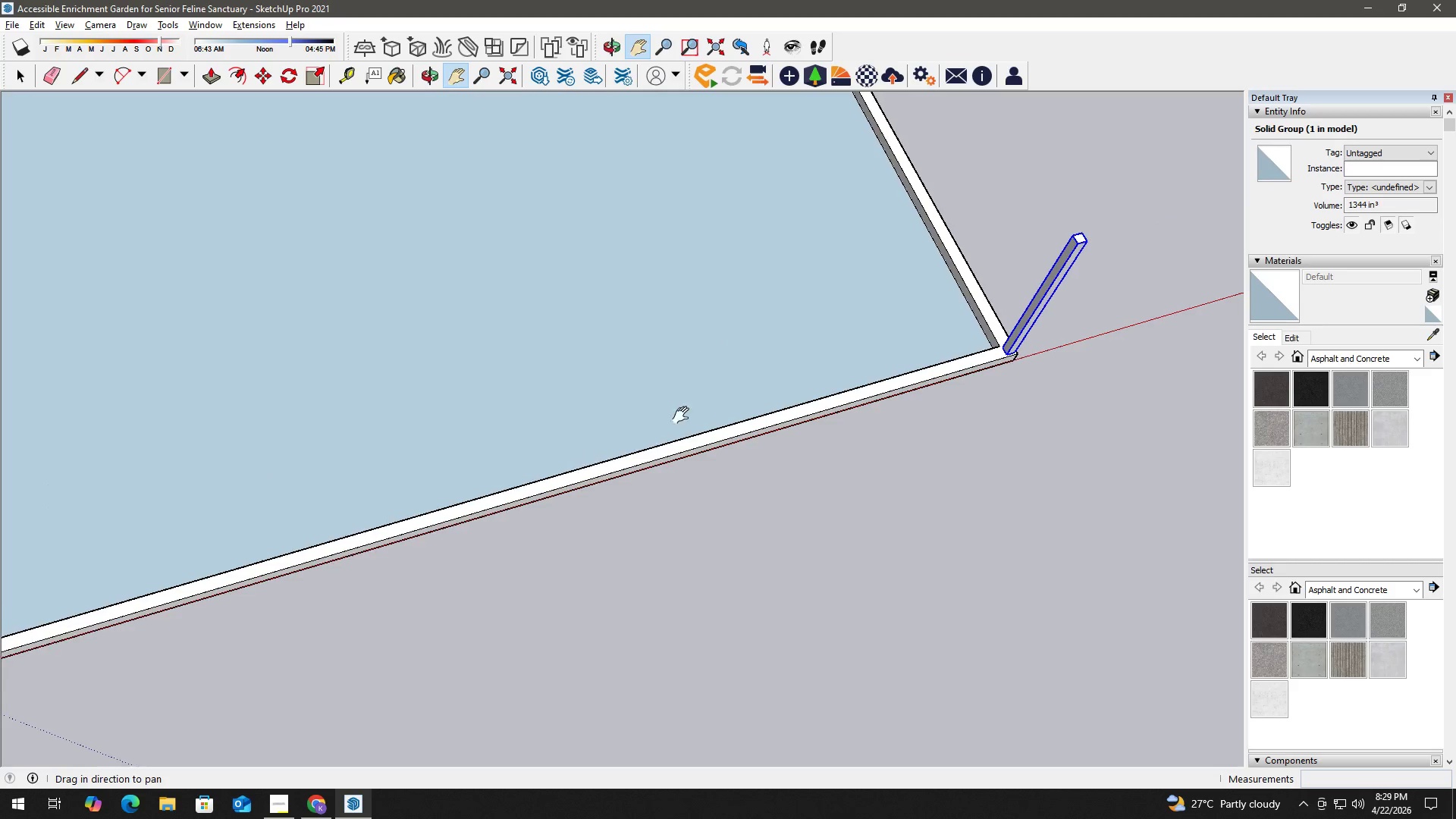 
left_click_drag(start_coordinate=[378, 497], to_coordinate=[871, 500])
 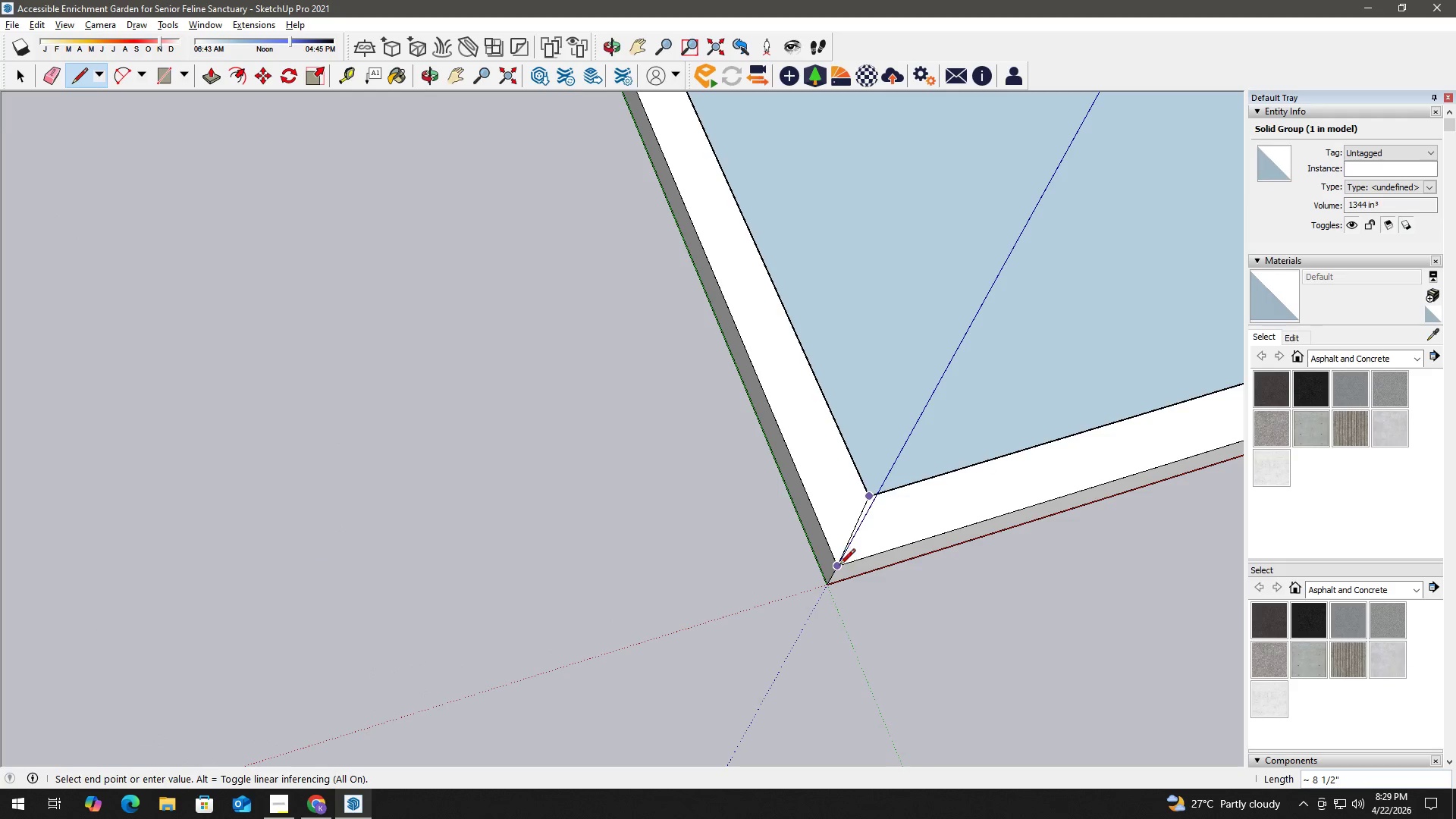 
key(L)
 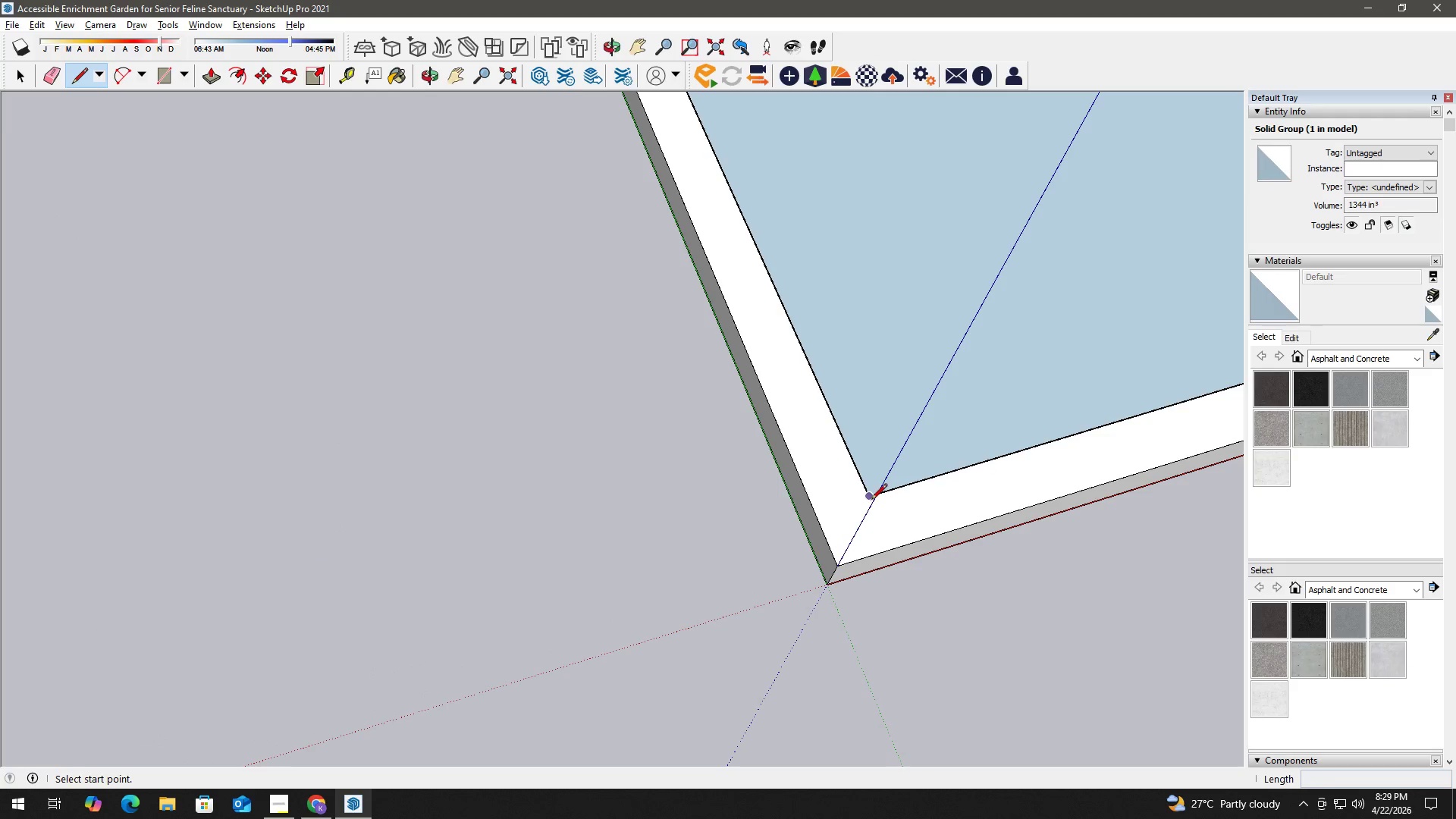 
scroll: coordinate [858, 524], scroll_direction: up, amount: 13.0
 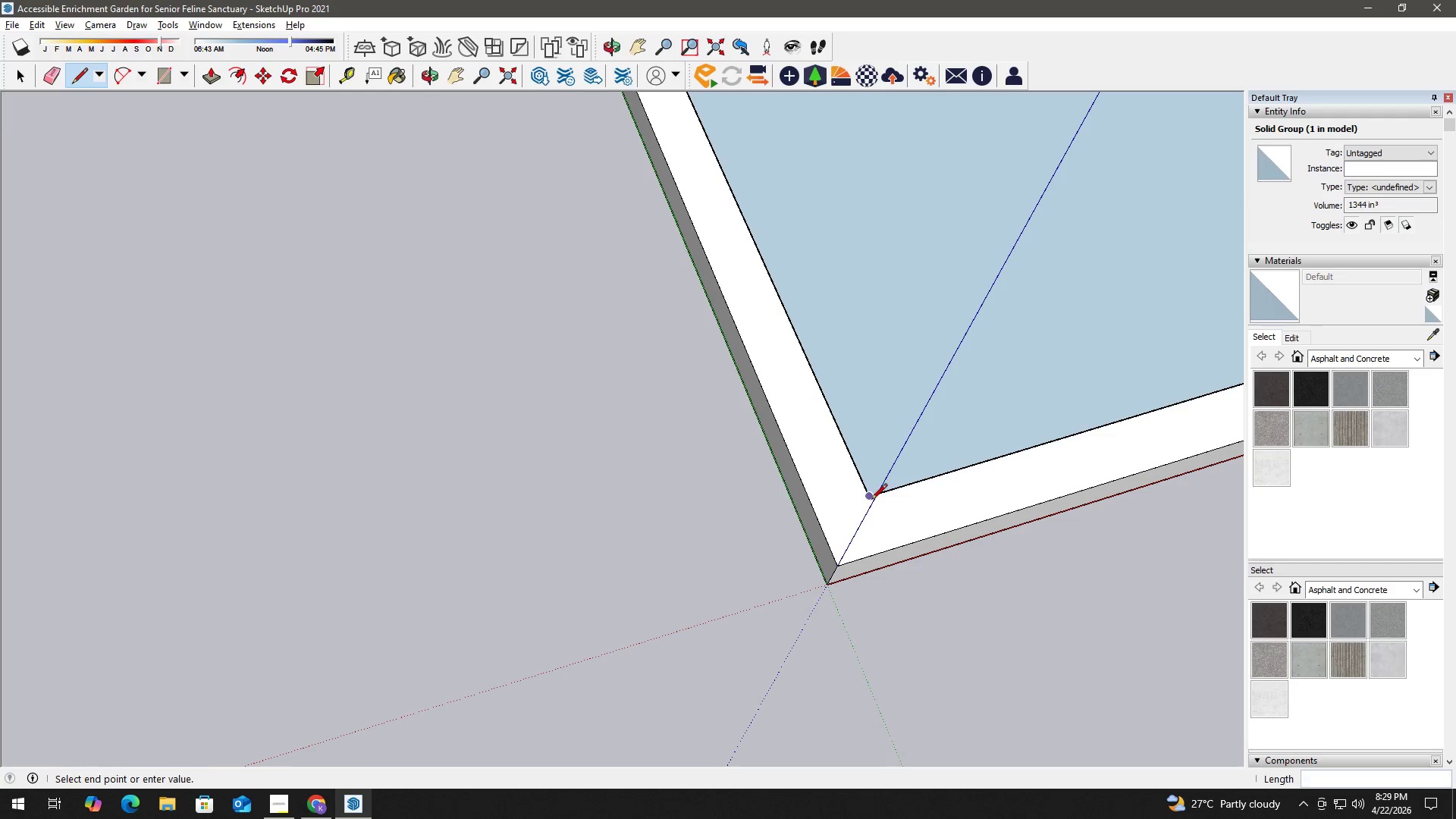 
left_click([871, 500])
 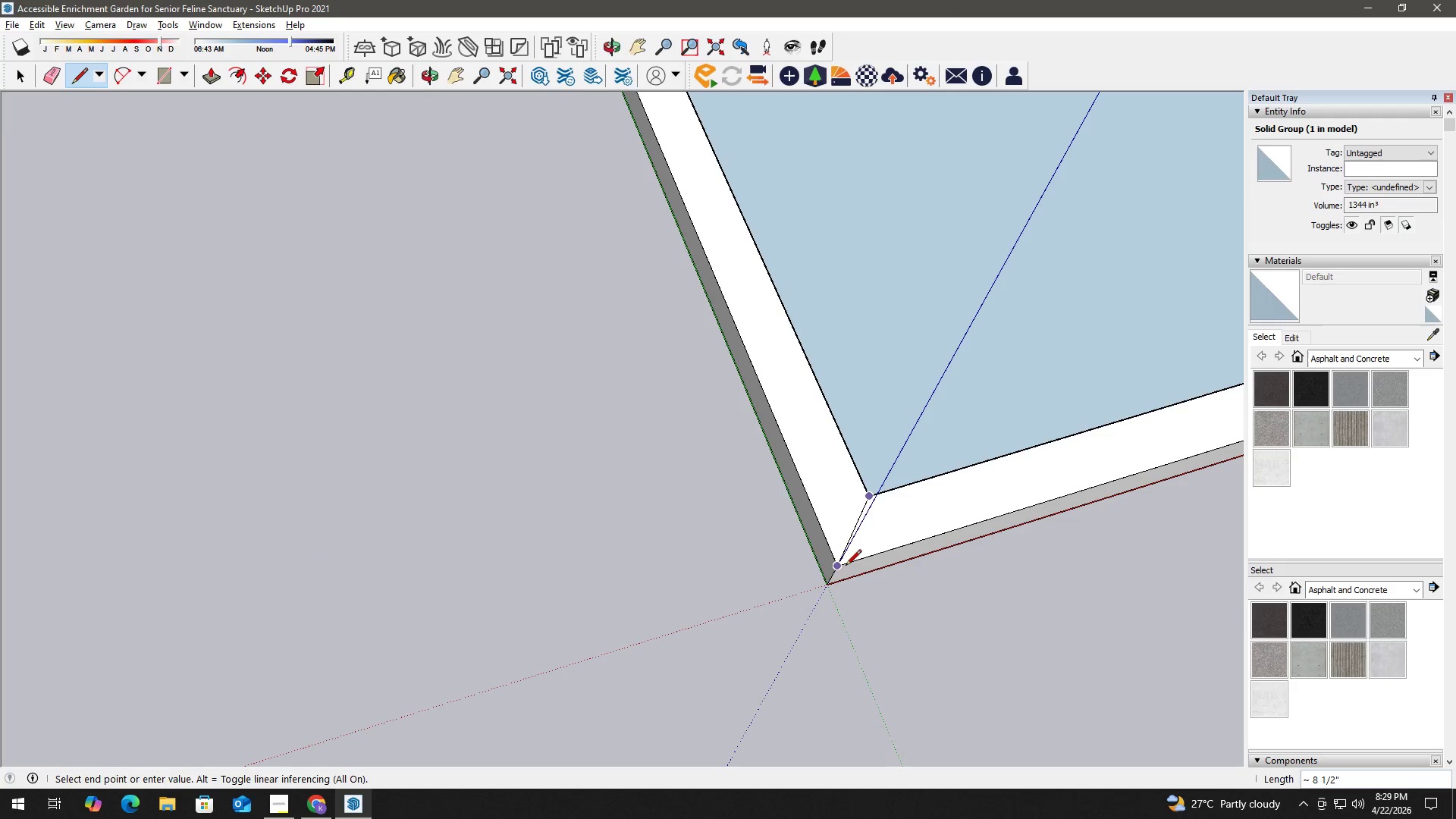 
left_click([846, 566])
 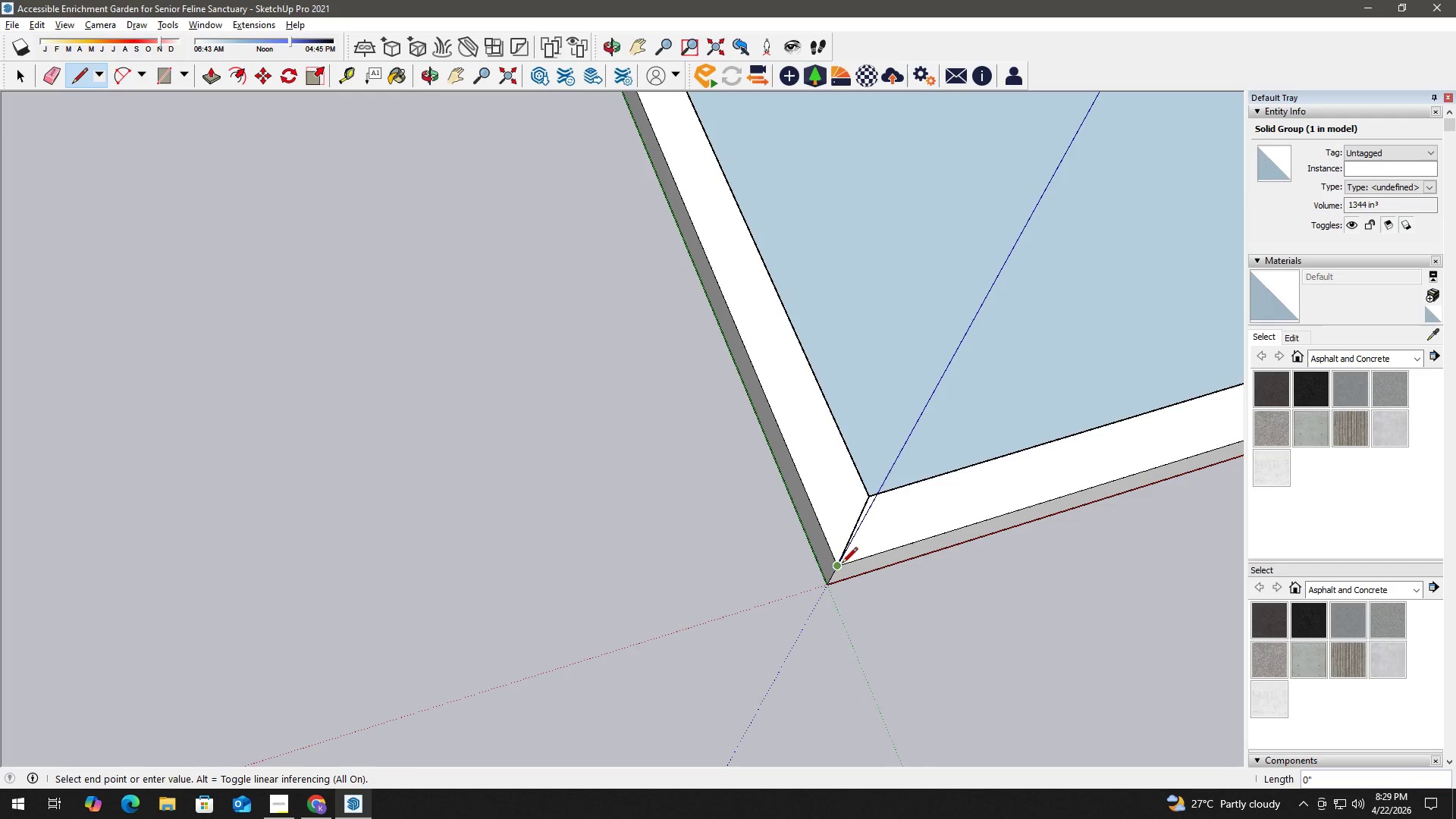 
key(Space)
 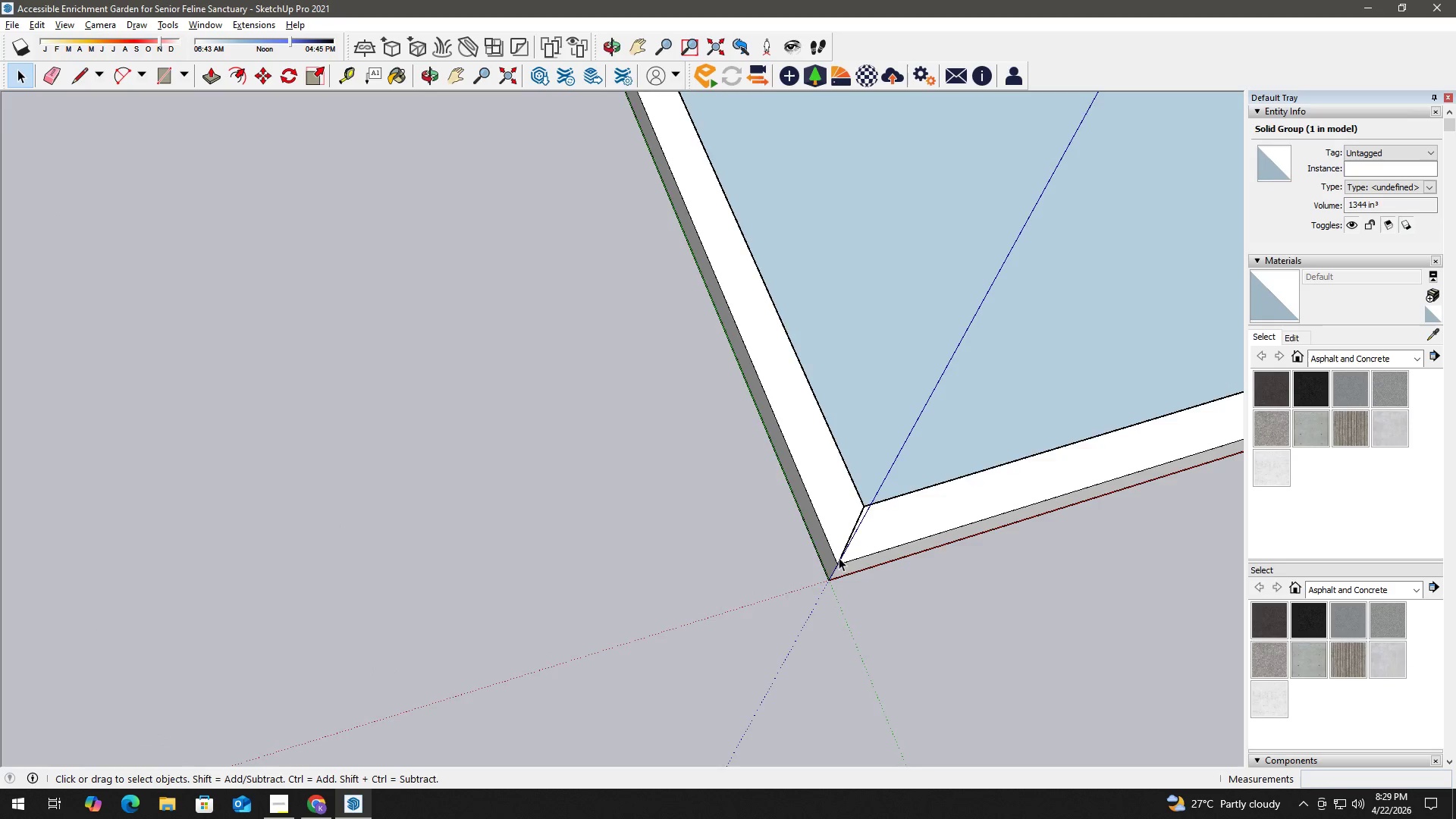 
key(E)
 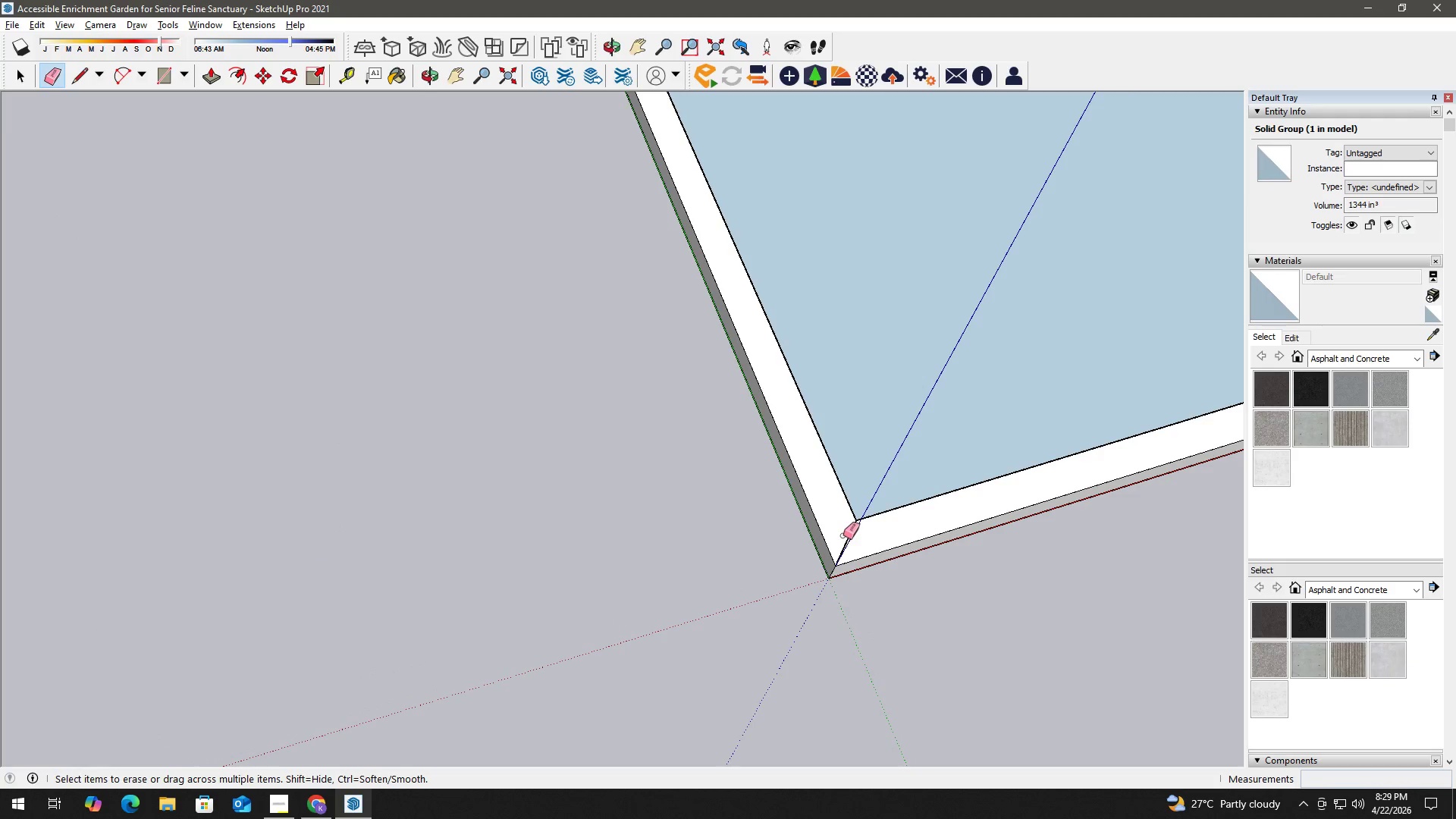 
left_click_drag(start_coordinate=[844, 535], to_coordinate=[849, 539])
 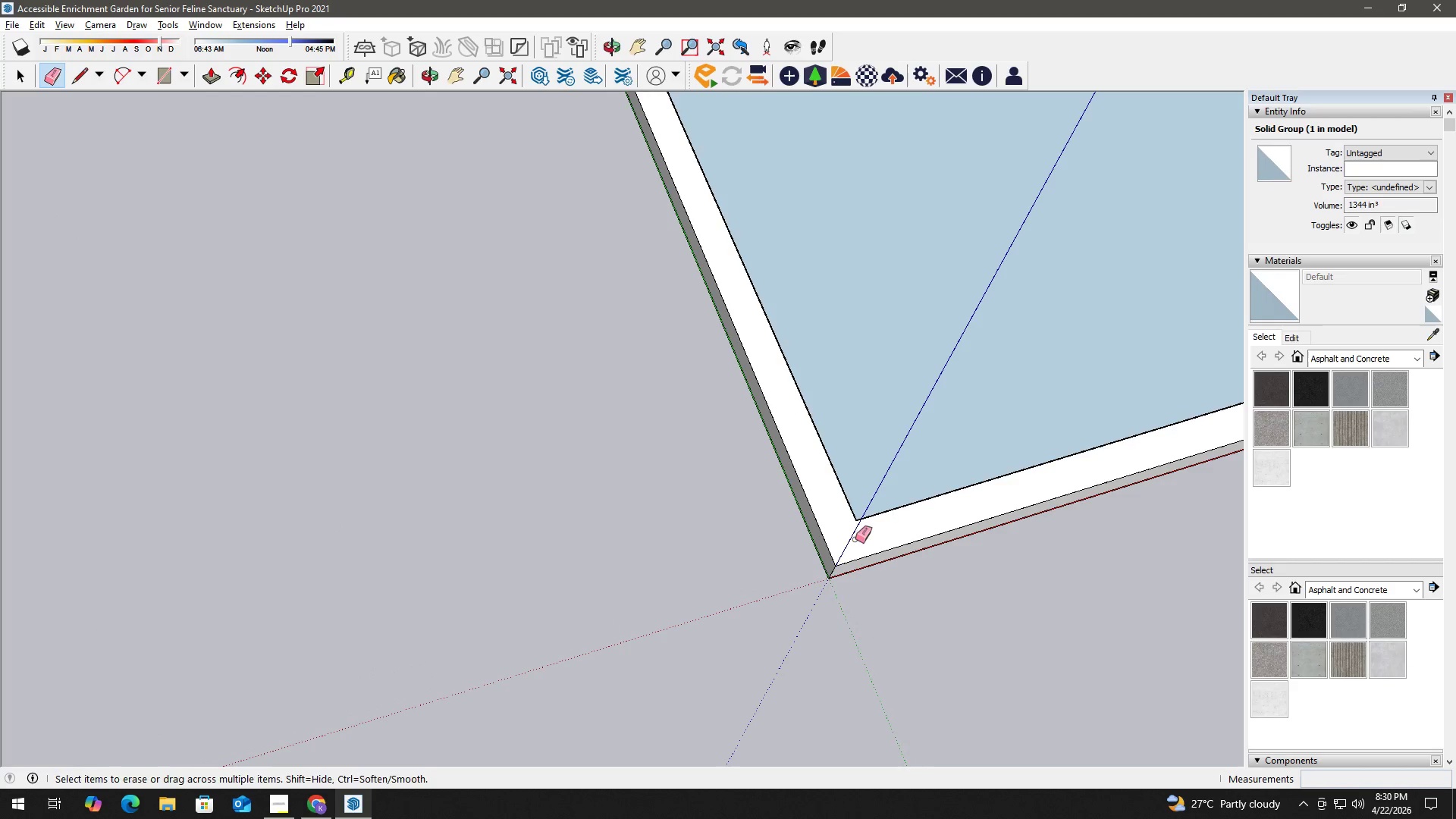 
scroll: coordinate [843, 537], scroll_direction: down, amount: 5.0
 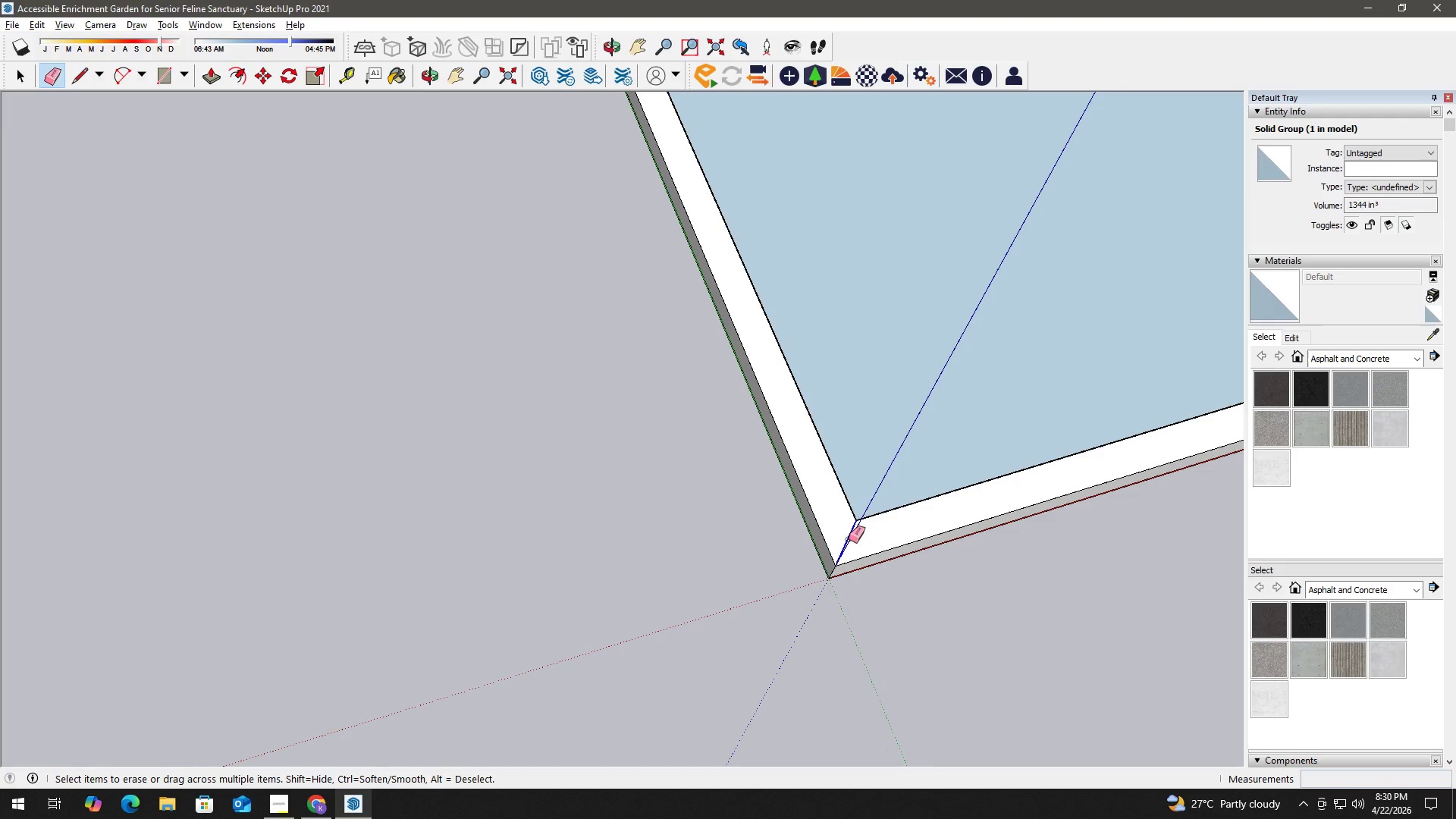 
key(Space)
 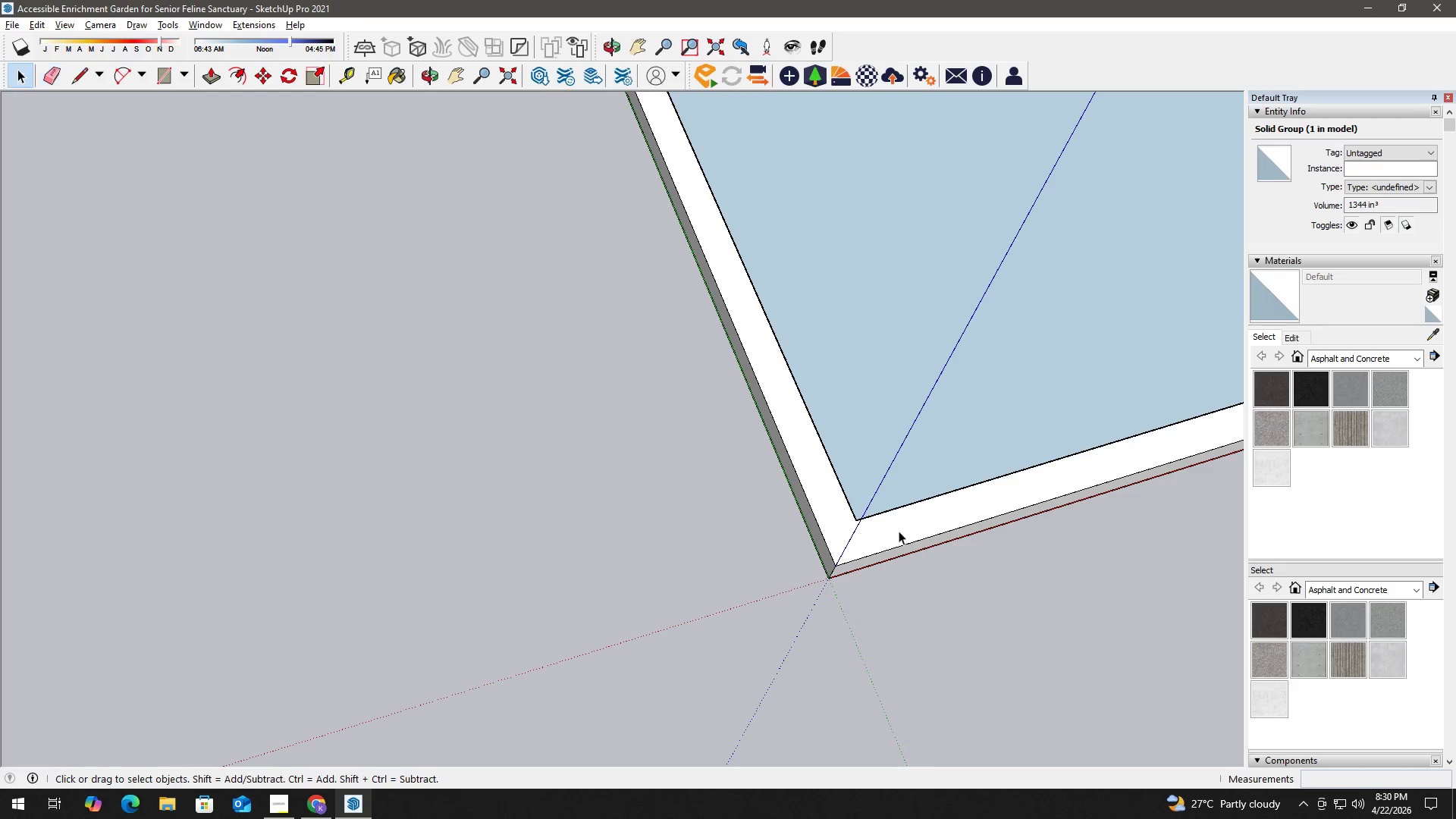 
key(H)
 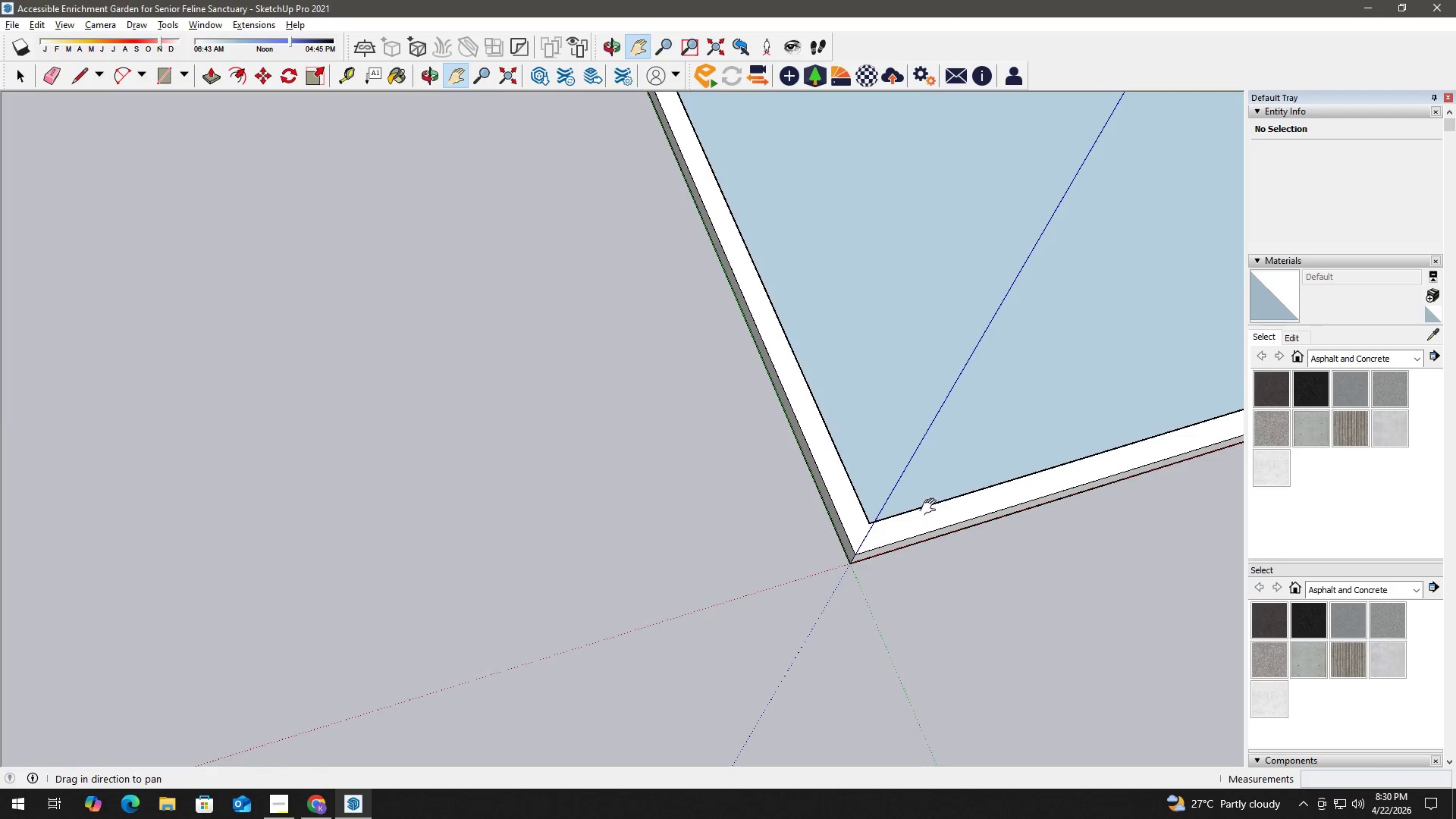 
left_click_drag(start_coordinate=[931, 507], to_coordinate=[281, 533])
 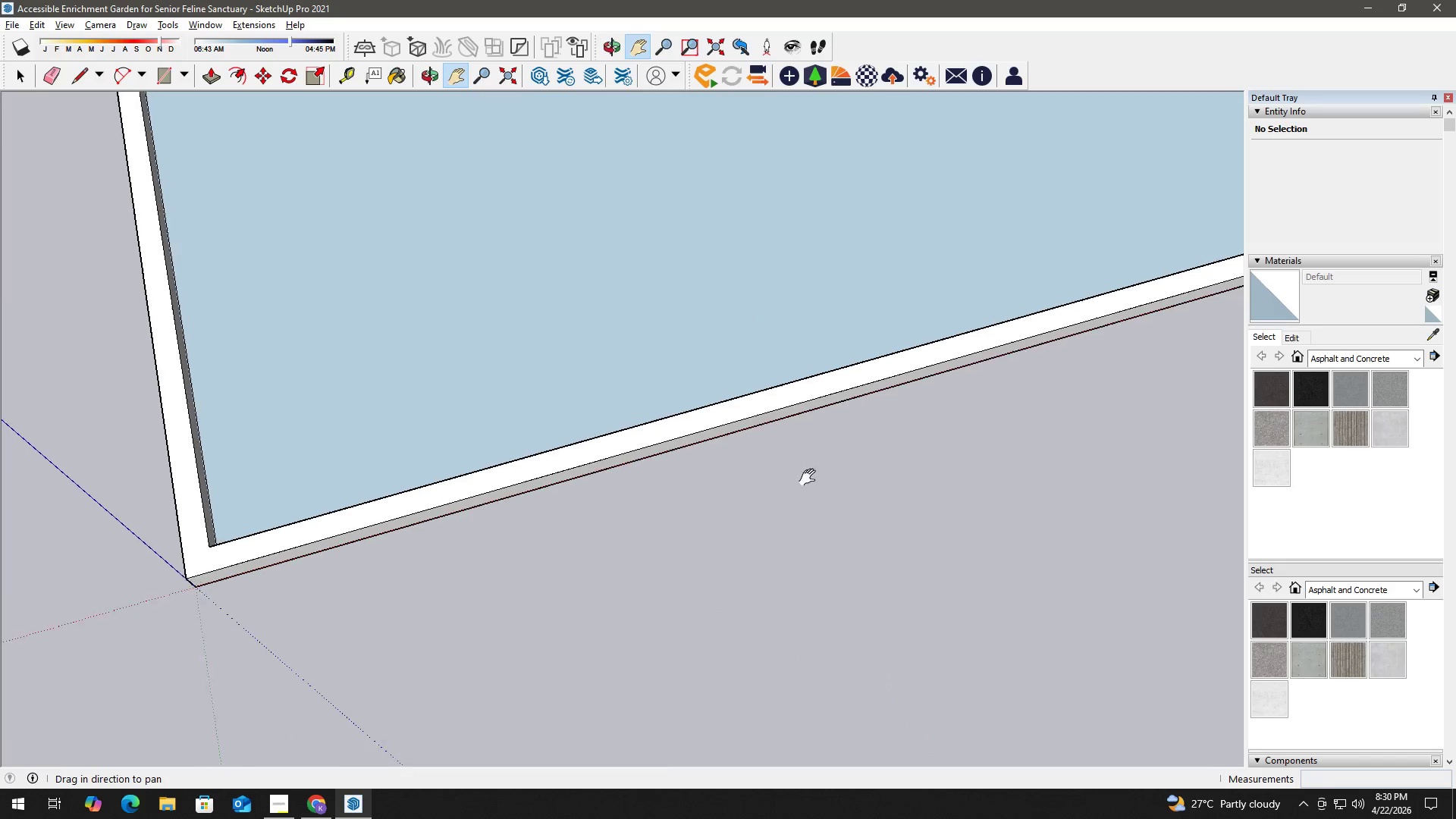 
scroll: coordinate [899, 529], scroll_direction: down, amount: 4.0
 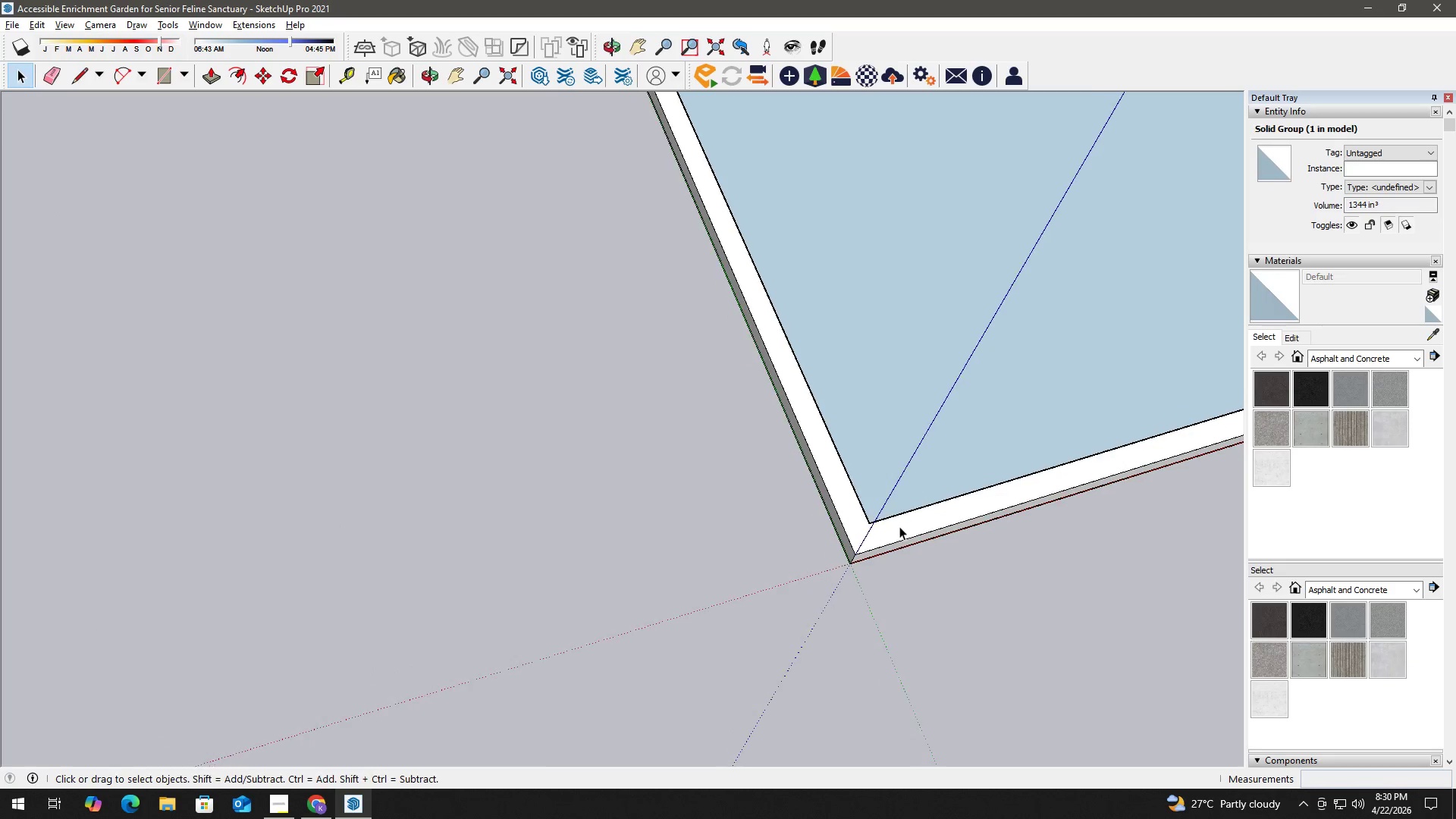 
left_click_drag(start_coordinate=[833, 480], to_coordinate=[187, 550])
 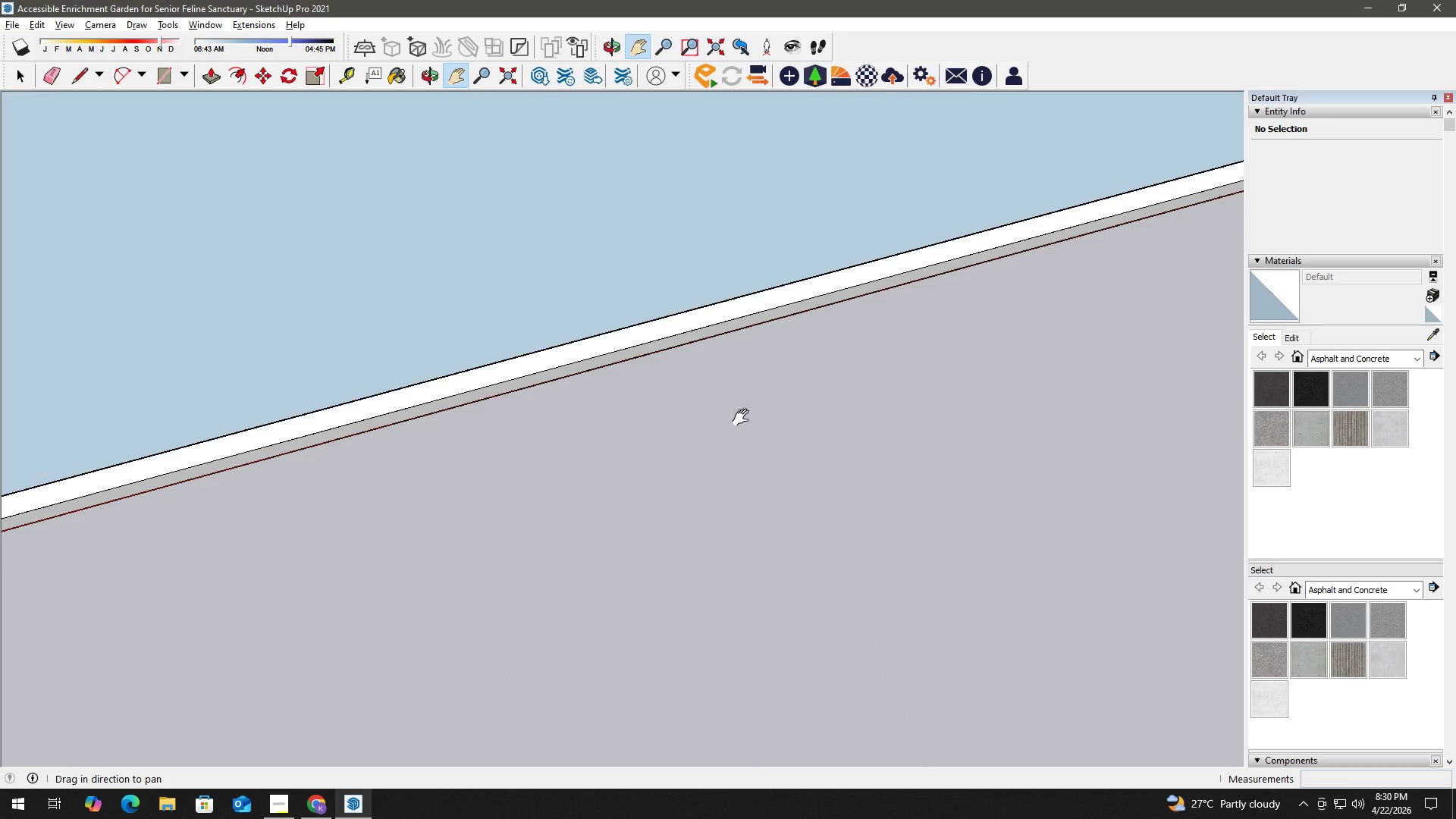 
left_click_drag(start_coordinate=[744, 418], to_coordinate=[255, 603])
 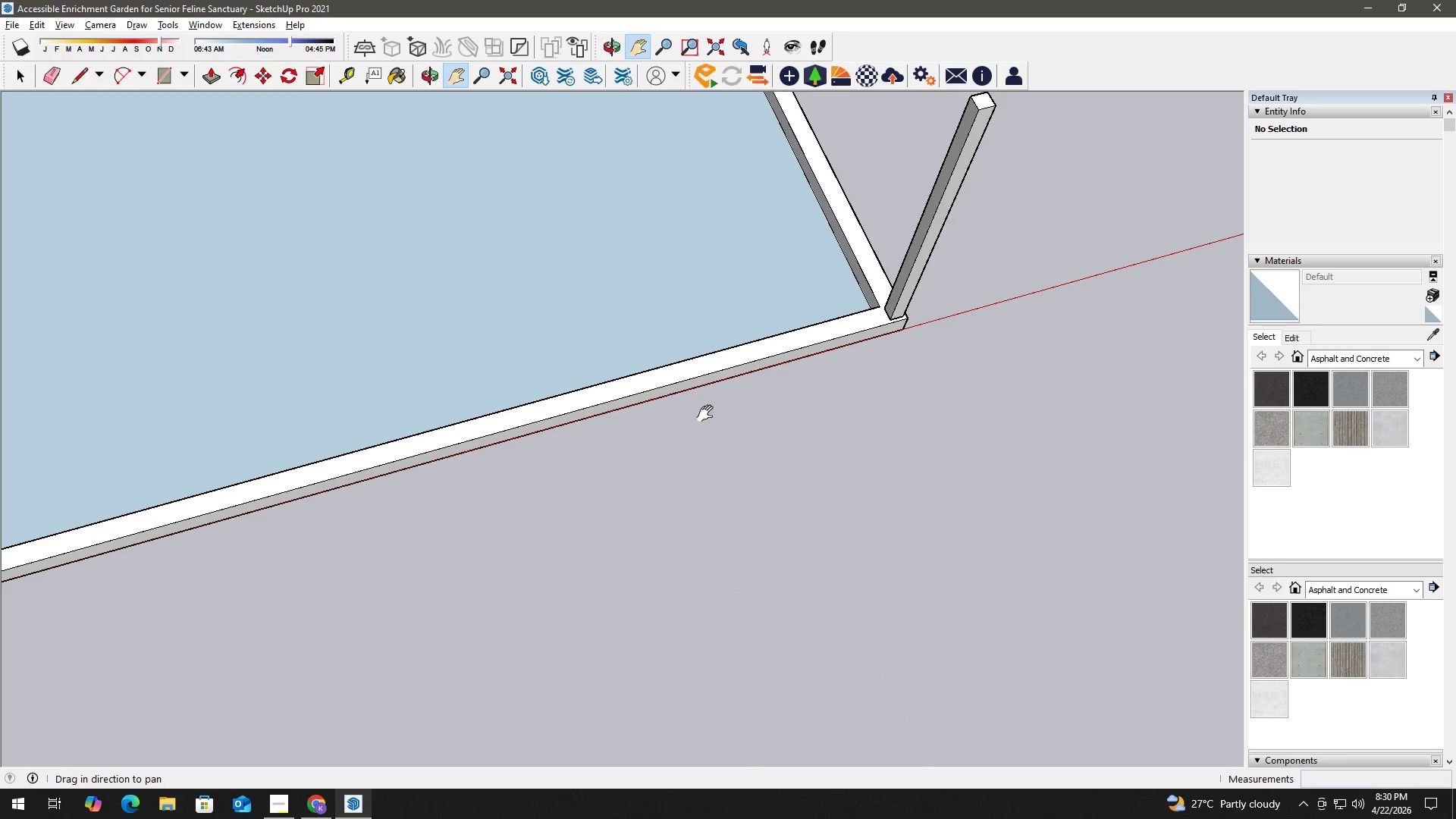 
key(Control+Z)
 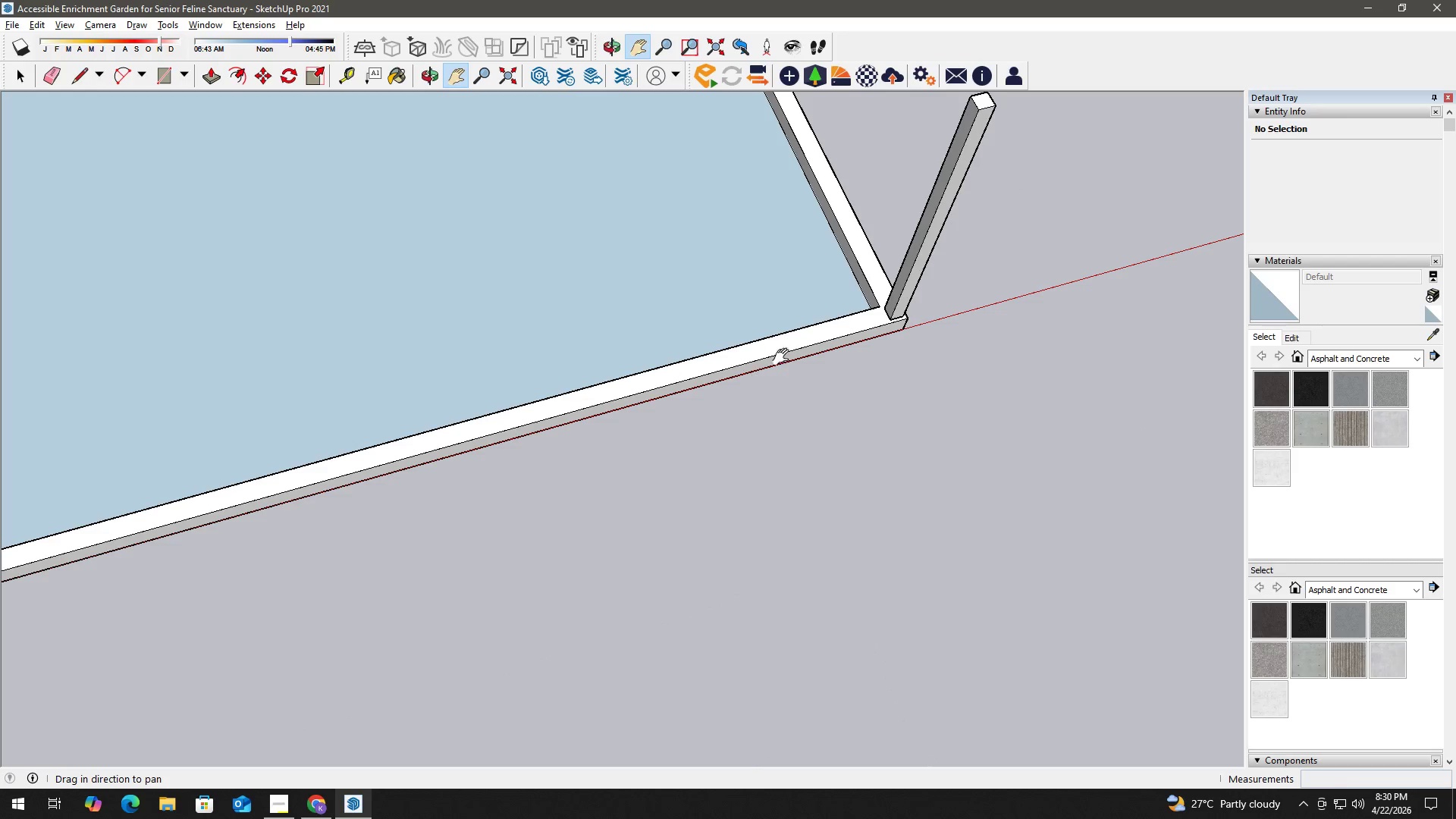 
key(Control+Z)
 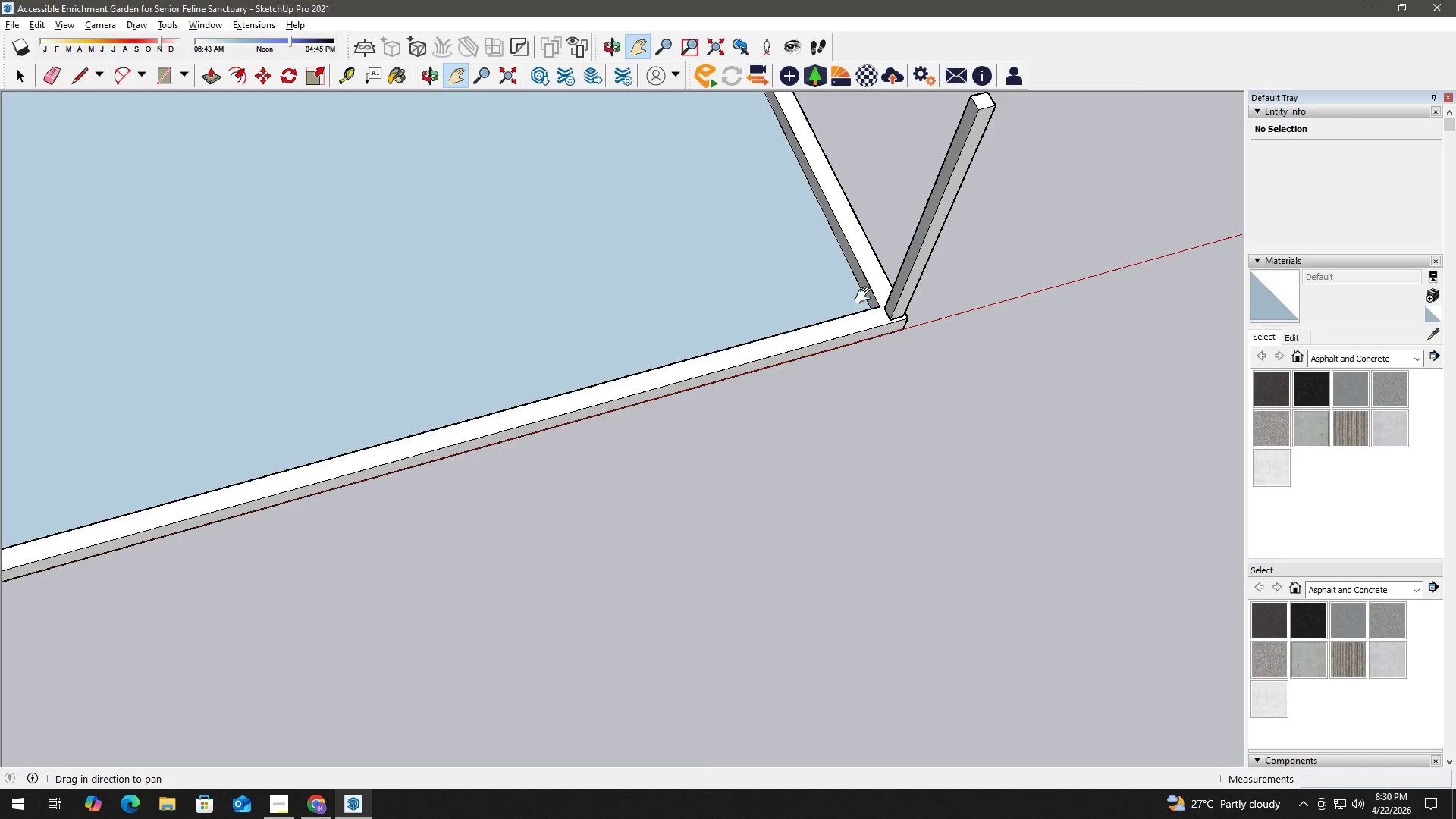 
key(Control+Z)
 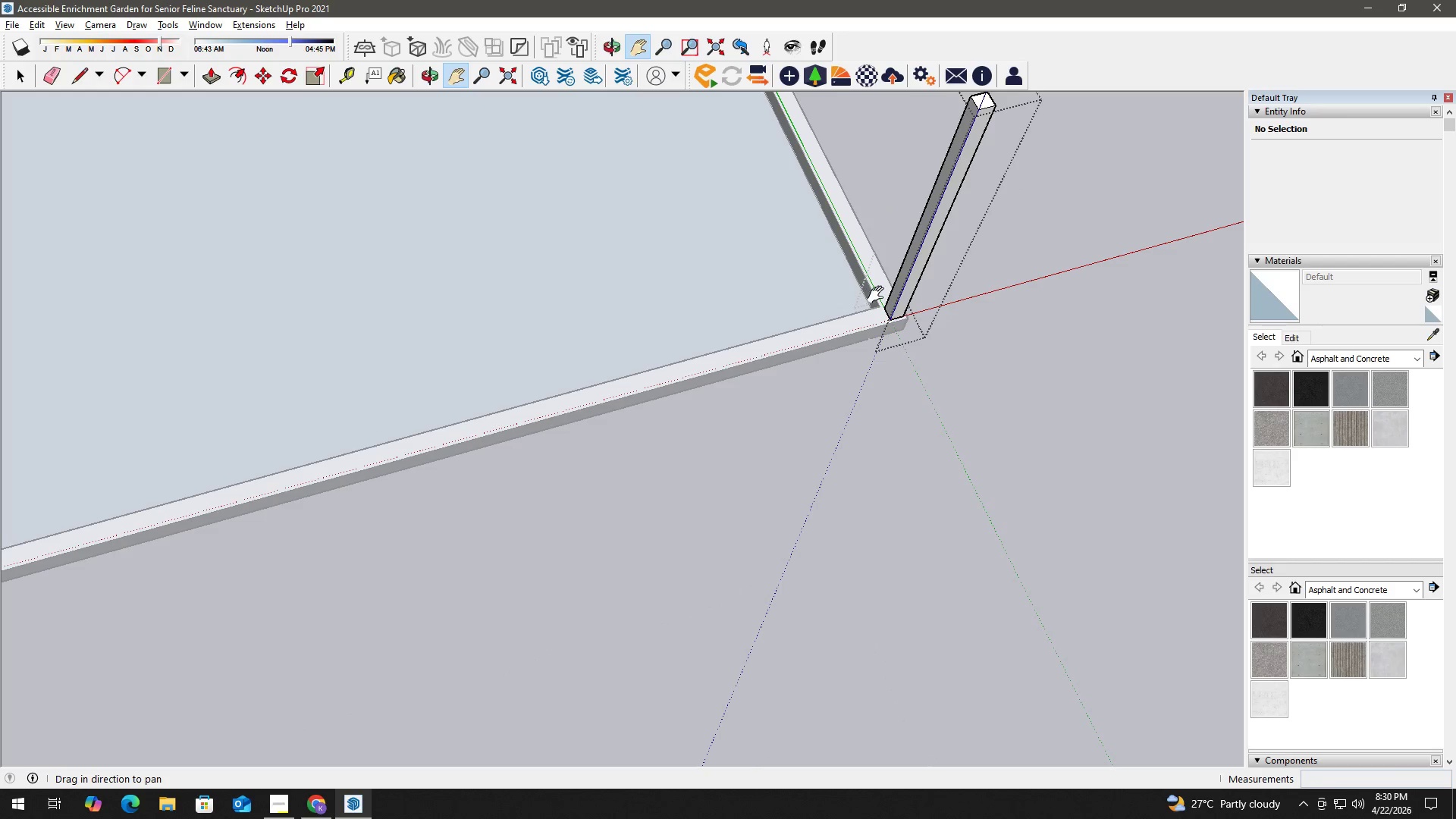 
key(Control+Z)
 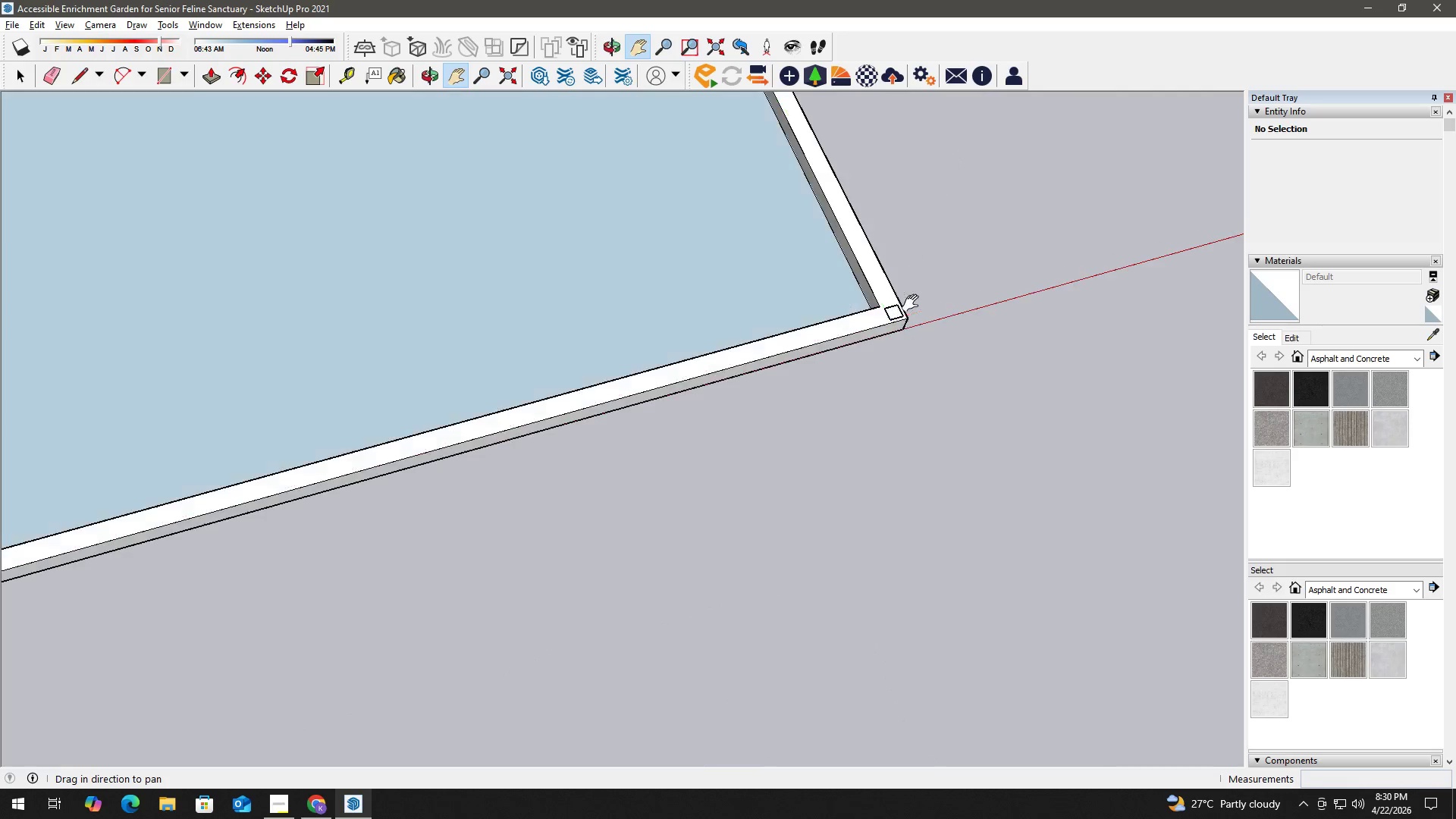 
key(Control+Z)
 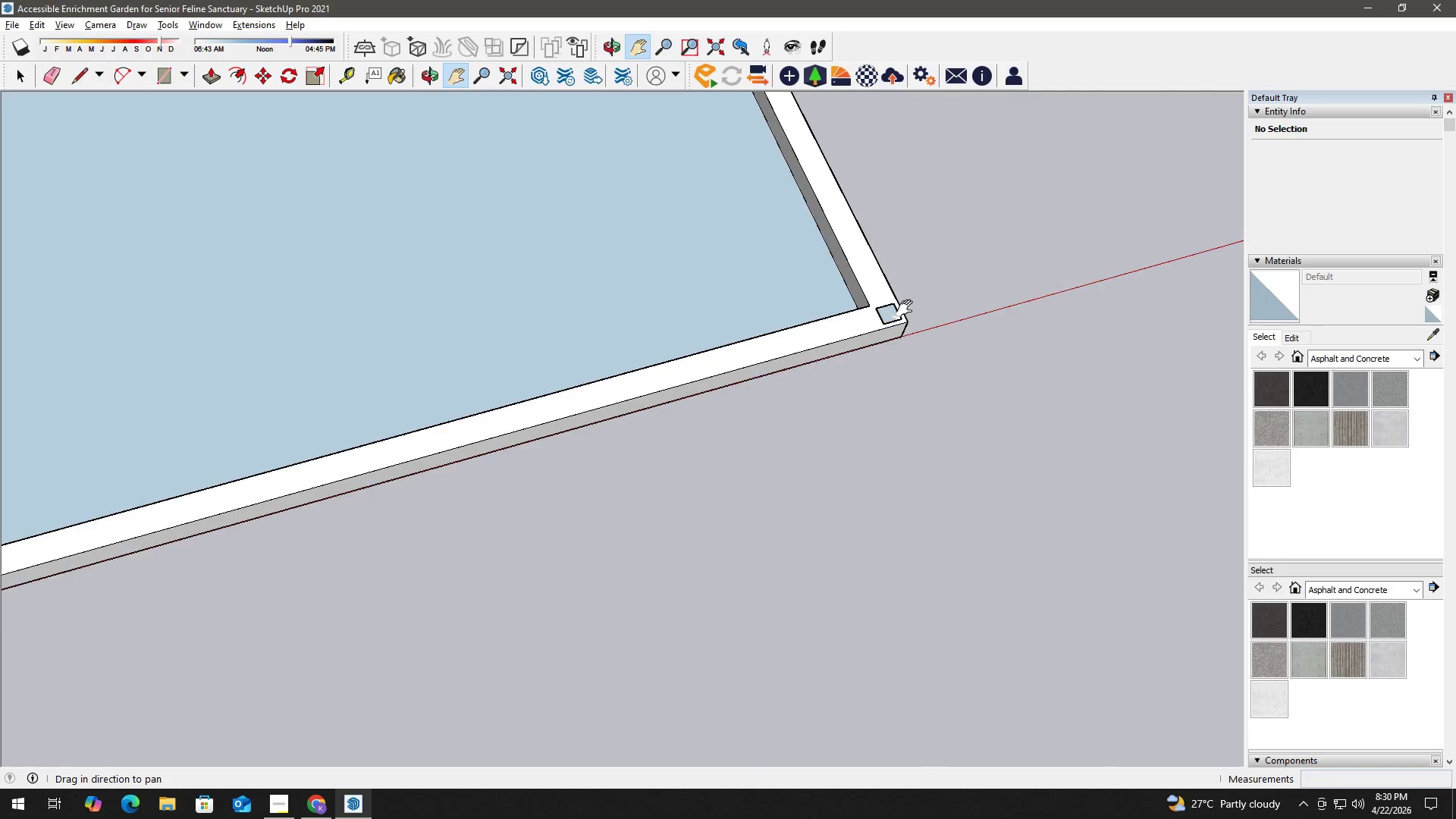 
key(Space)
 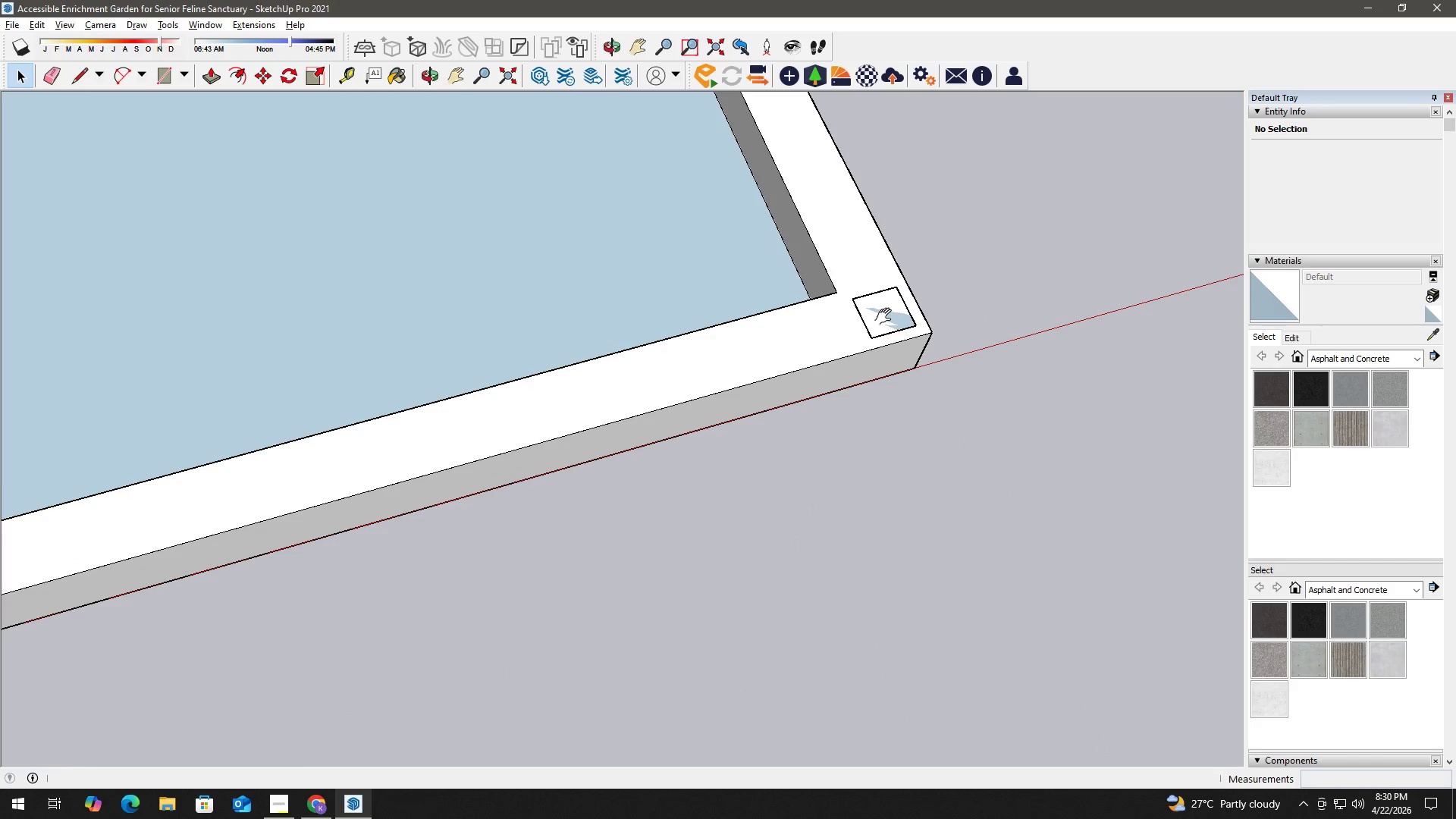 
left_click([886, 316])
 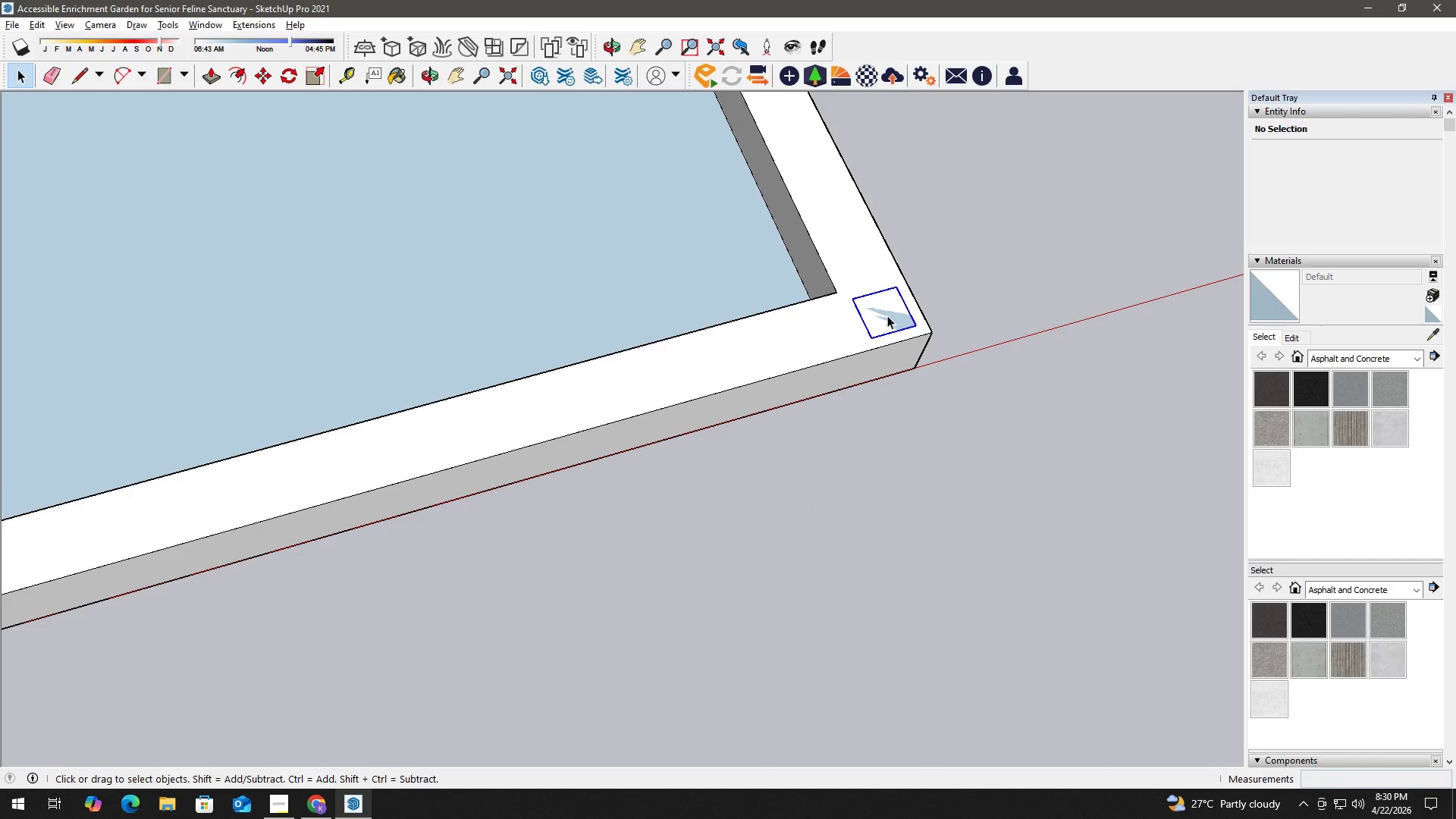 
right_click([887, 315])
 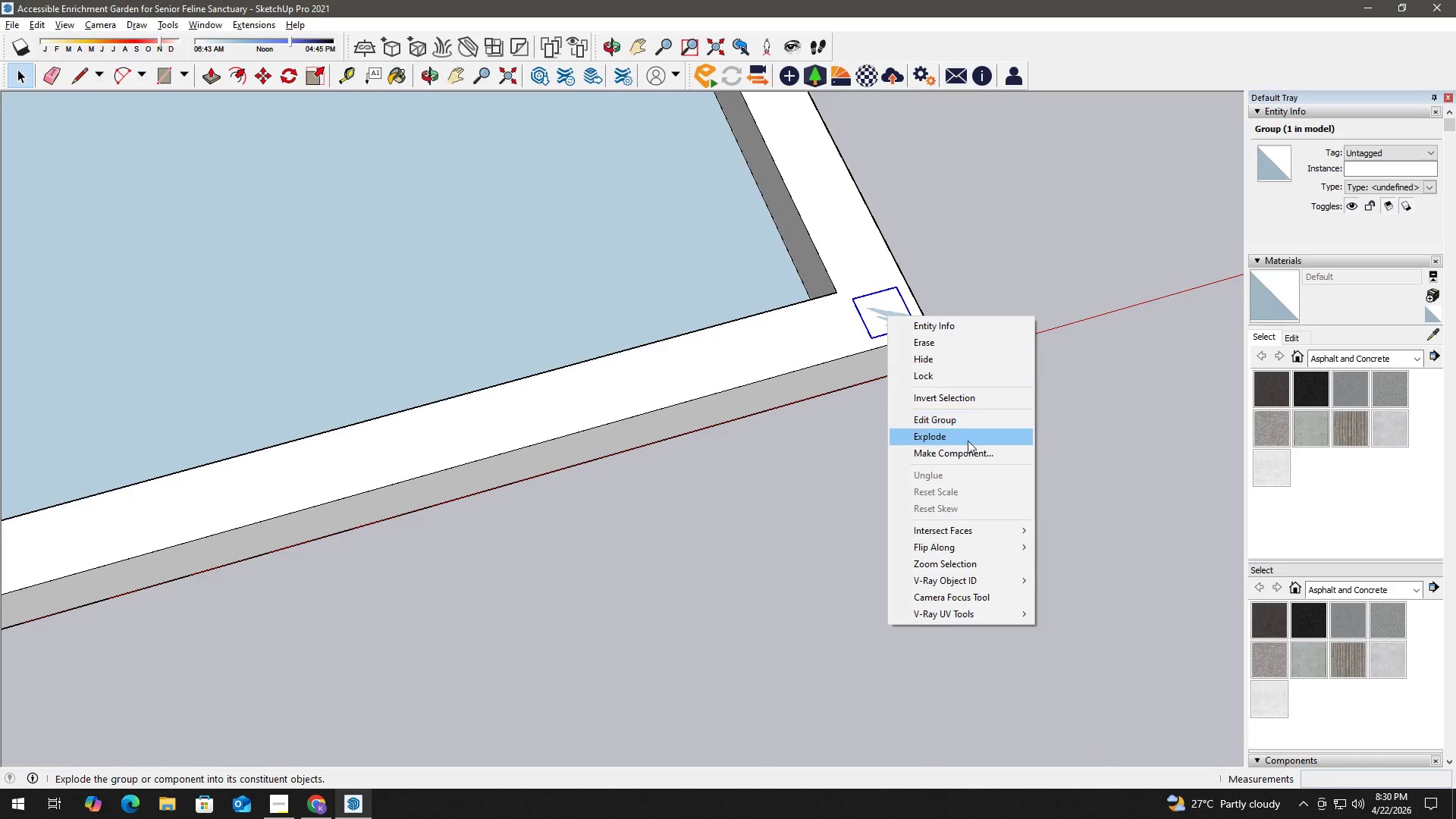 
scroll: coordinate [886, 317], scroll_direction: up, amount: 12.0
 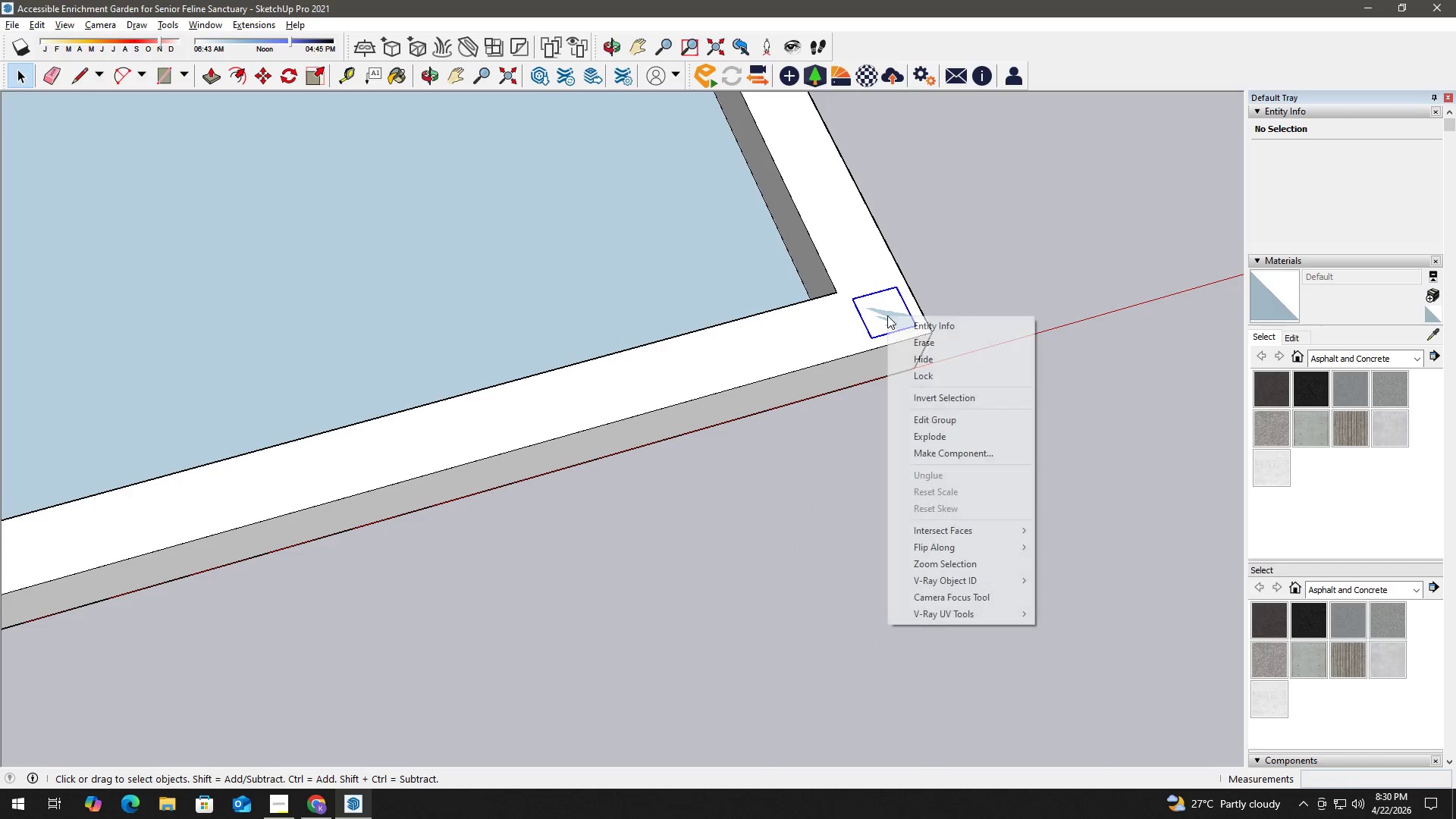 
left_click([972, 453])
 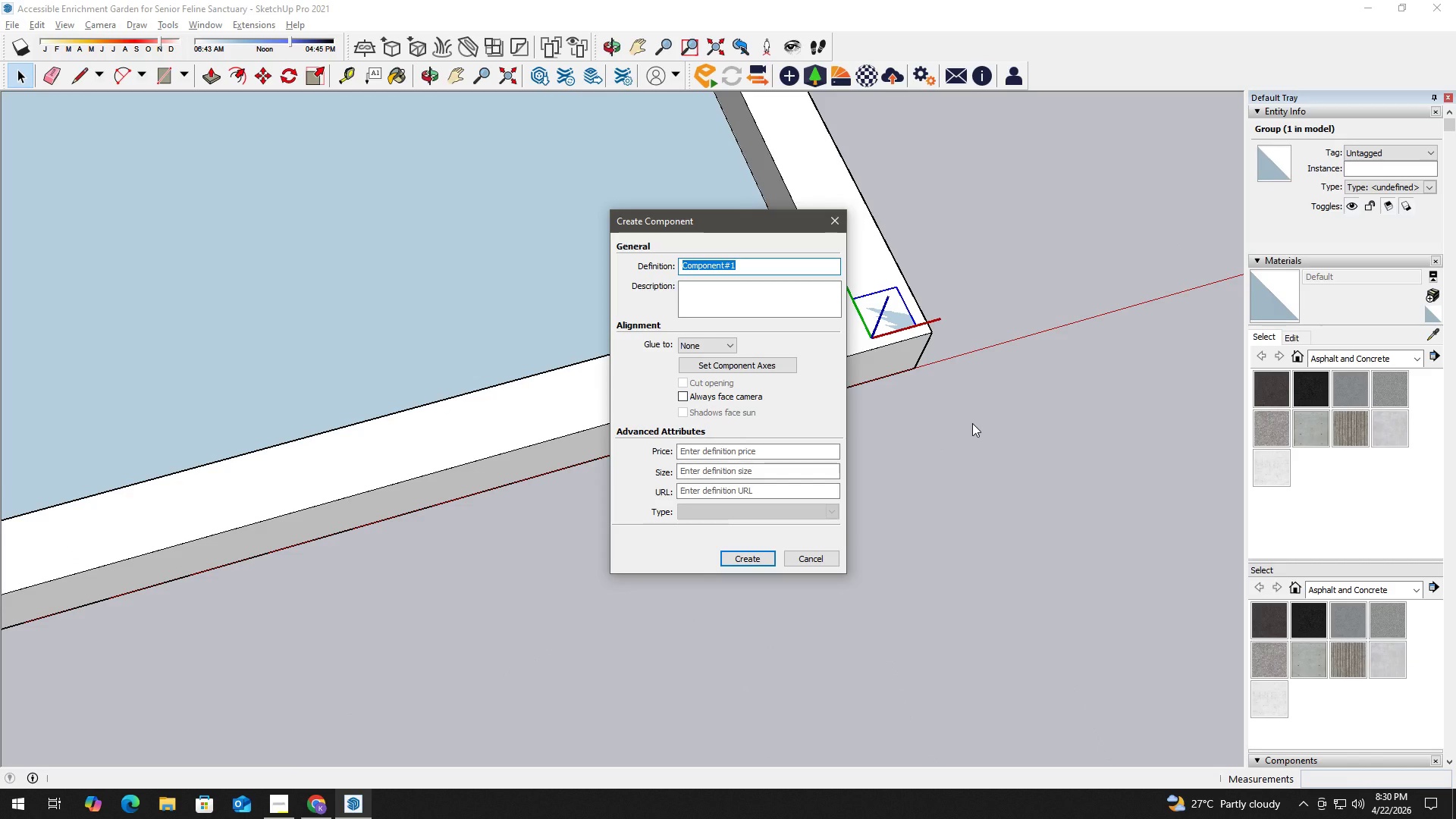 
type(Fence Post)
 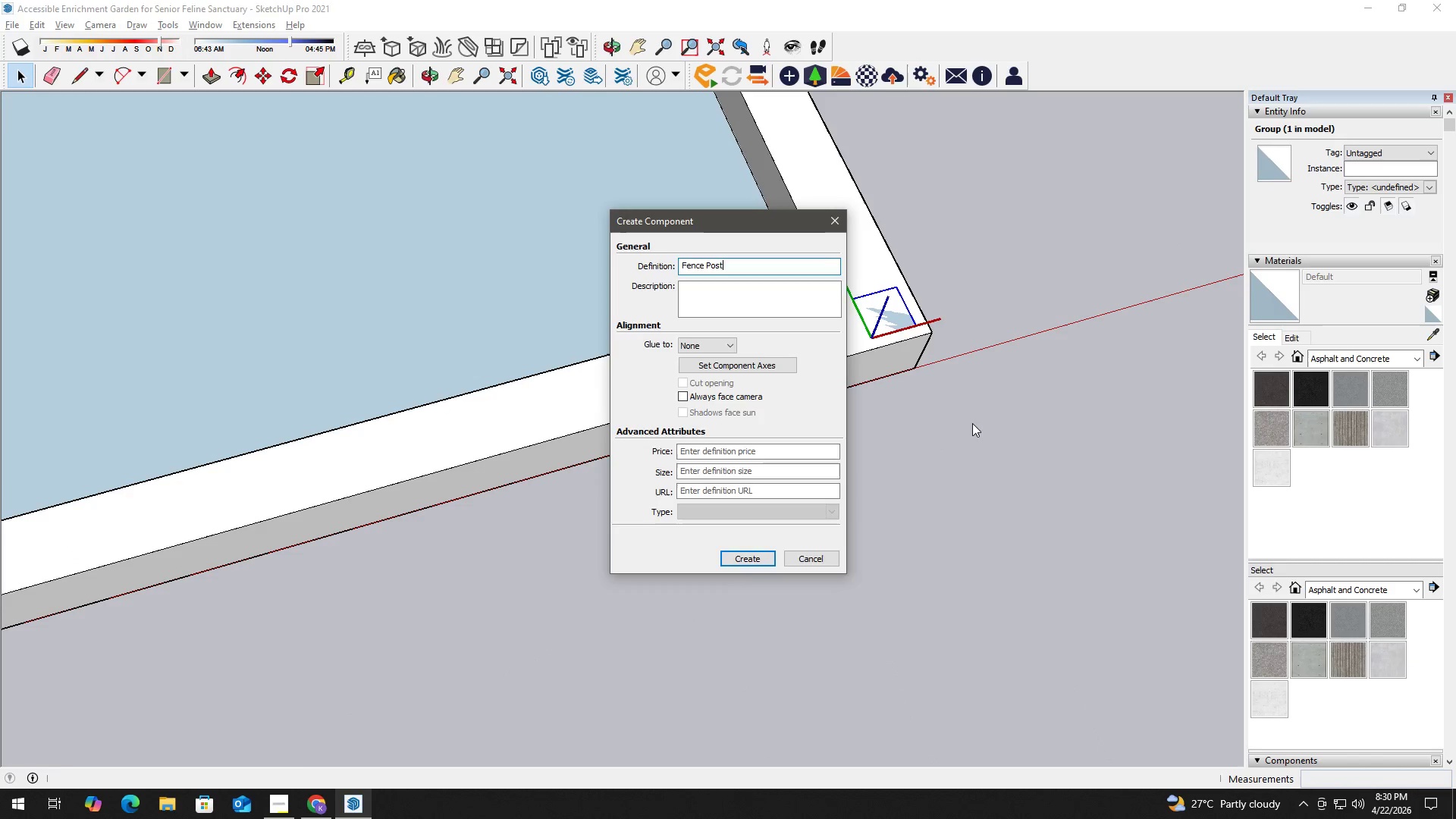 
key(Enter)
 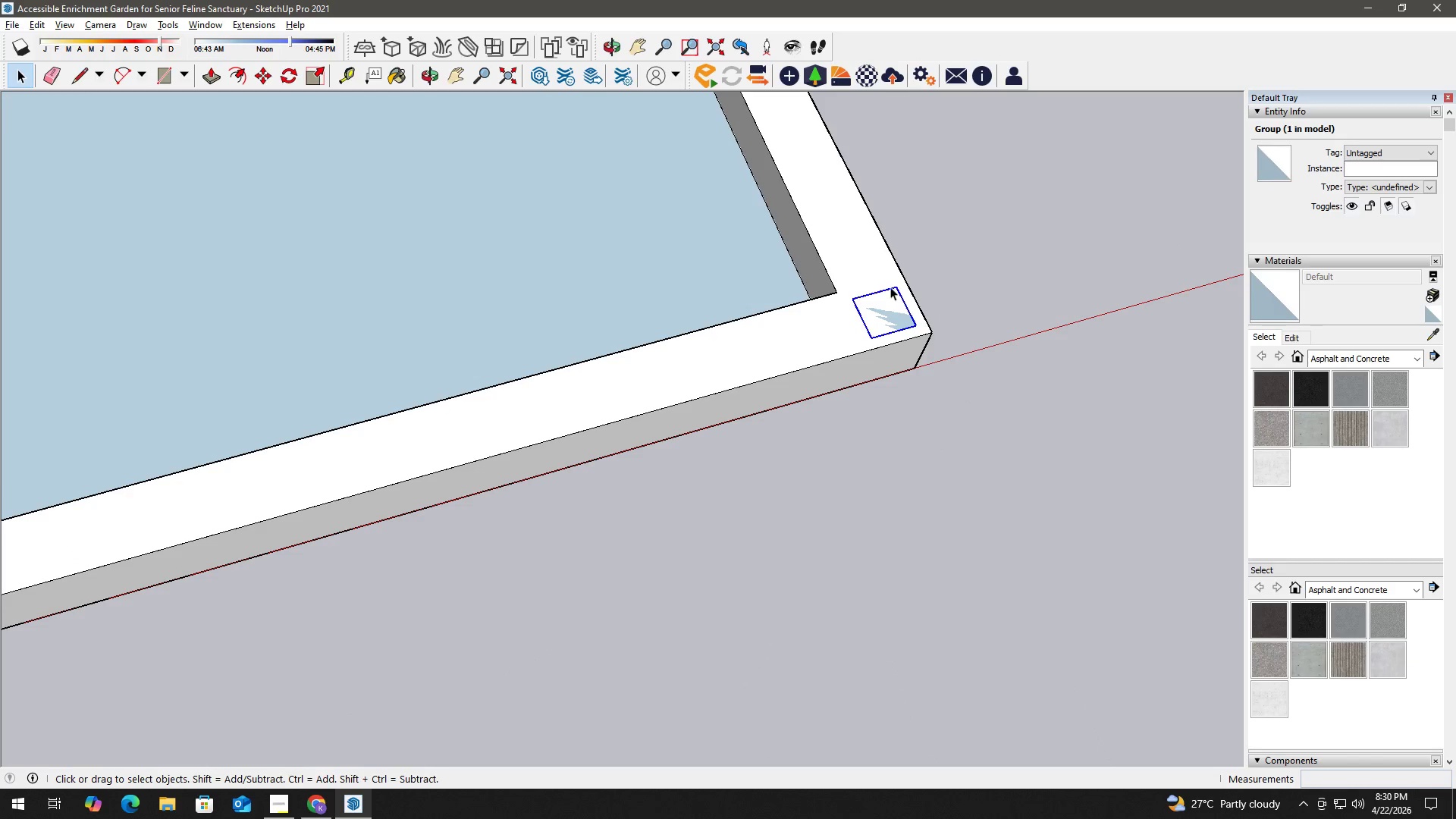 
key(L)
 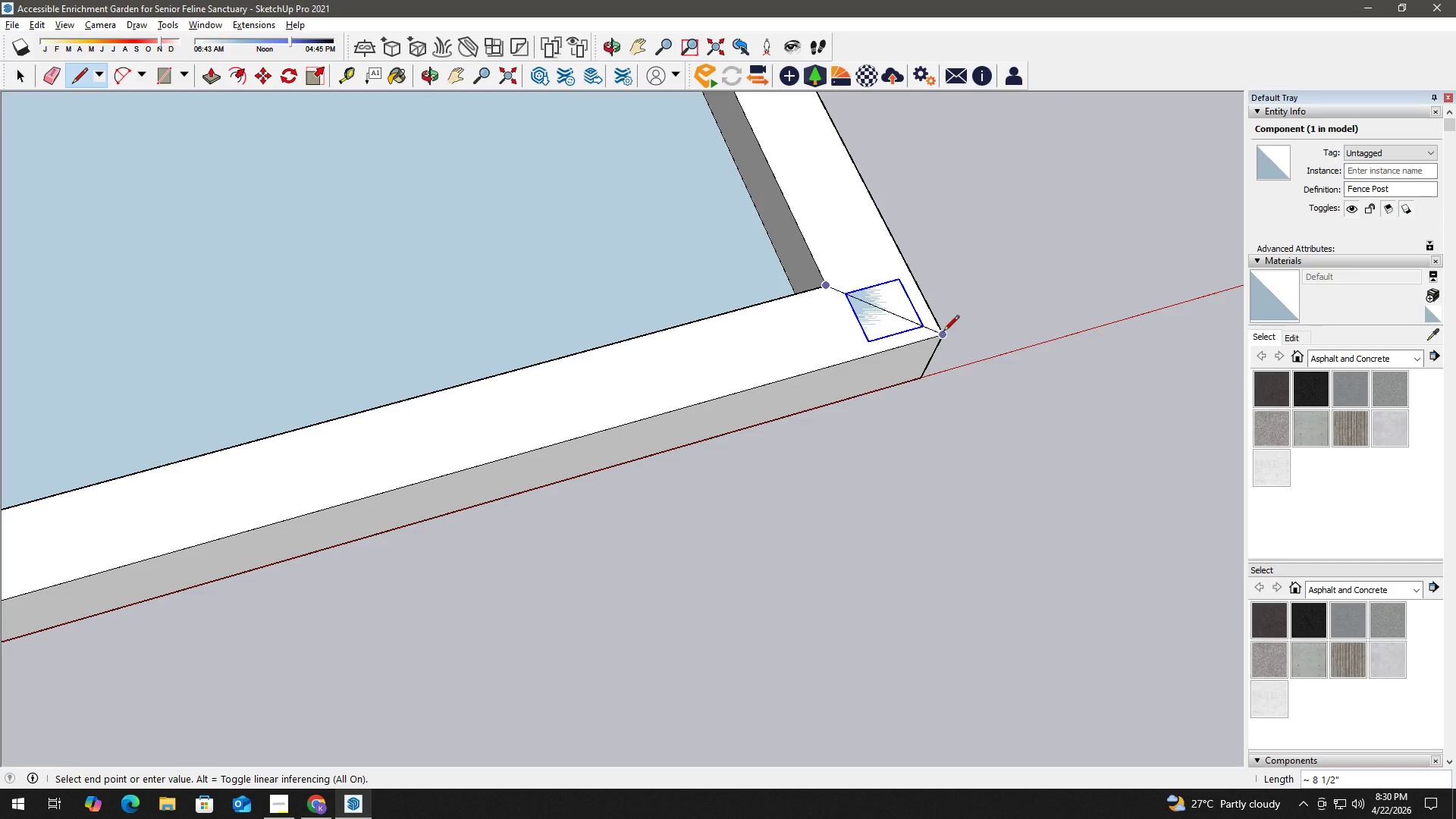 
scroll: coordinate [884, 328], scroll_direction: up, amount: 2.0
 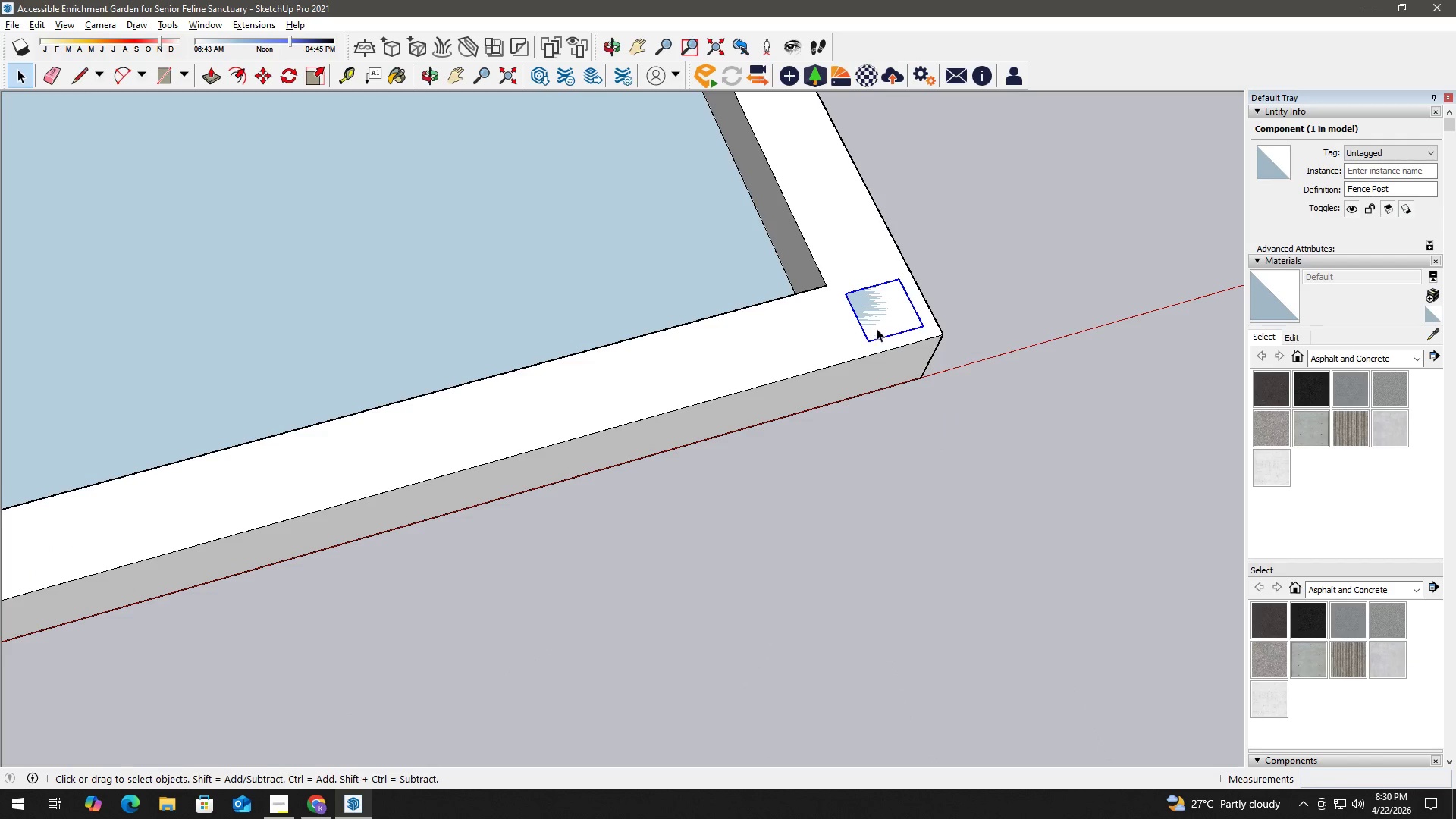 
left_click([943, 334])
 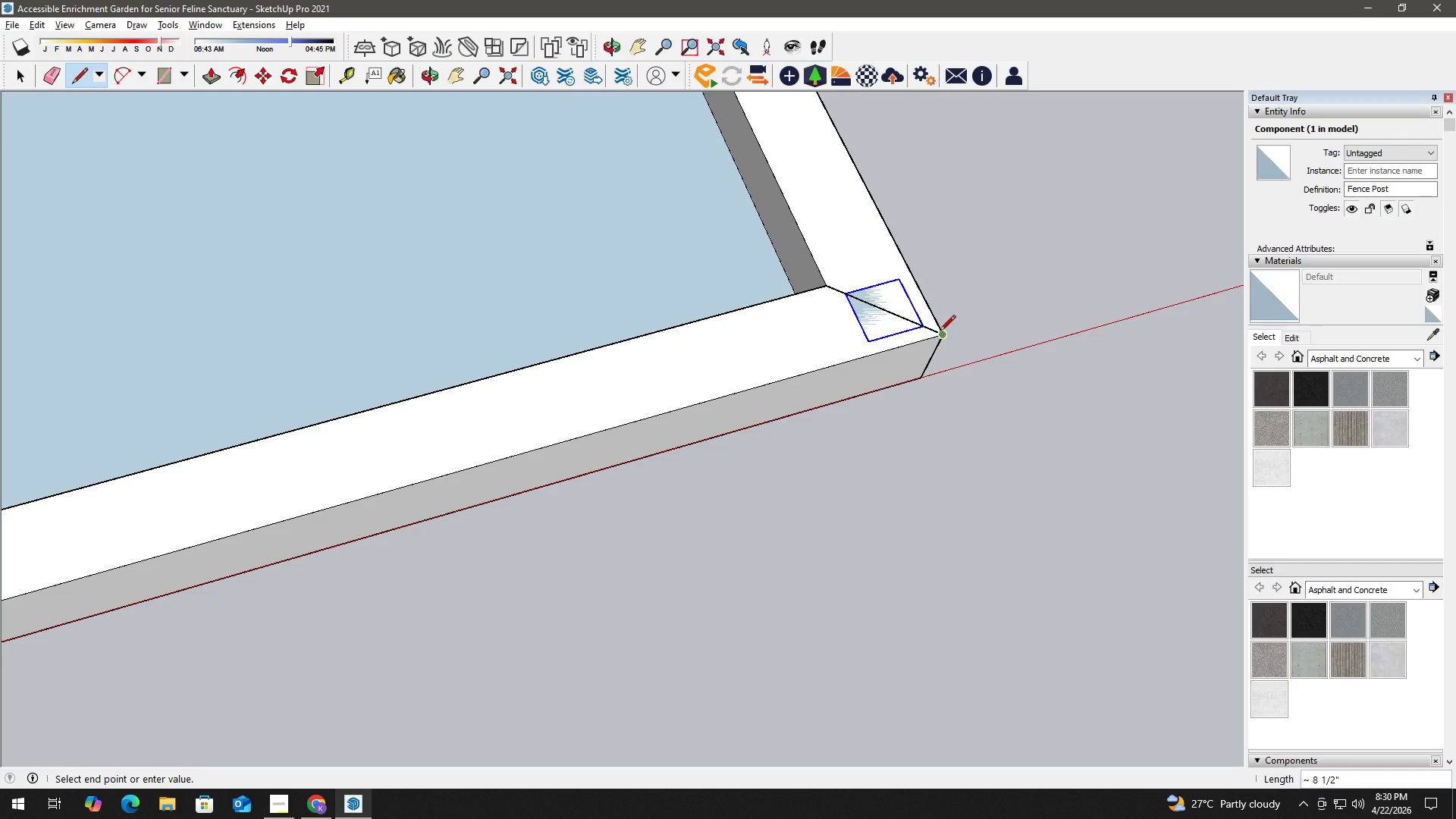 
key(Space)
 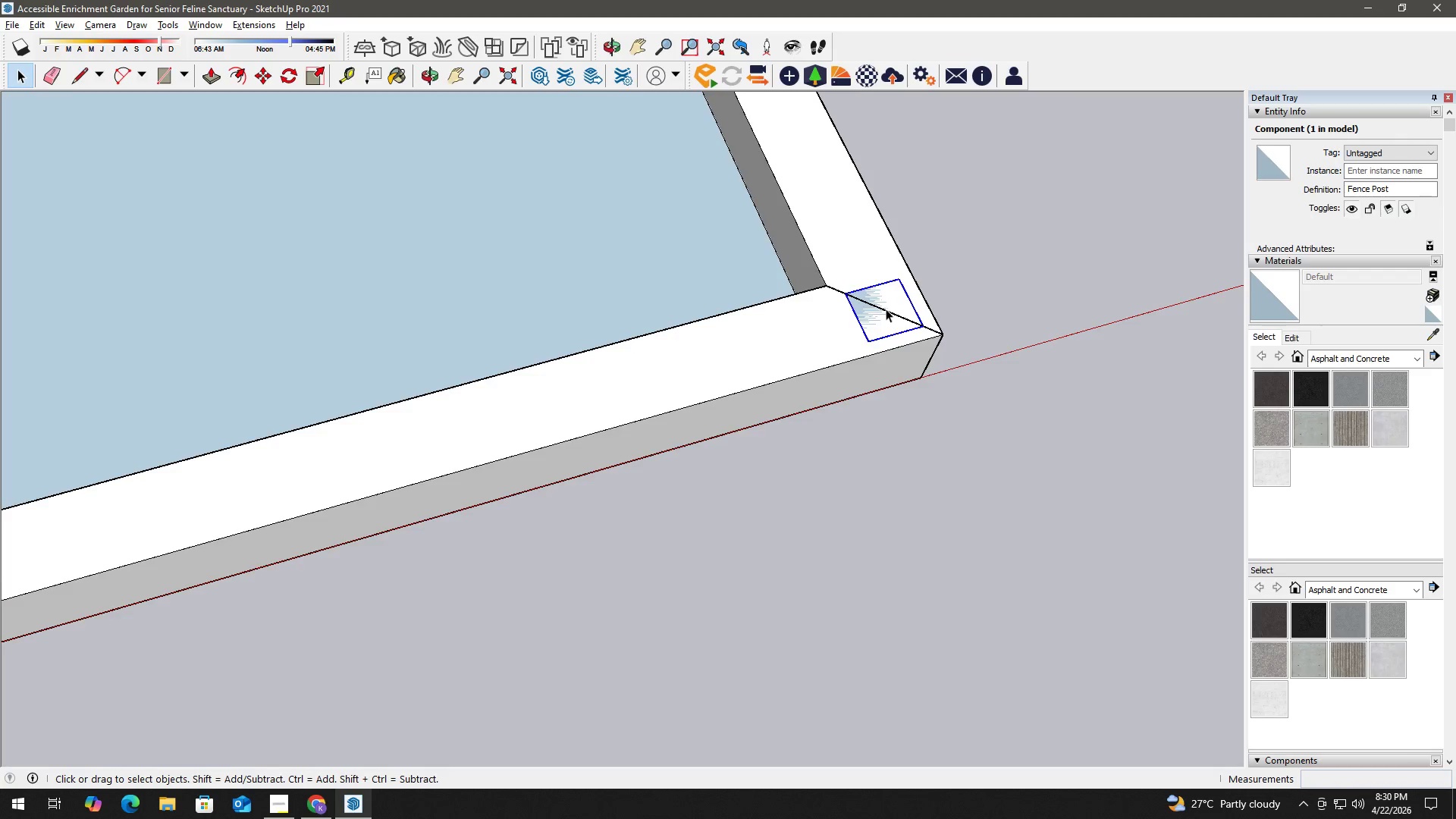 
scroll: coordinate [886, 309], scroll_direction: up, amount: 3.0
 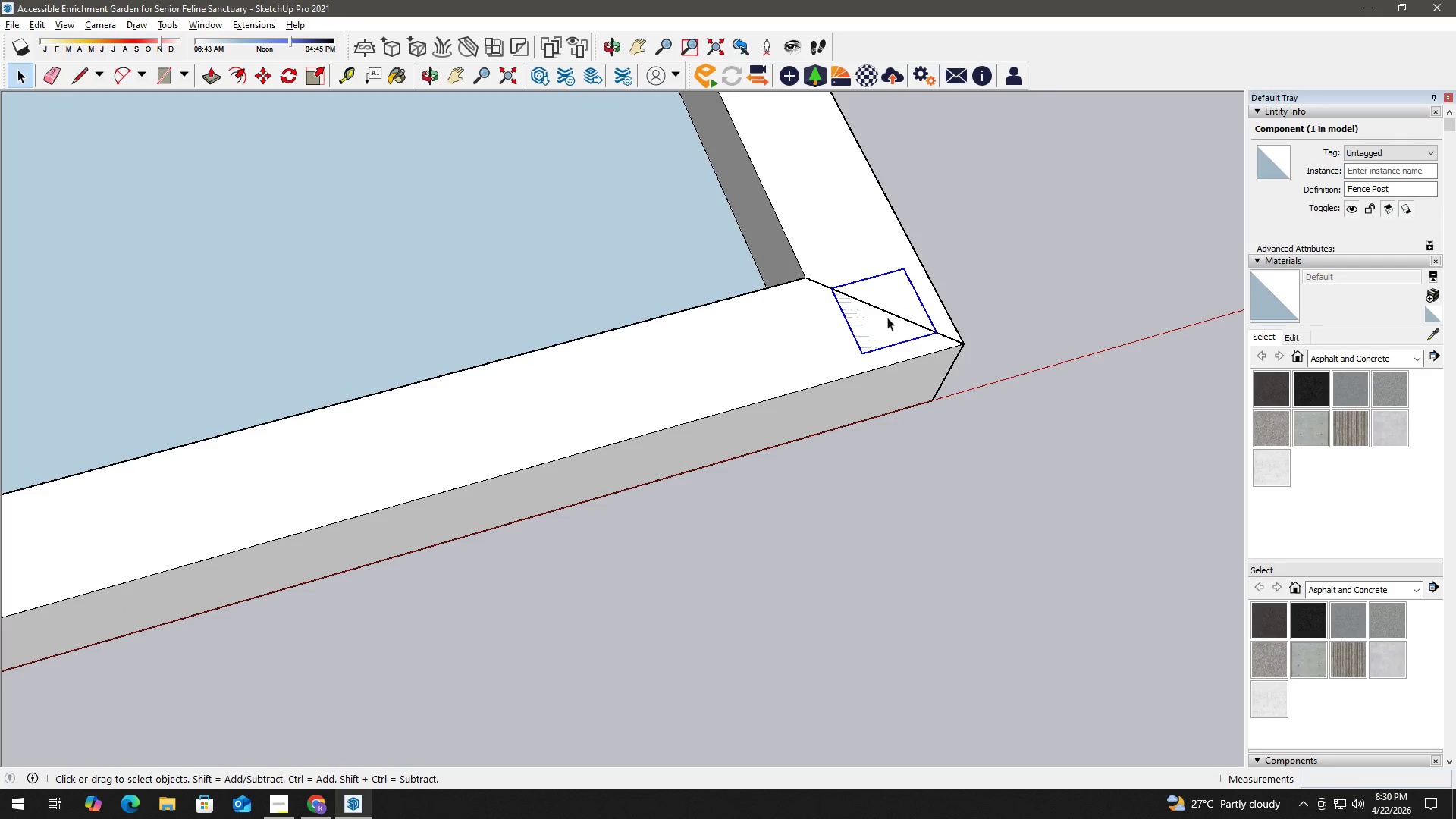 
key(M)
 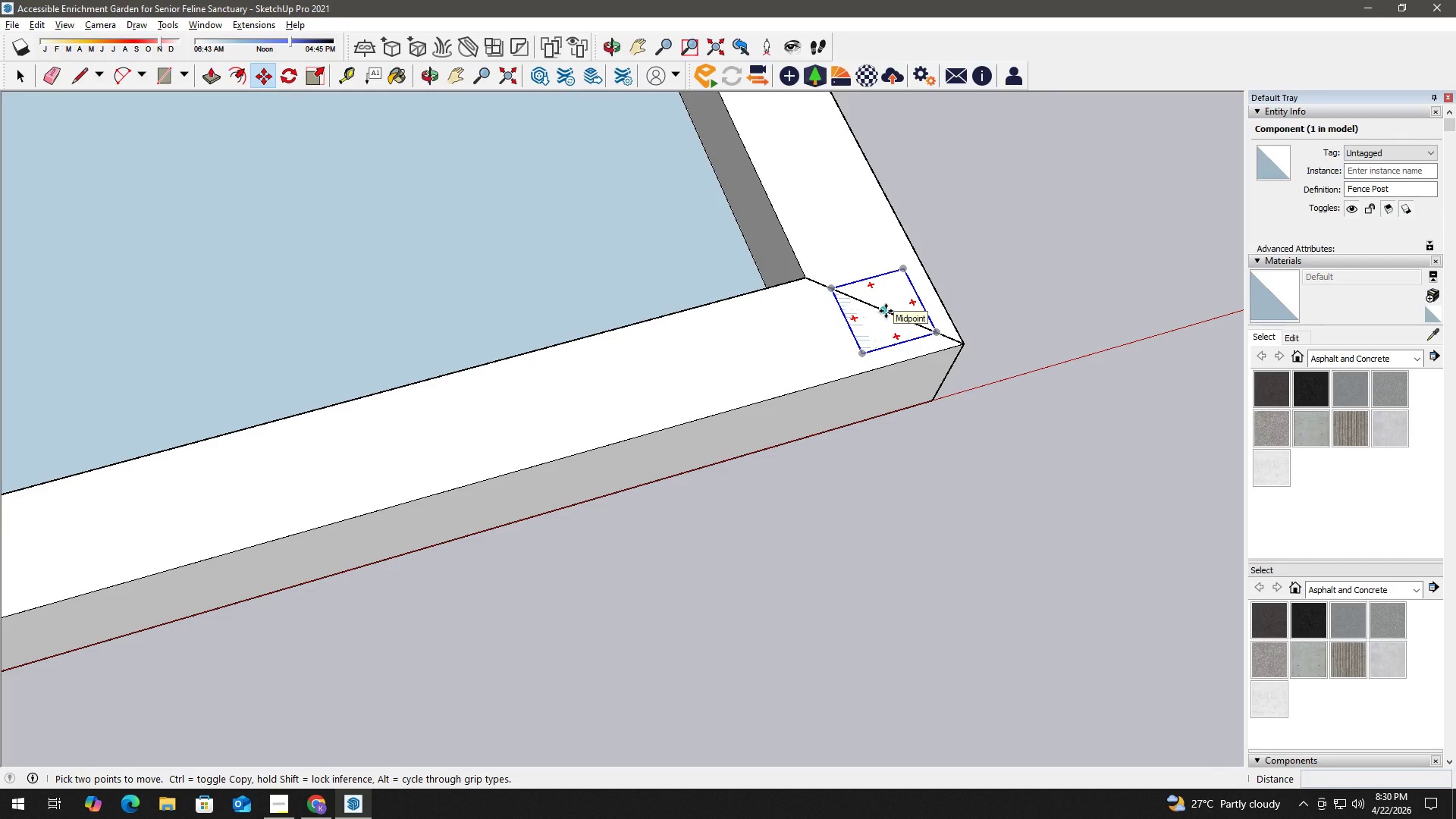 
key(Space)
 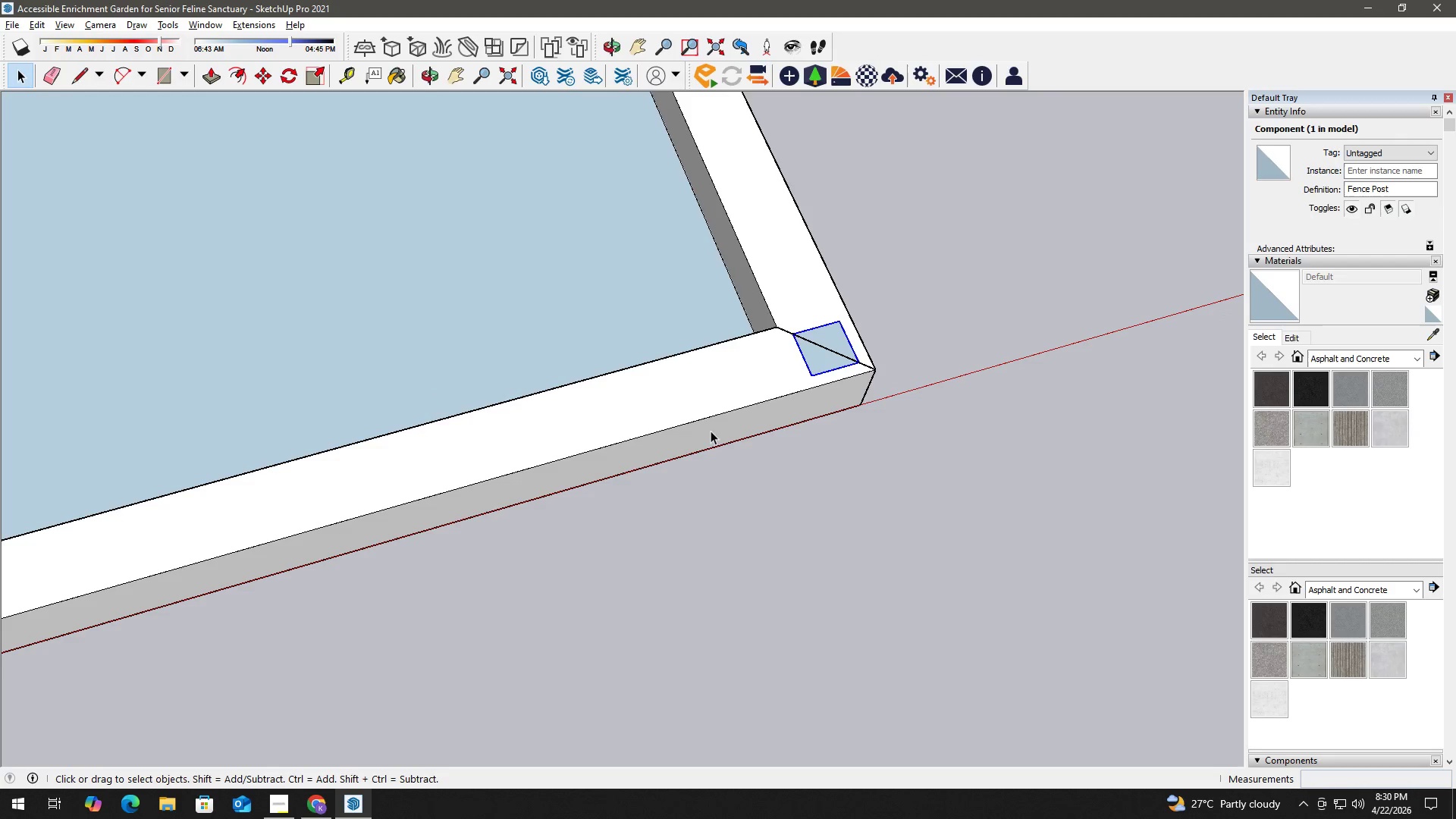 
key(H)
 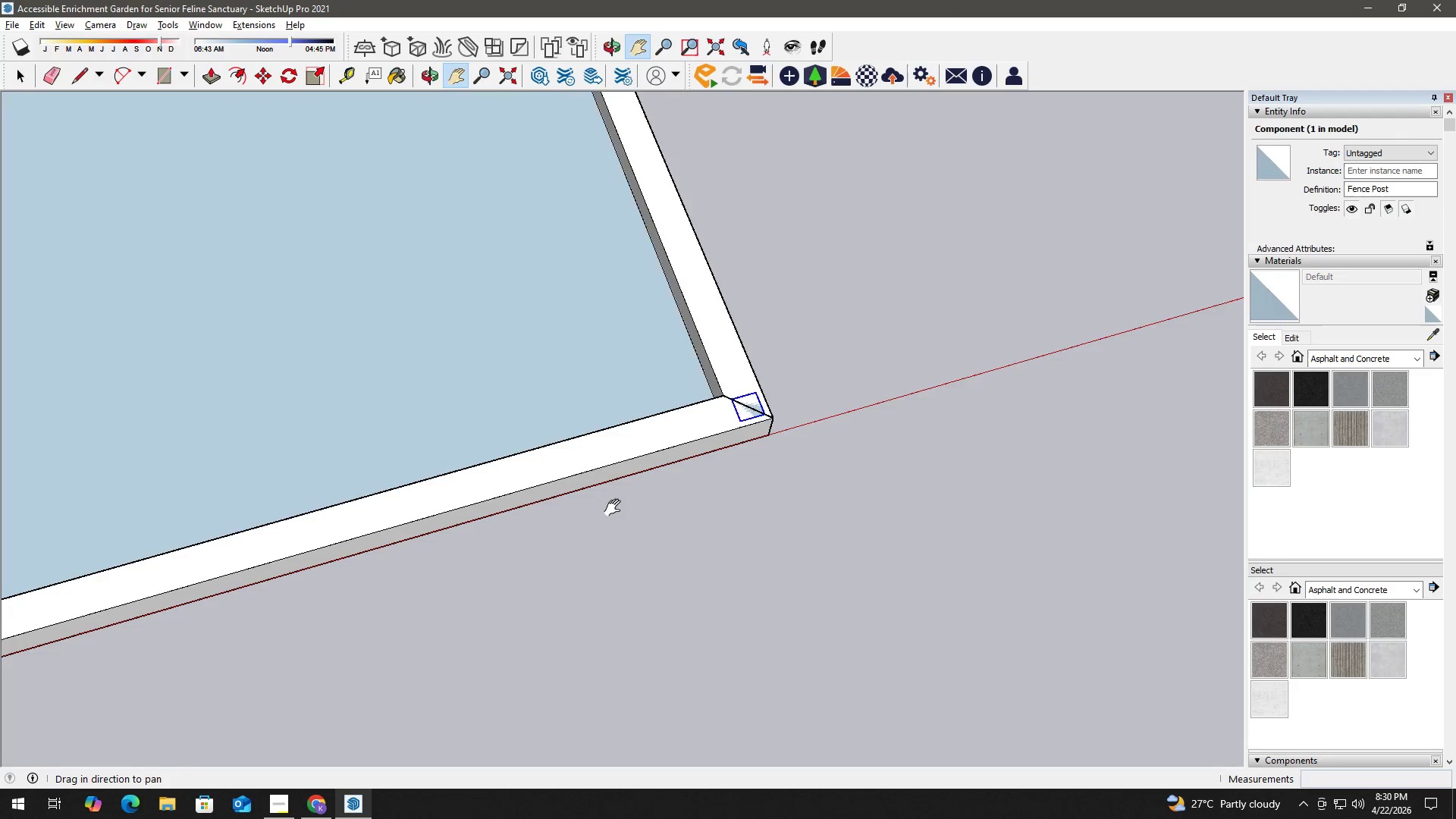 
left_click_drag(start_coordinate=[594, 519], to_coordinate=[985, 360])
 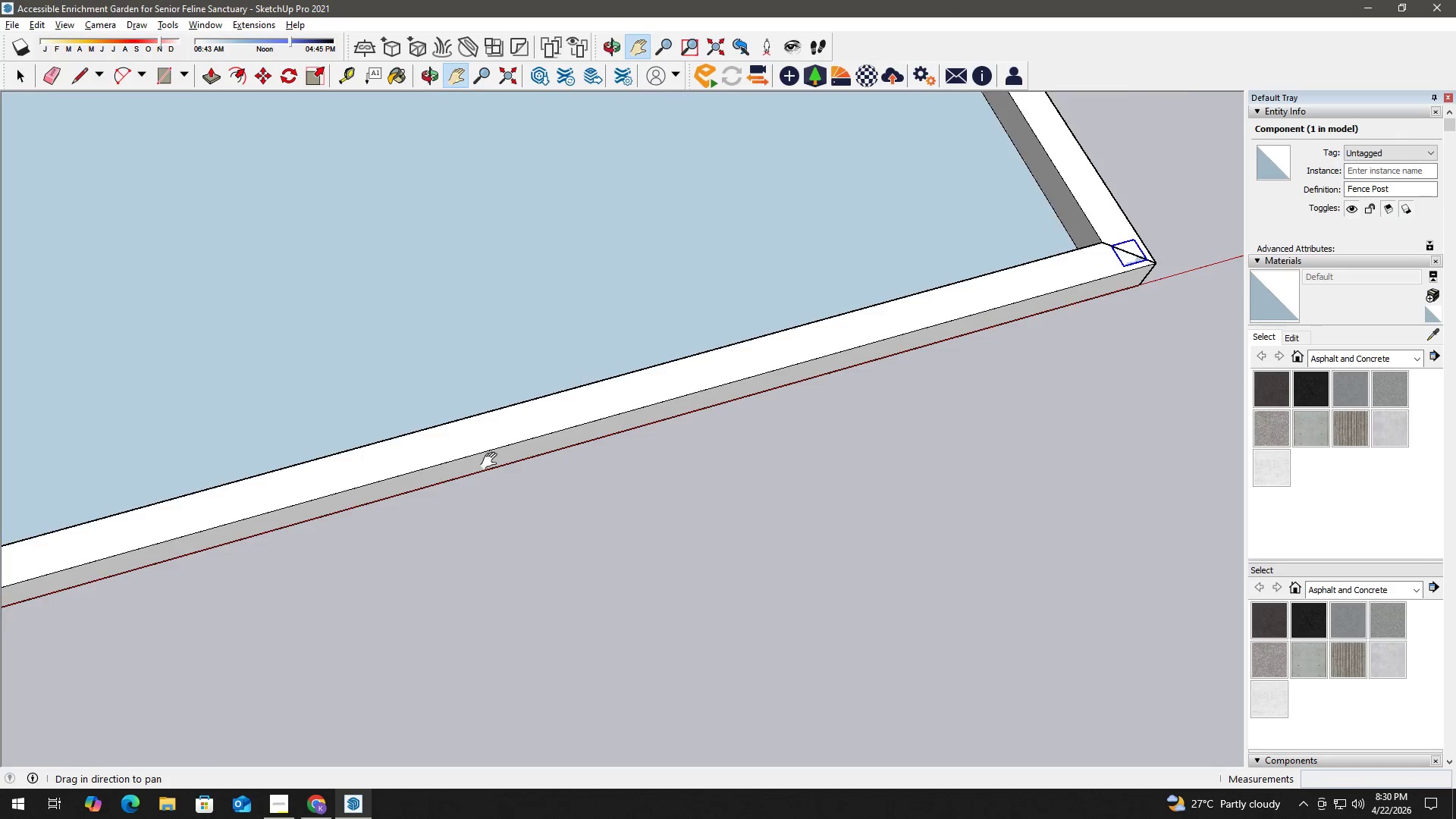 
scroll: coordinate [621, 504], scroll_direction: down, amount: 12.0
 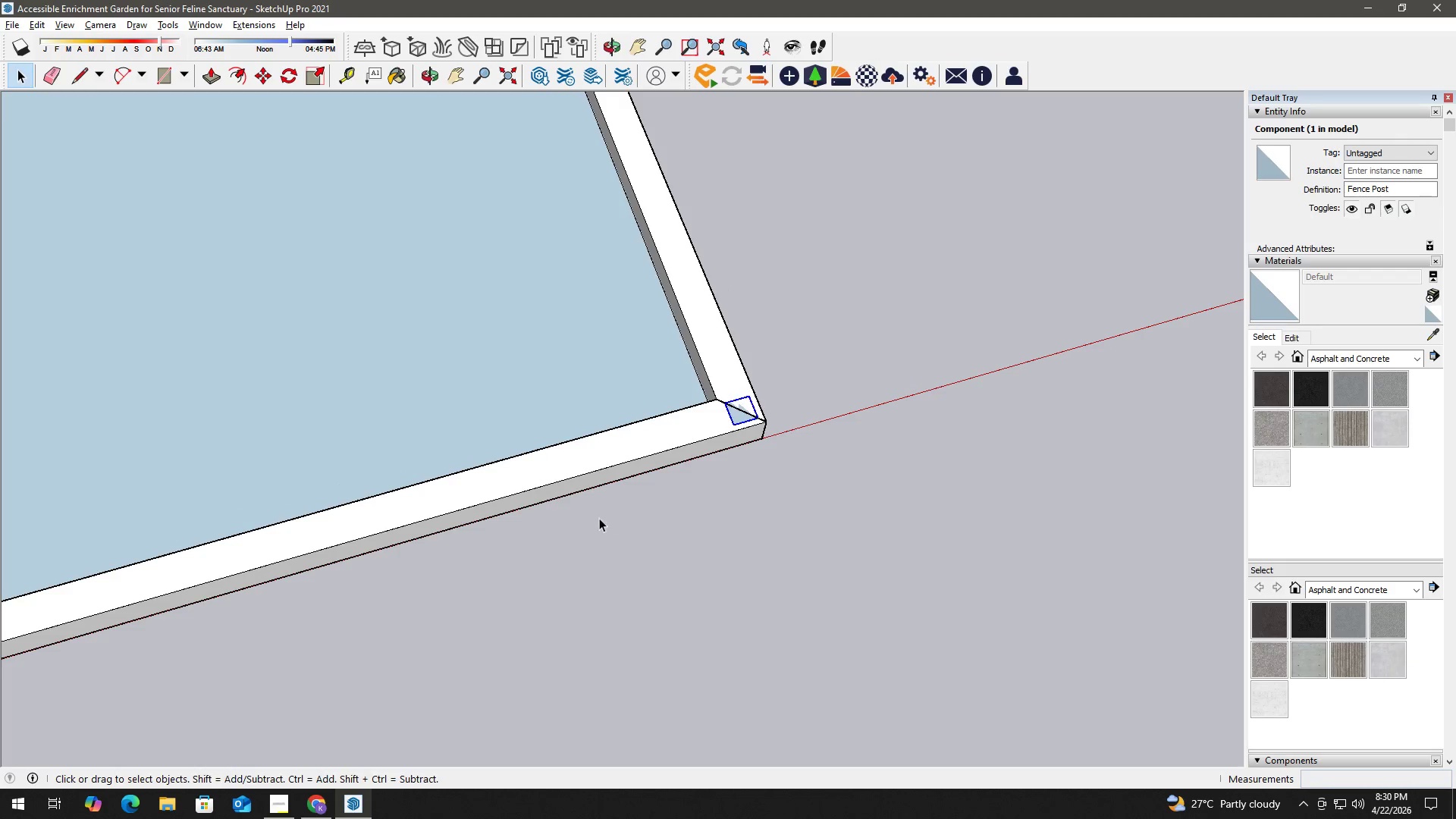 
left_click_drag(start_coordinate=[431, 481], to_coordinate=[1061, 358])
 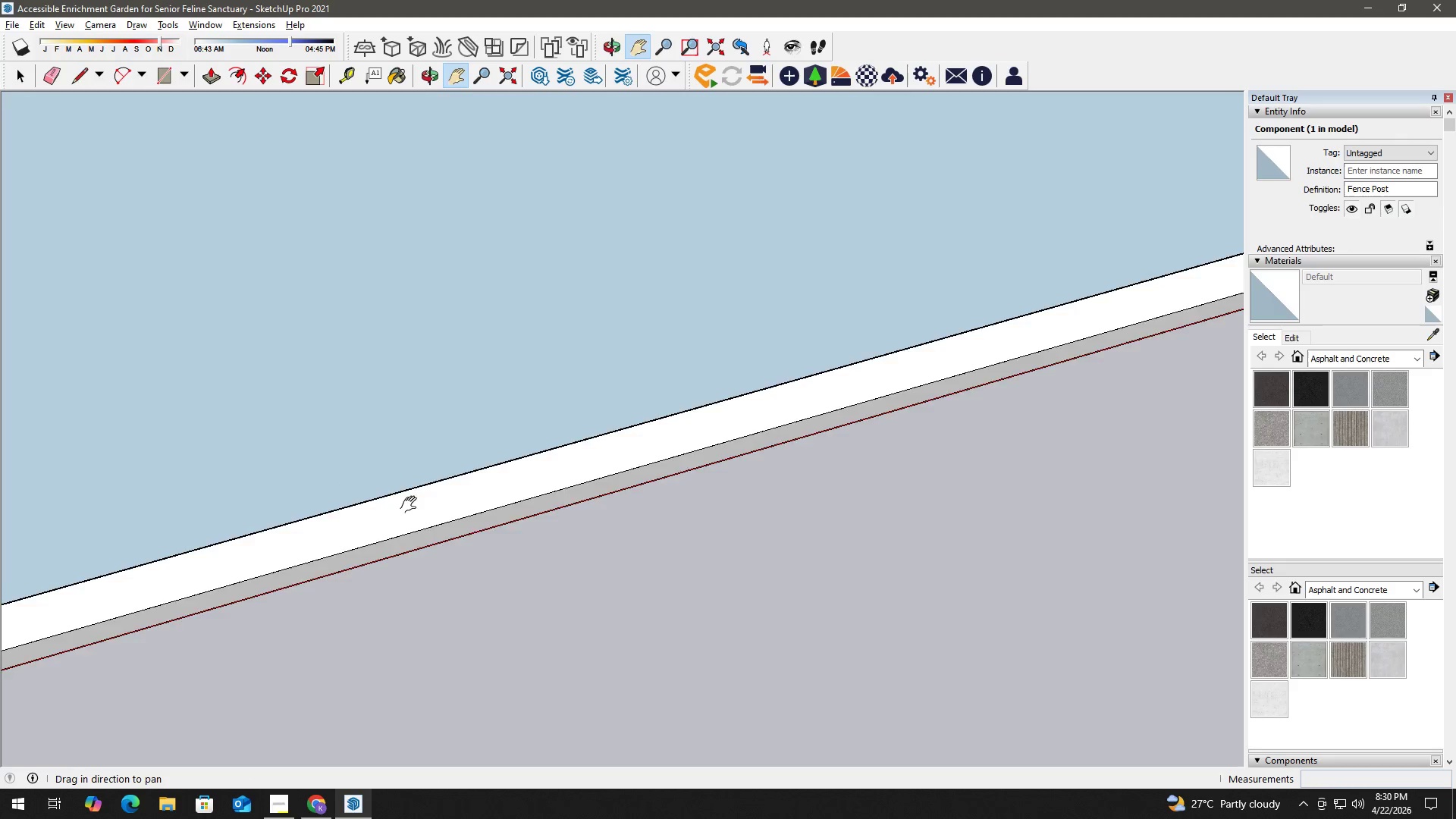 
left_click_drag(start_coordinate=[430, 498], to_coordinate=[1067, 290])
 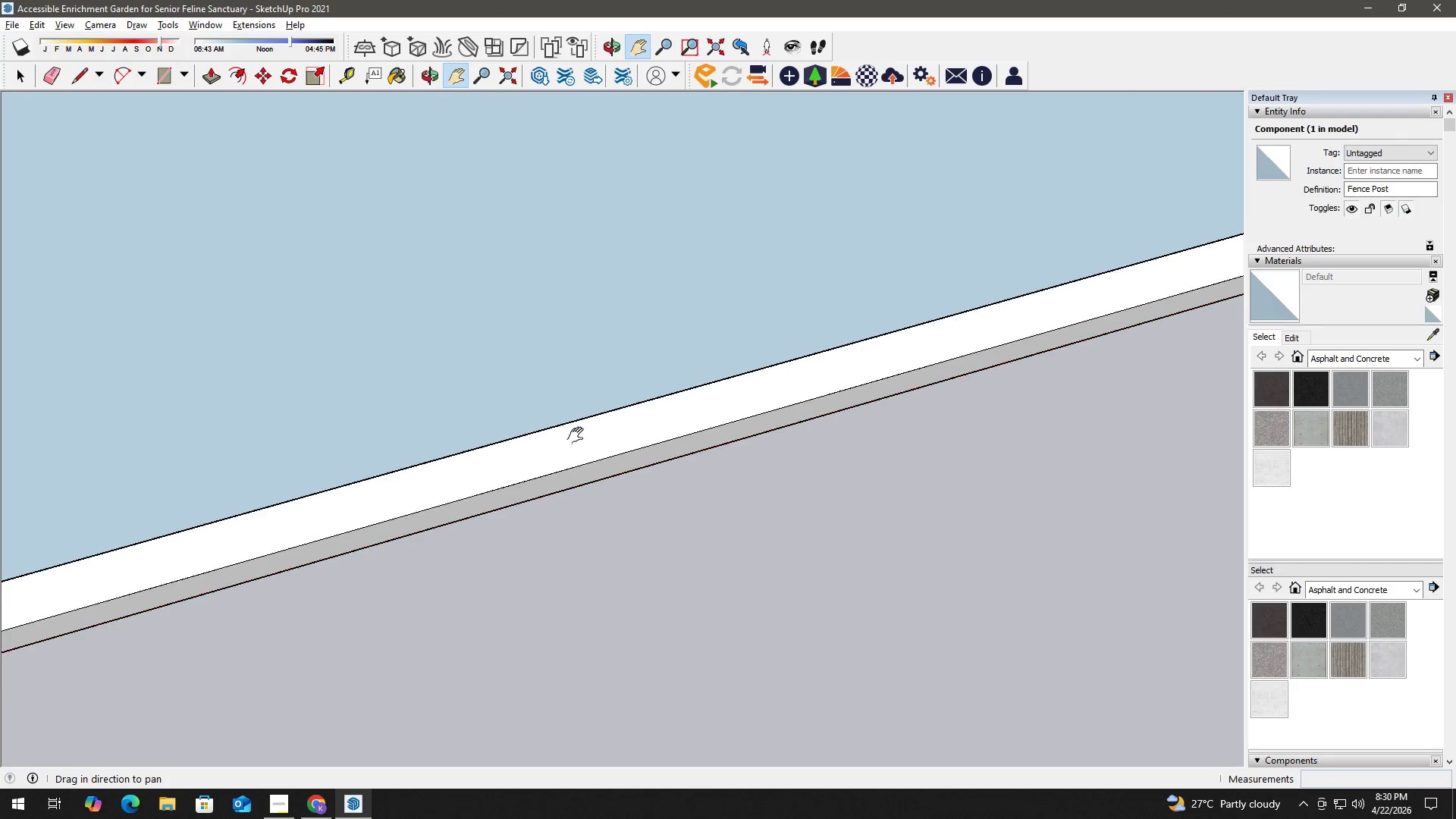 
left_click_drag(start_coordinate=[593, 413], to_coordinate=[1304, 297])
 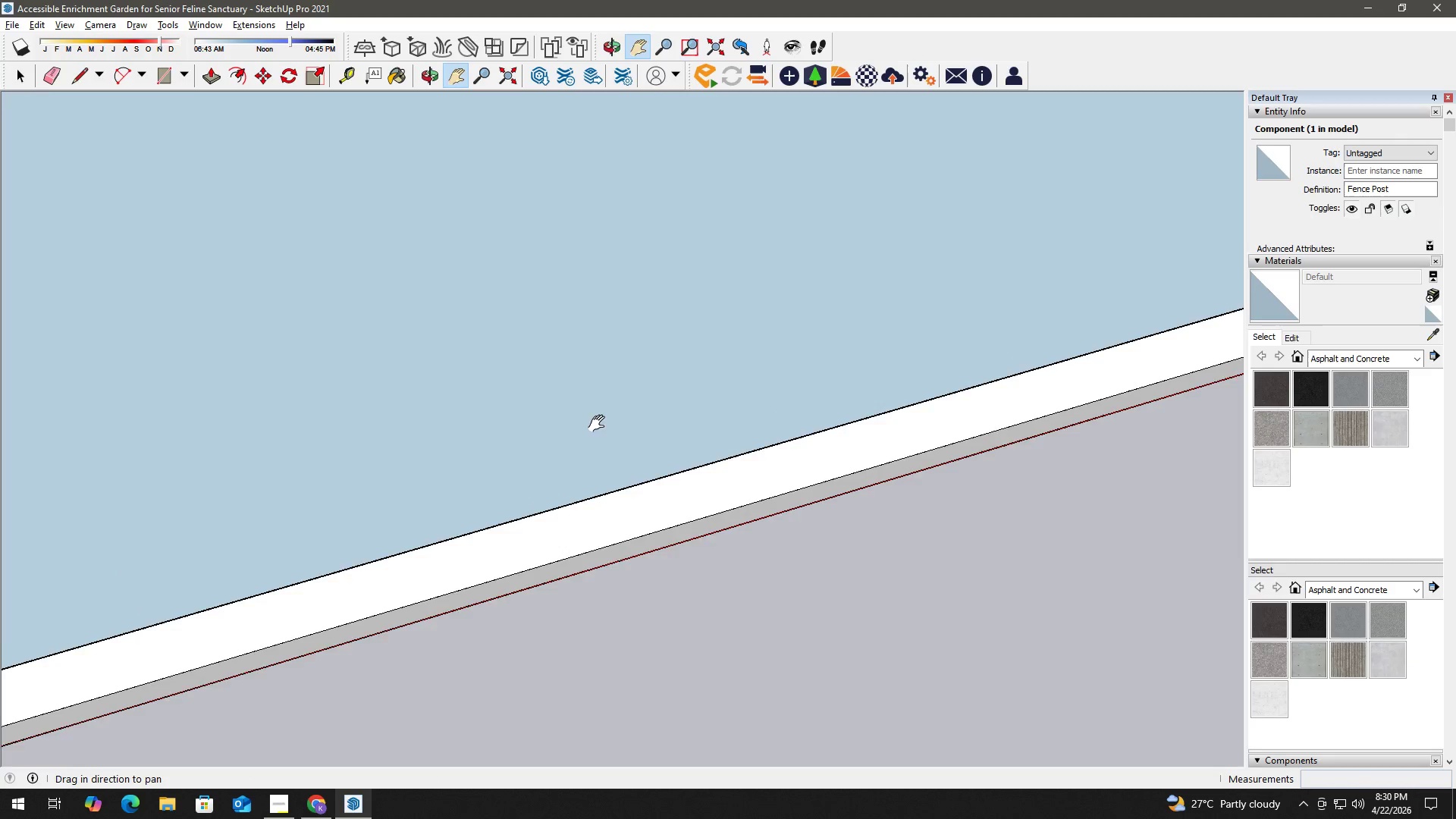 
left_click_drag(start_coordinate=[664, 418], to_coordinate=[1104, 225])
 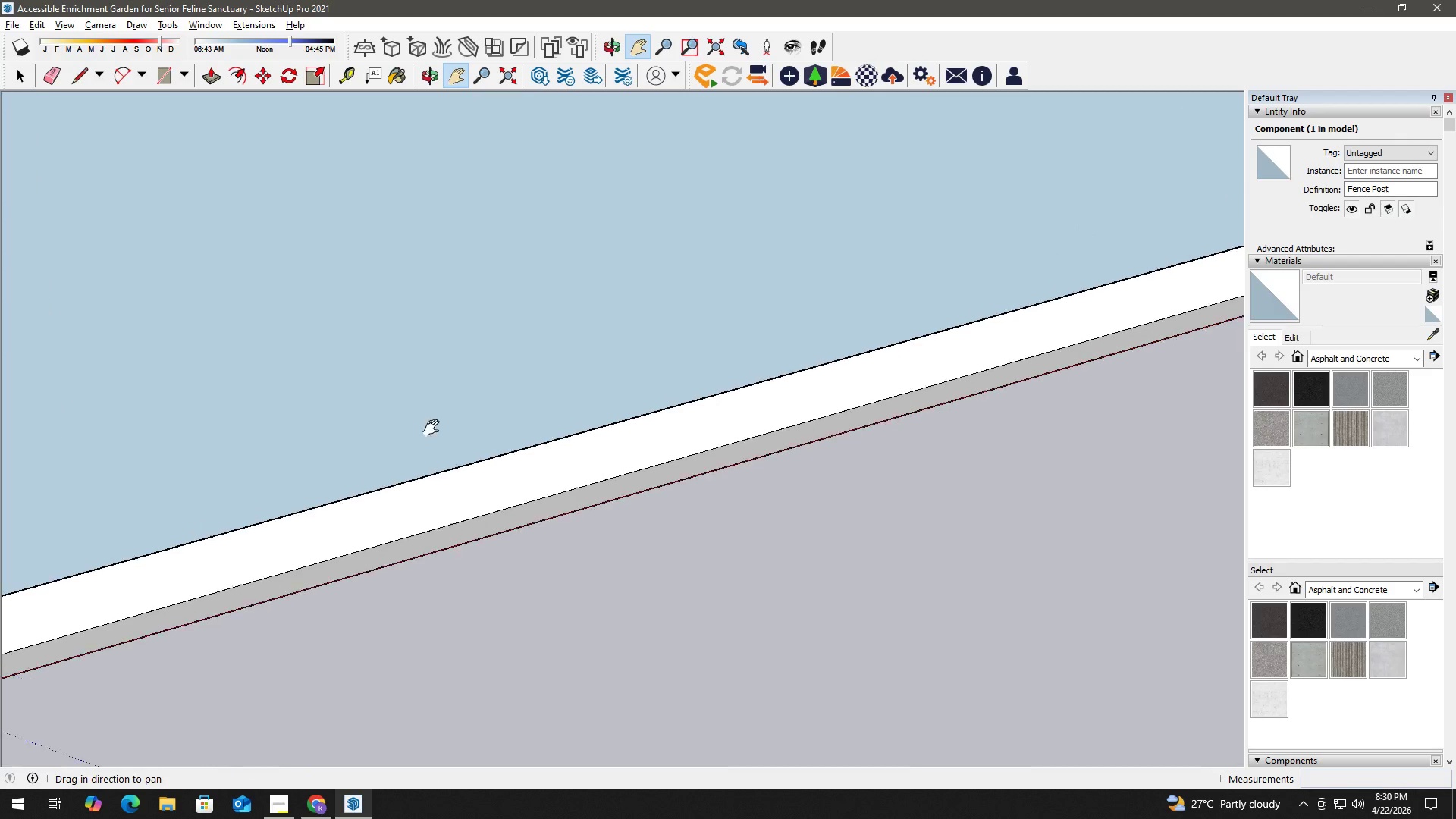 
left_click_drag(start_coordinate=[517, 394], to_coordinate=[1027, 322])
 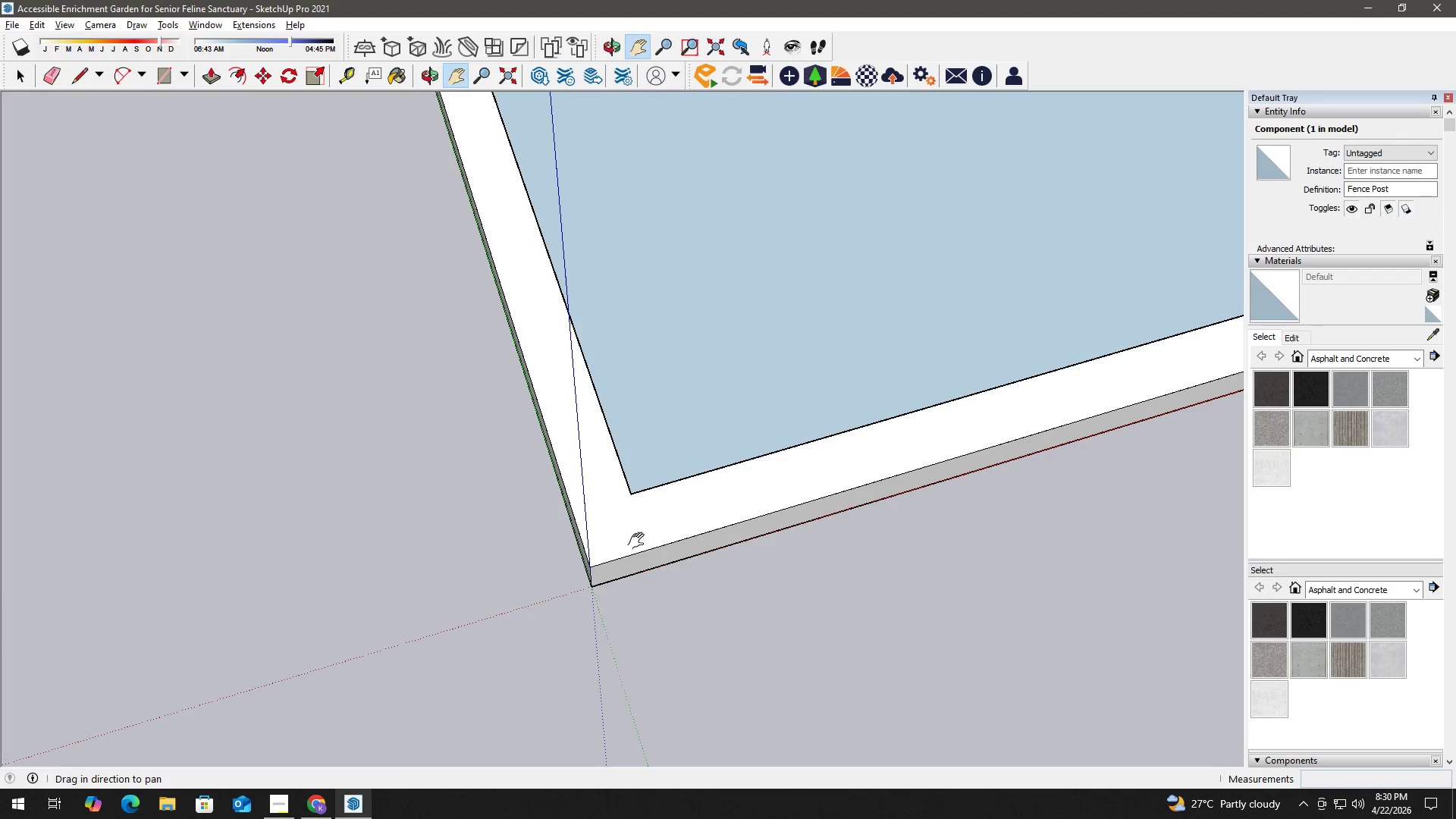 
key(L)
 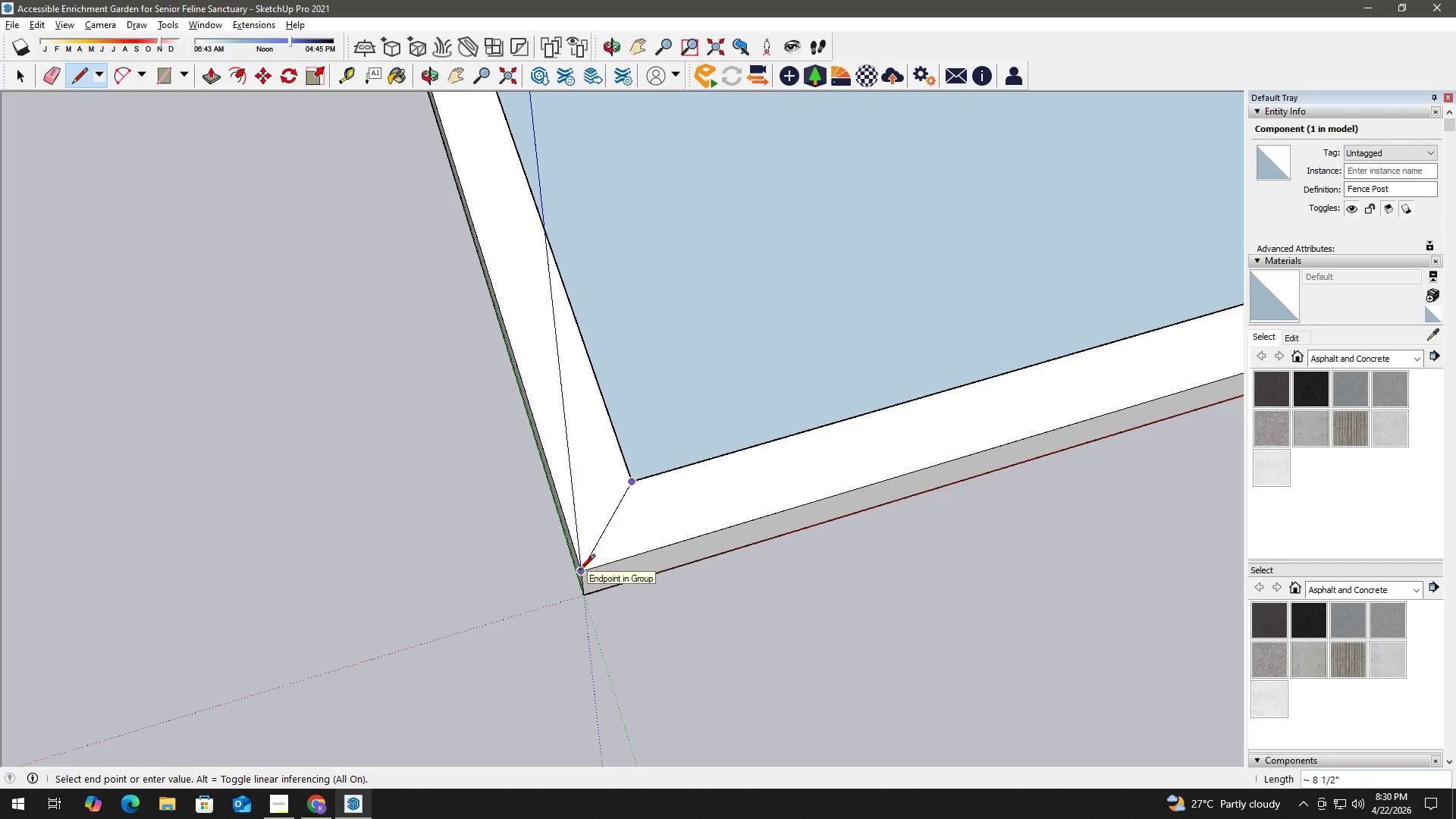 
scroll: coordinate [626, 550], scroll_direction: up, amount: 2.0
 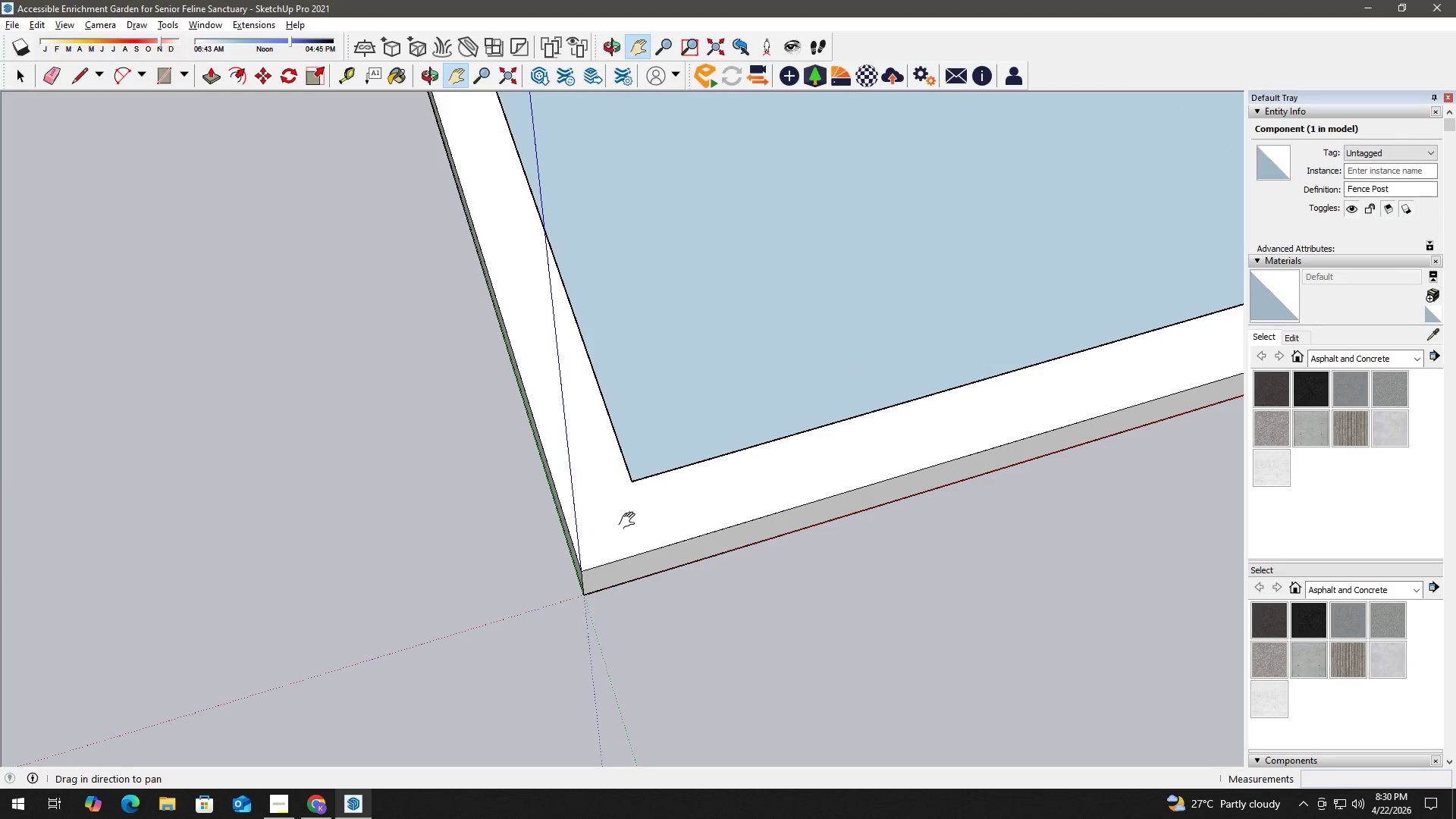 
left_click([579, 574])
 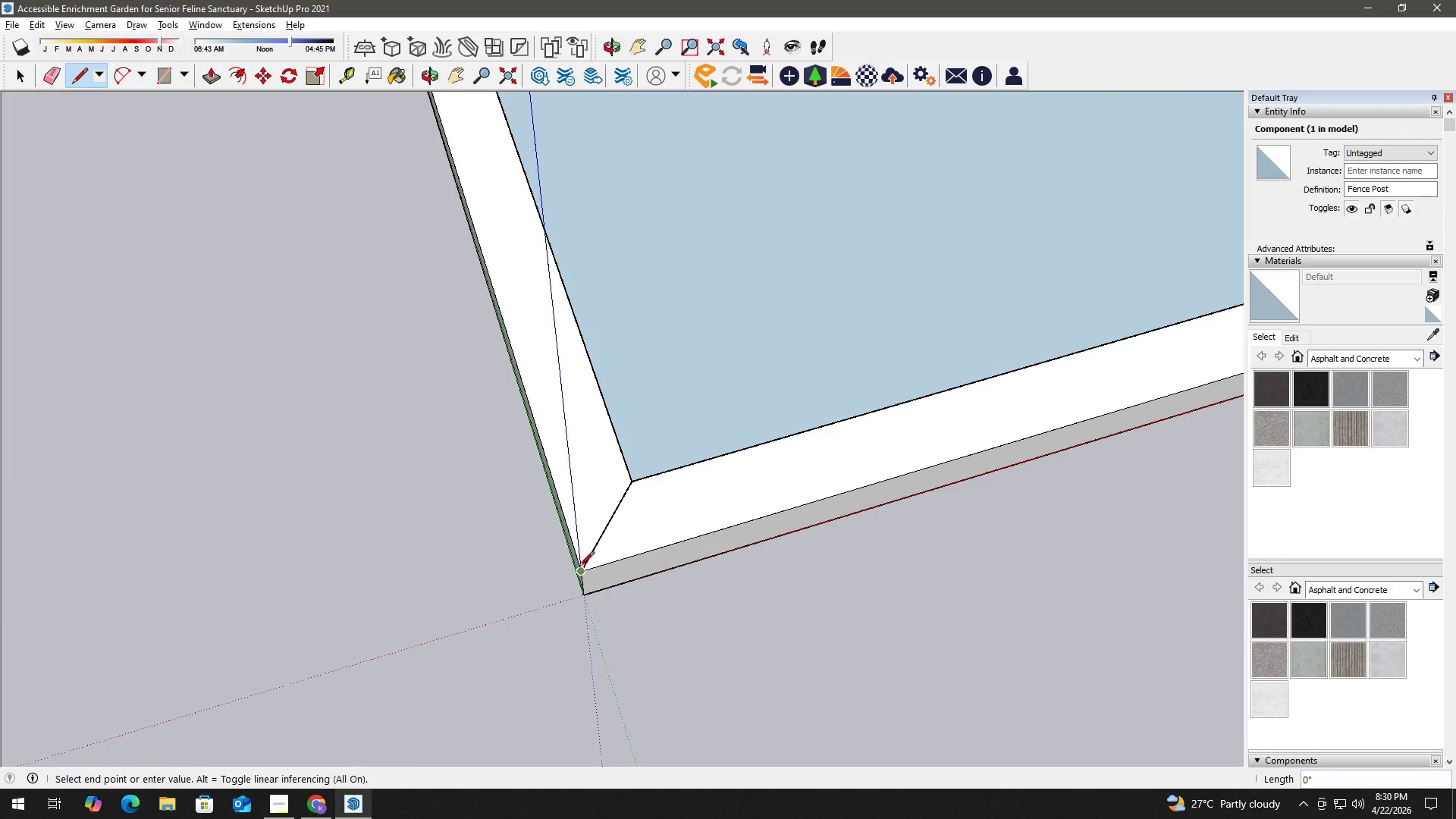 
key(Space)
 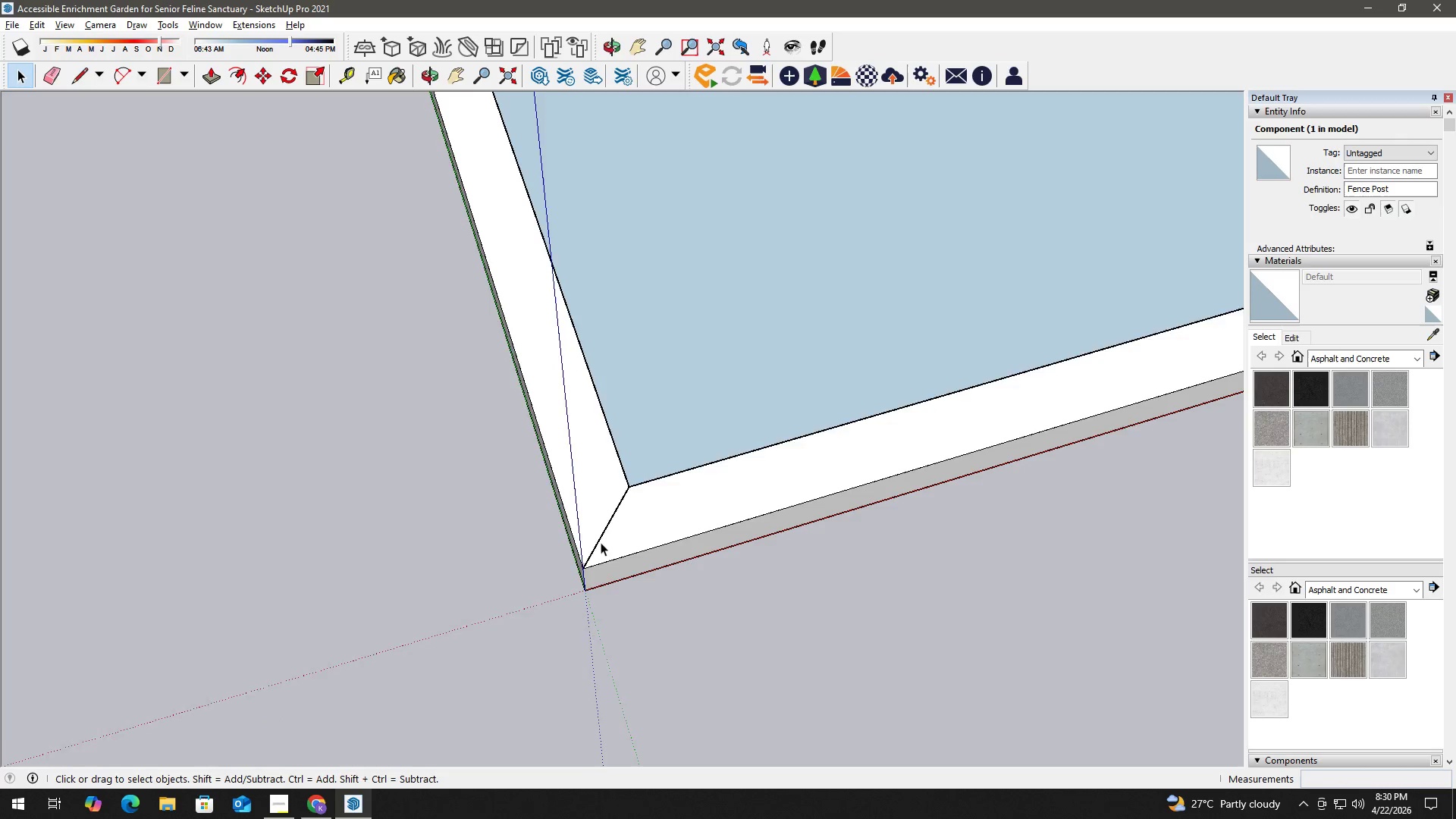 
key(H)
 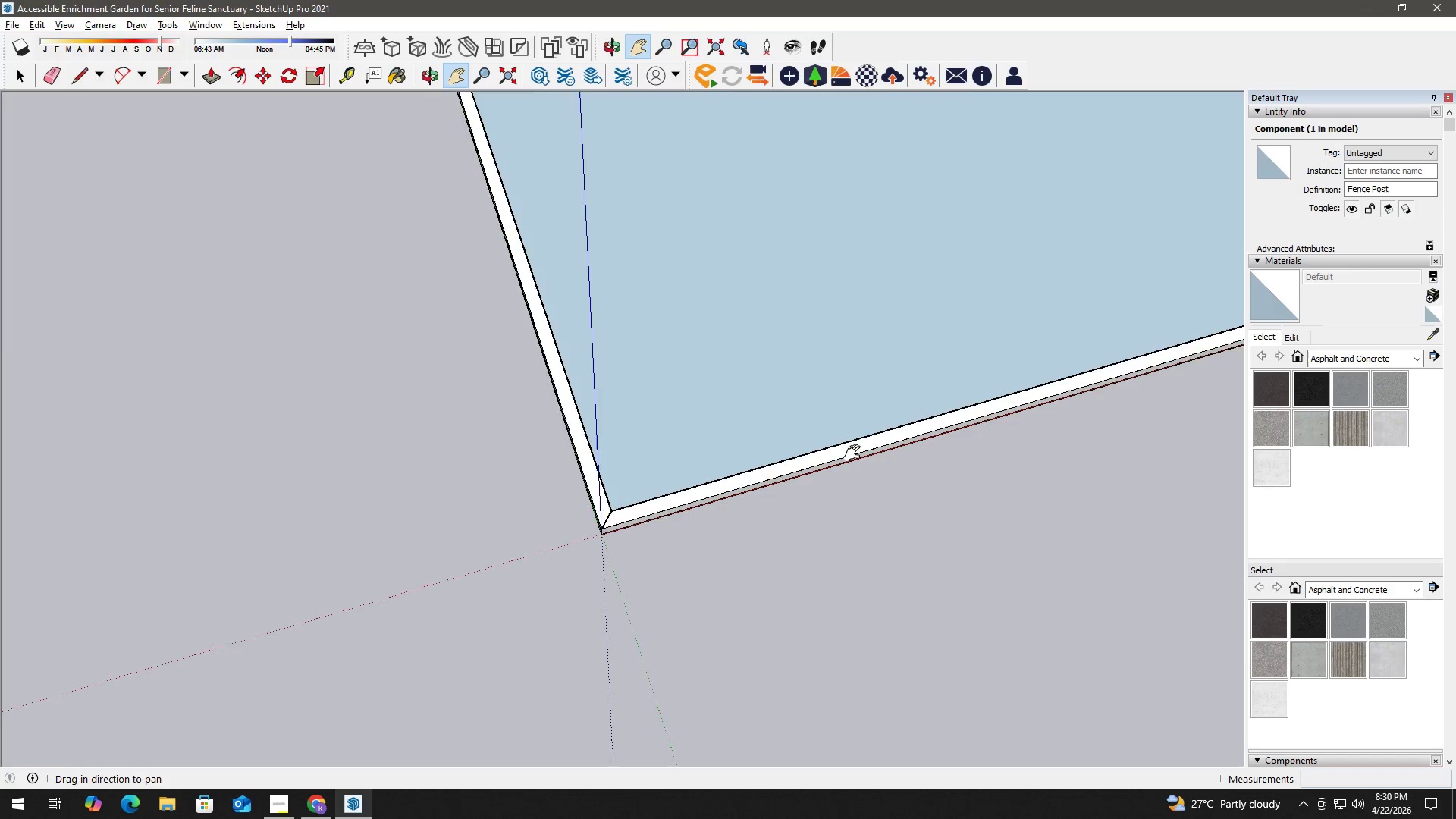 
left_click_drag(start_coordinate=[855, 453], to_coordinate=[300, 572])
 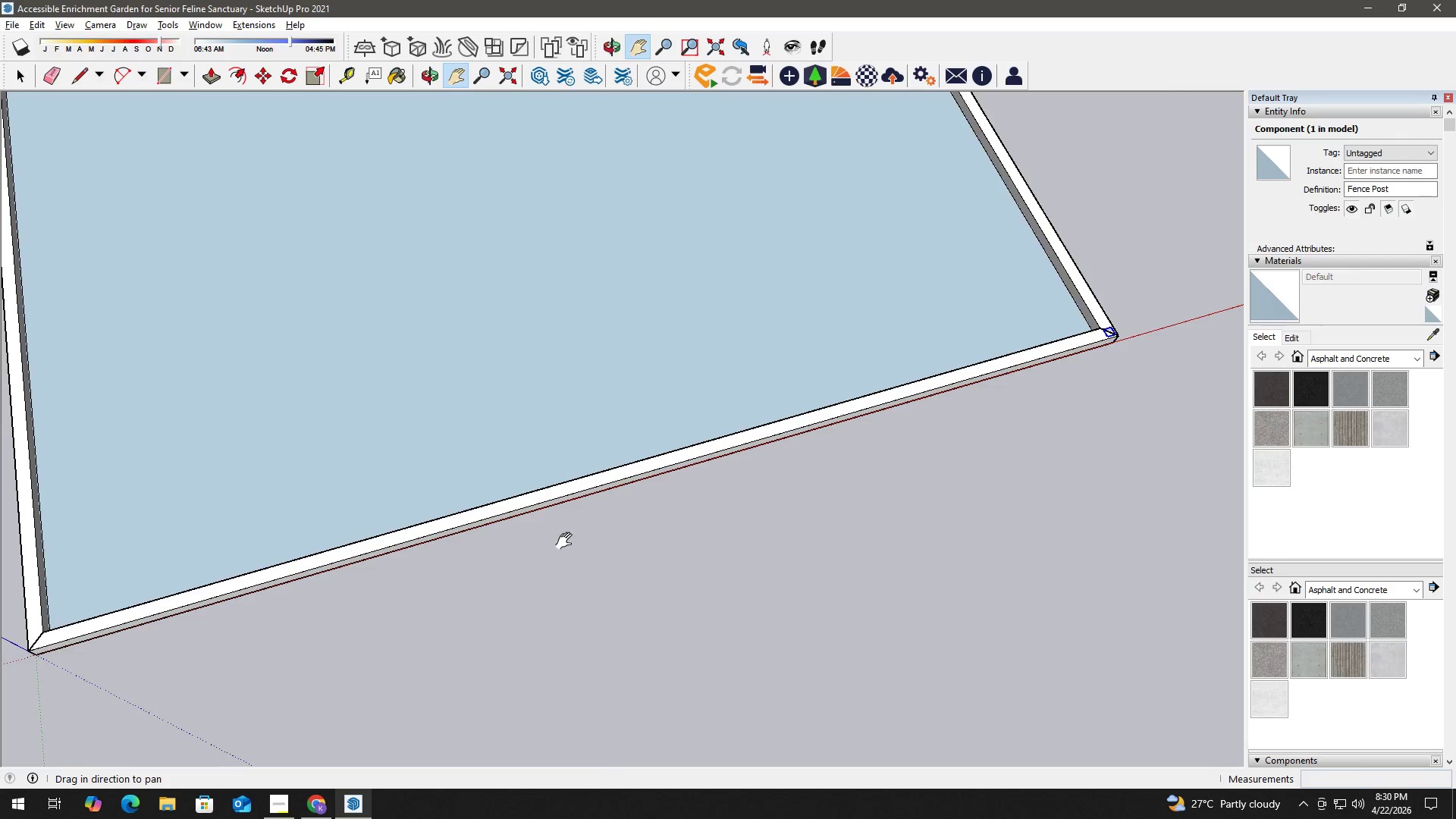 
scroll: coordinate [609, 500], scroll_direction: down, amount: 17.0
 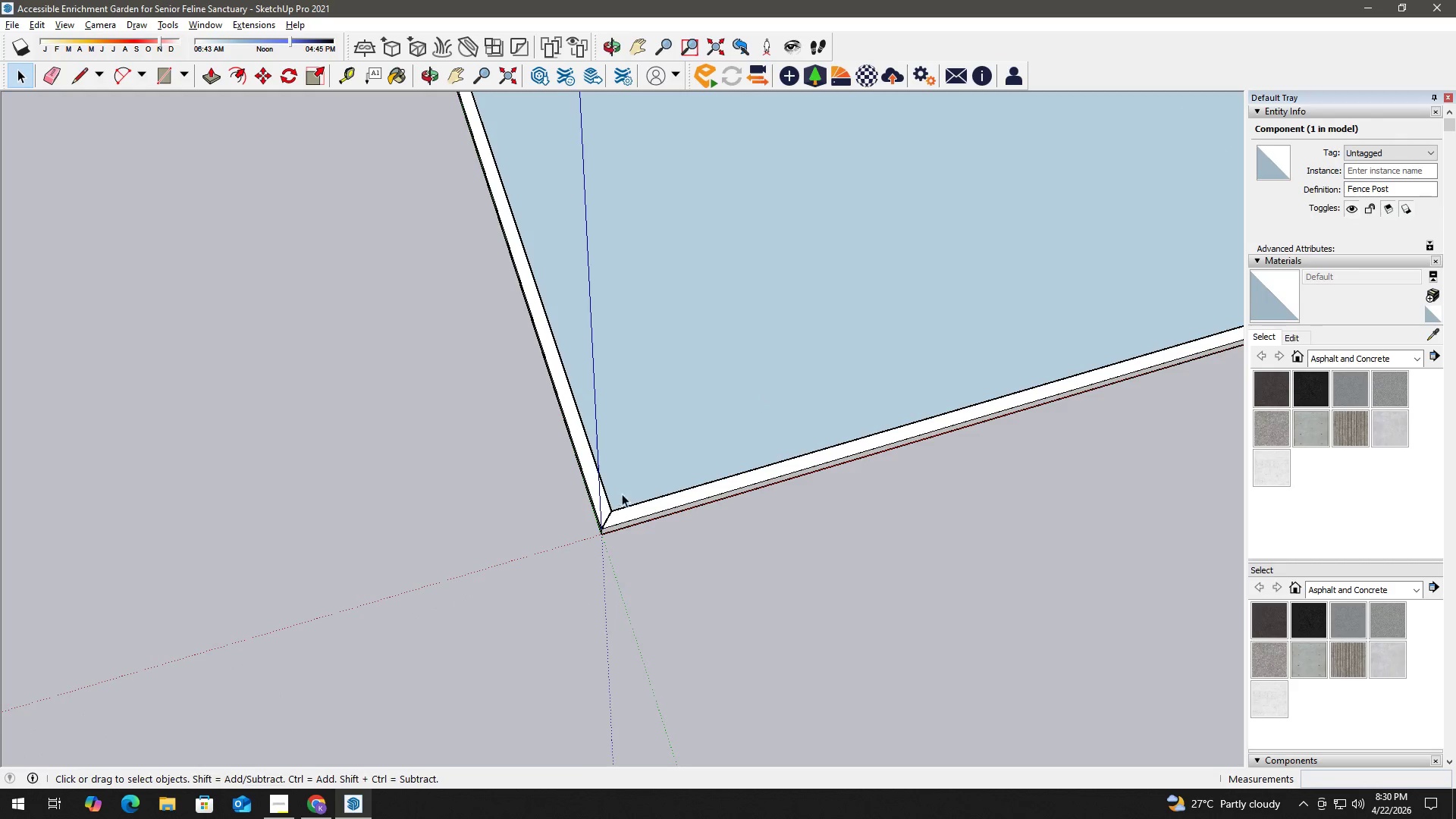 
left_click_drag(start_coordinate=[750, 524], to_coordinate=[475, 586])
 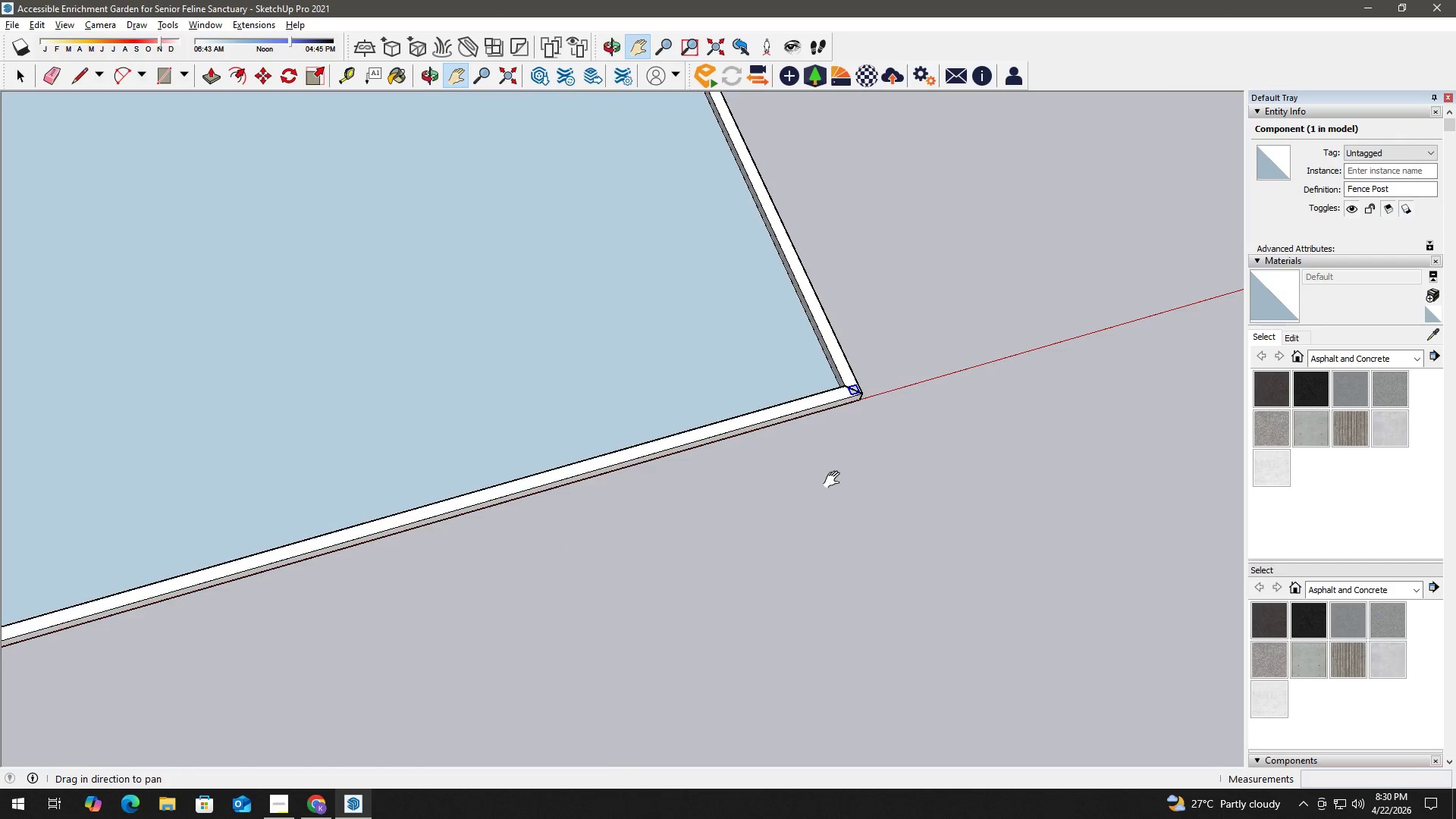 
key(Space)
 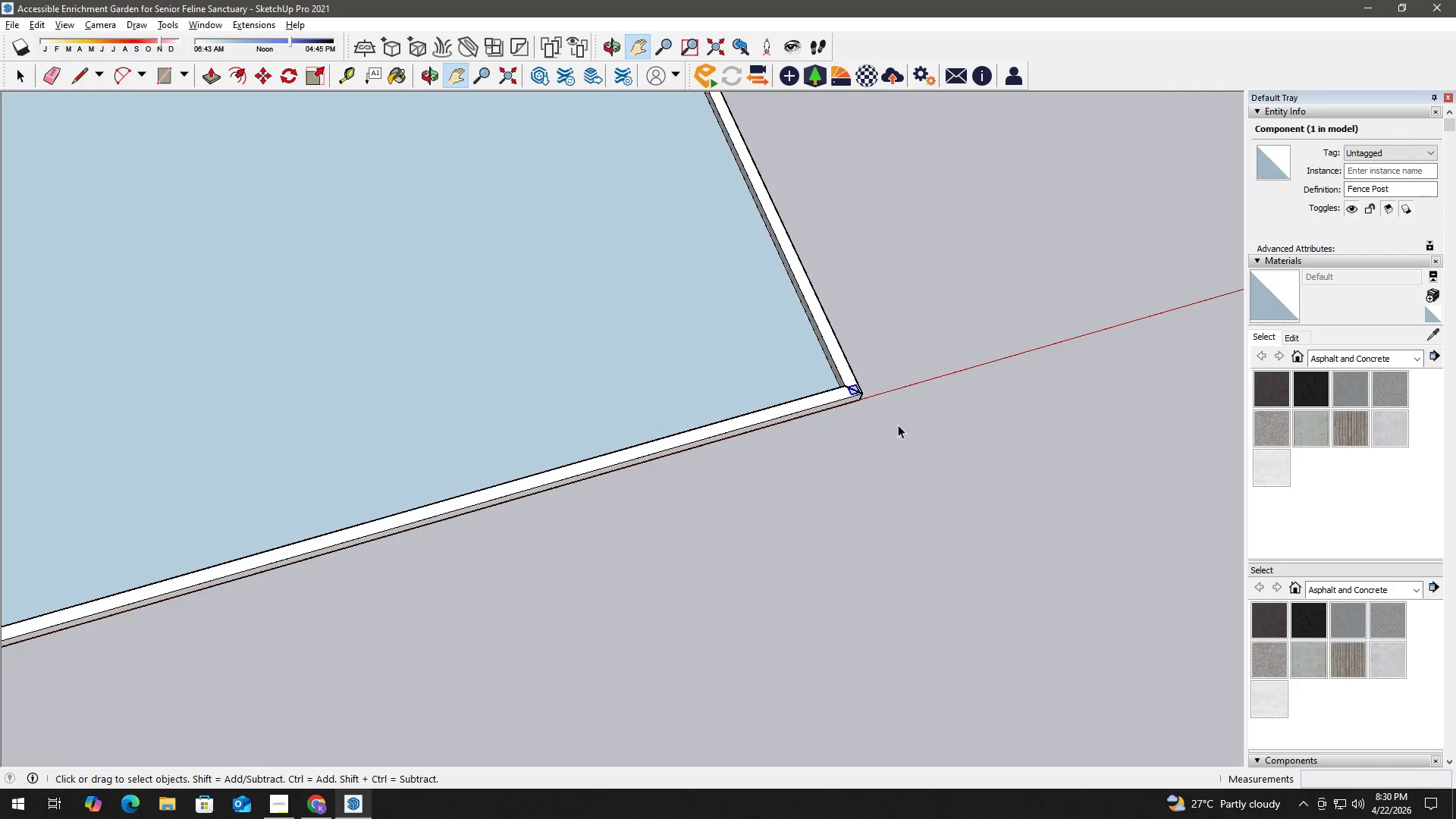 
key(M)
 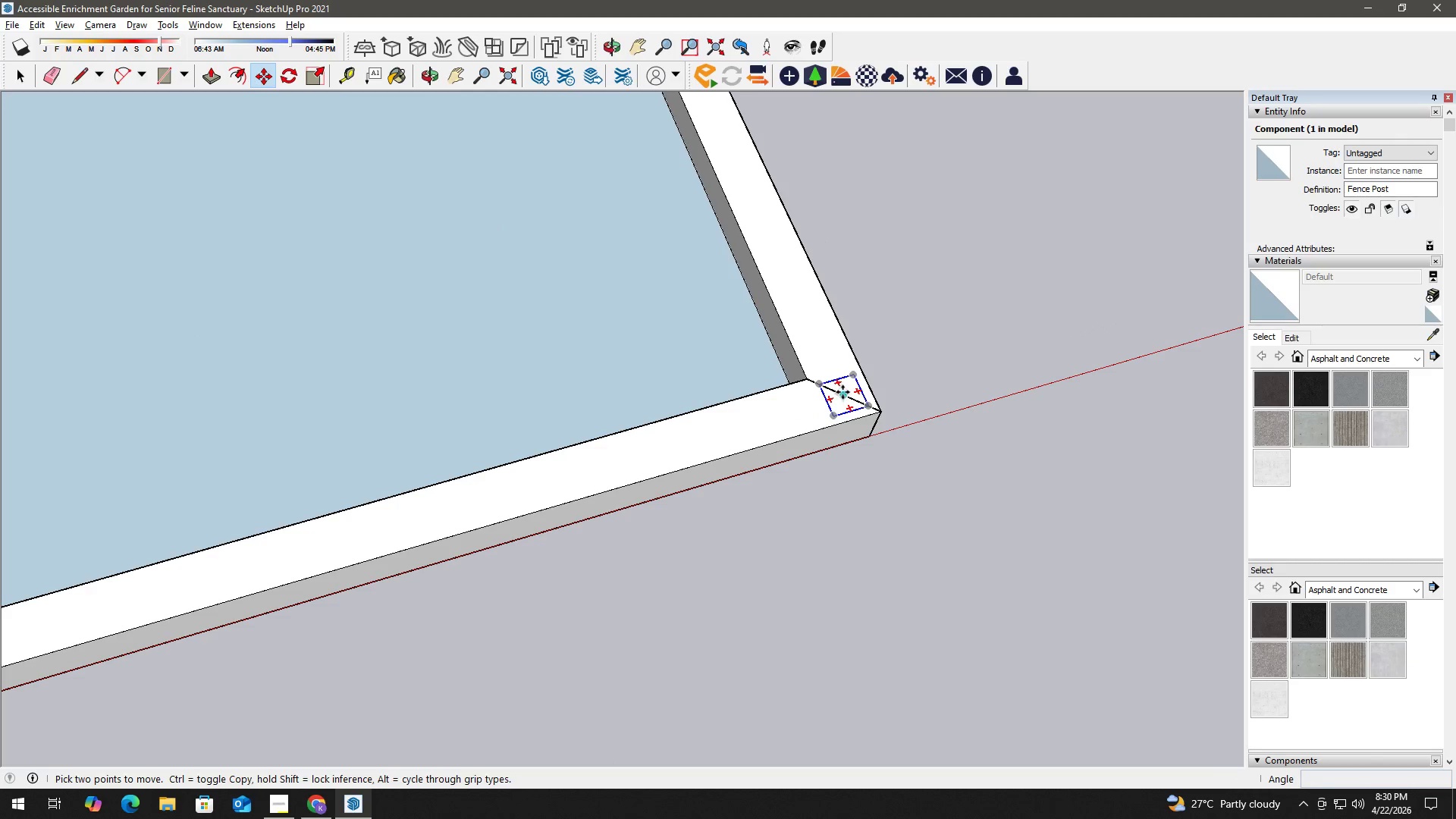 
scroll: coordinate [843, 382], scroll_direction: up, amount: 14.0
 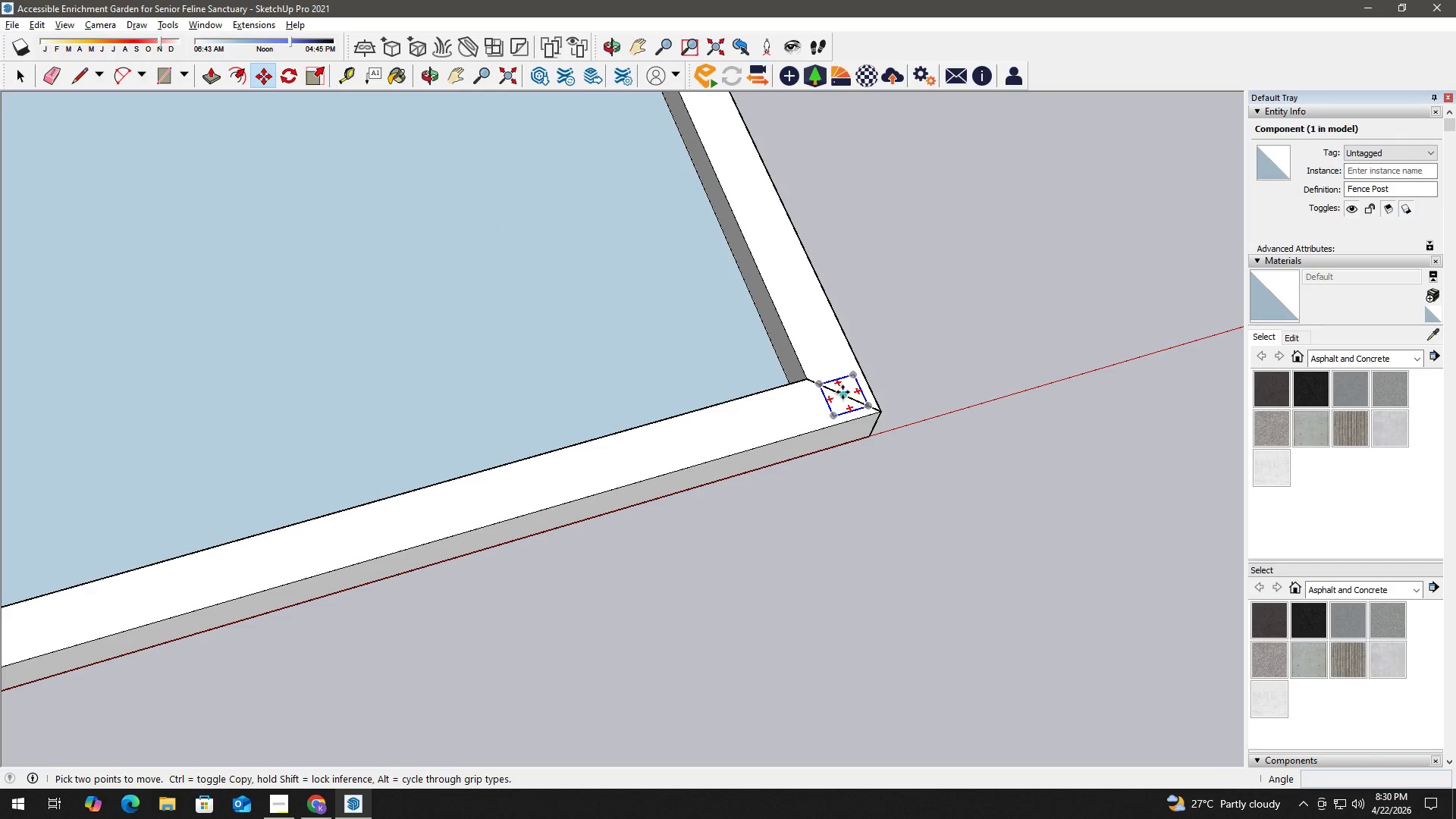 
left_click([842, 392])
 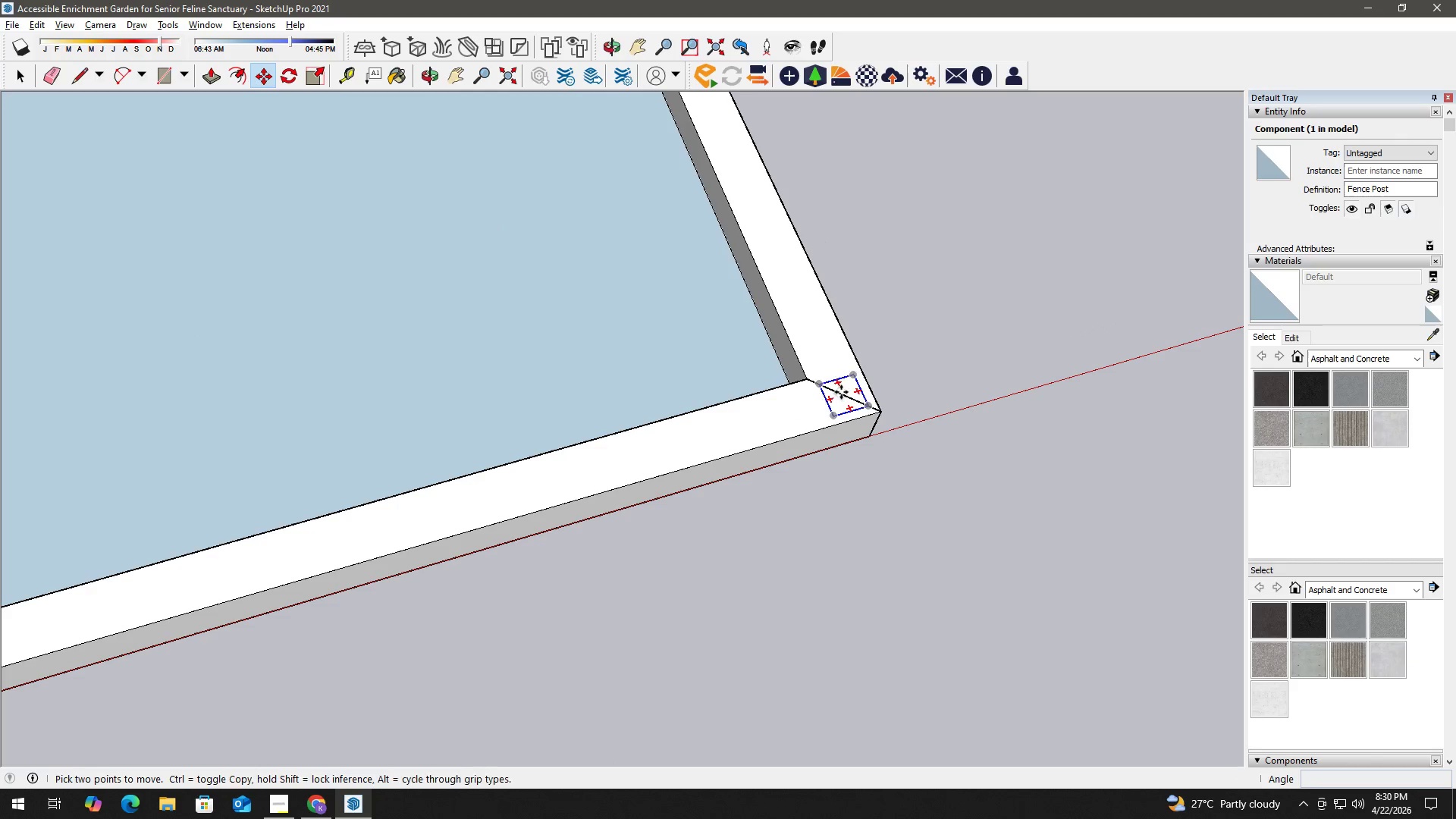 
key(Control+ControlLeft)
 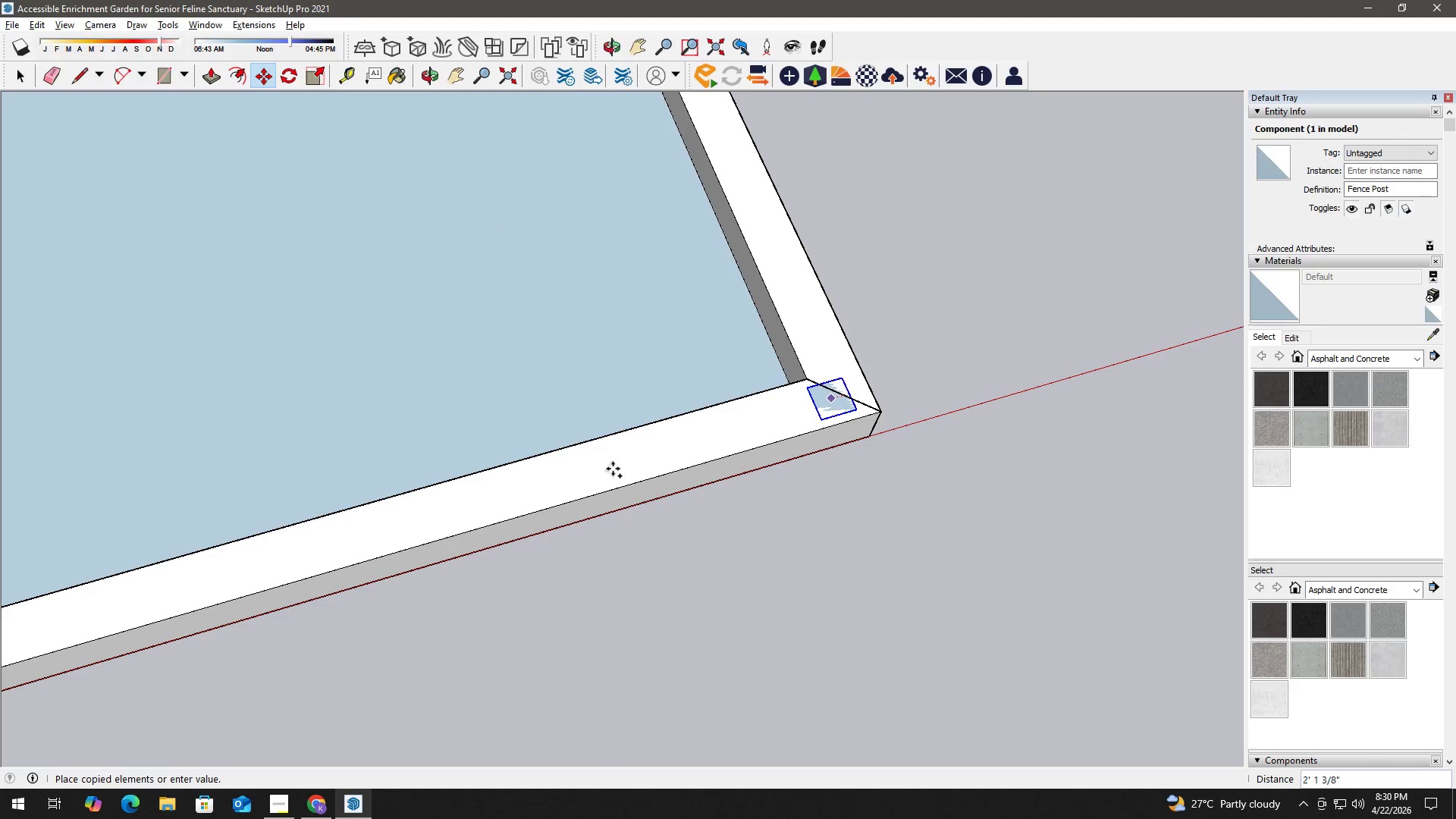 
hold_key(key=ShiftLeft, duration=1.0)
 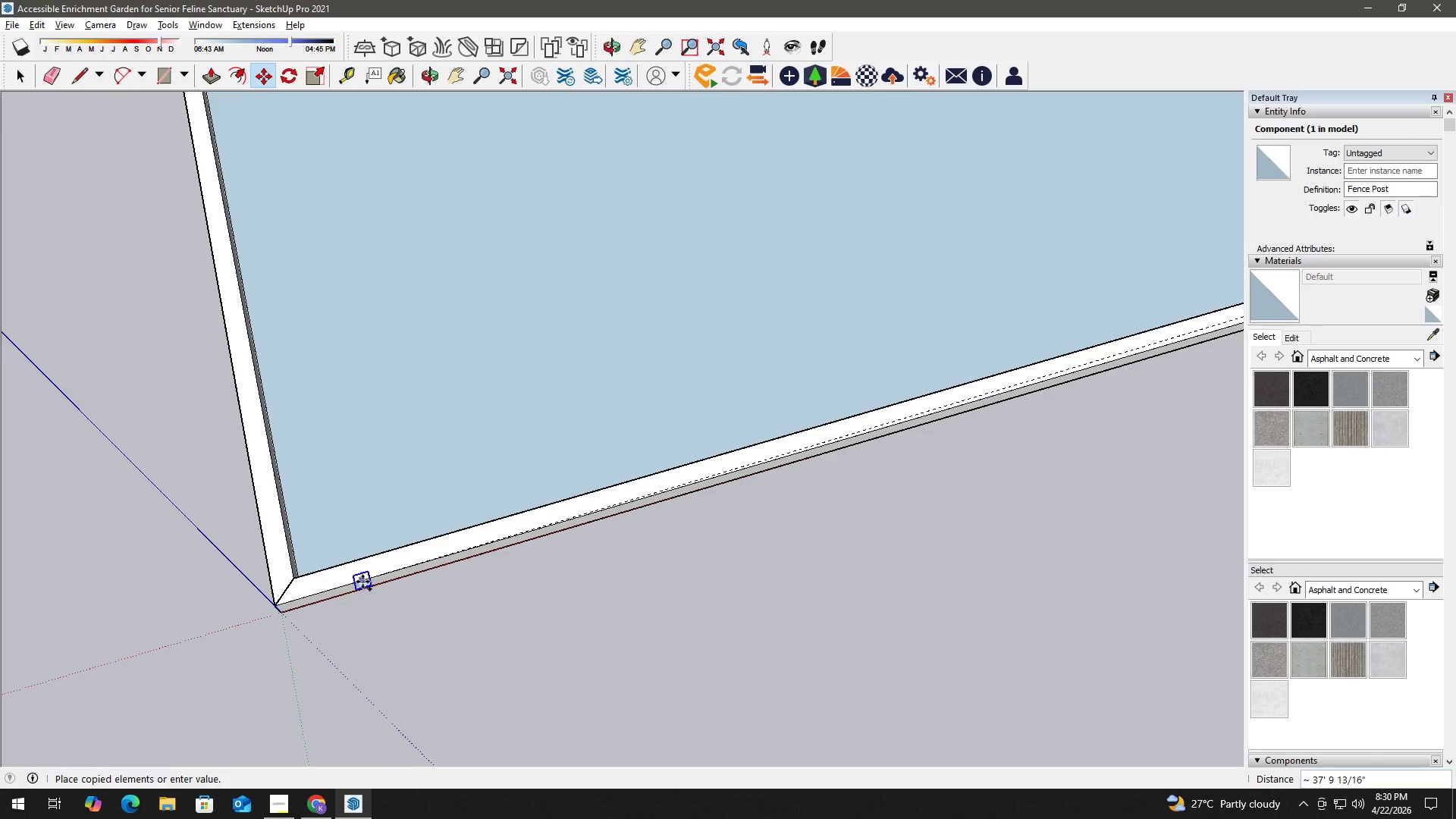 
scroll: coordinate [499, 500], scroll_direction: down, amount: 12.0
 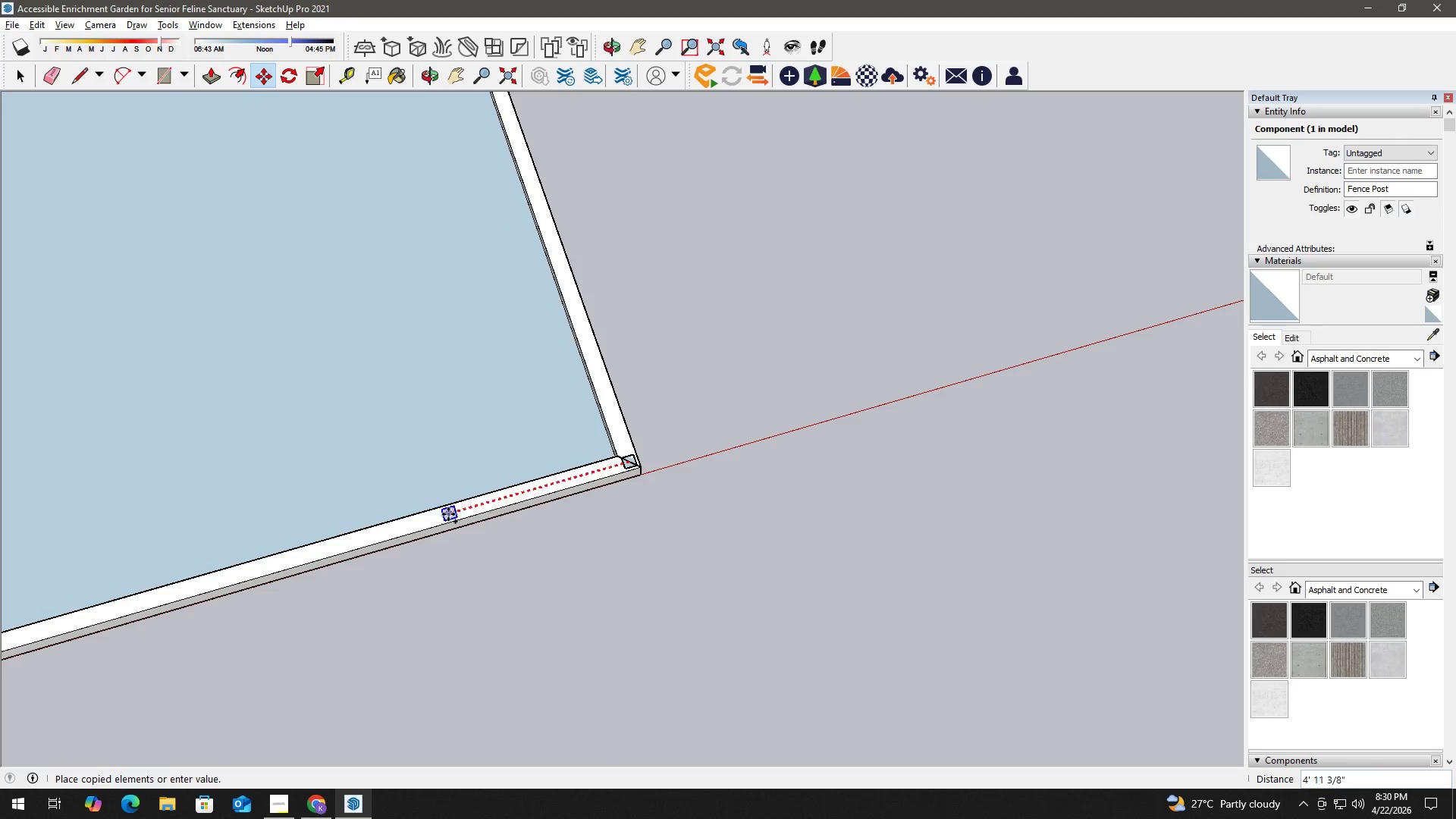 
scroll: coordinate [362, 582], scroll_direction: up, amount: 2.0
 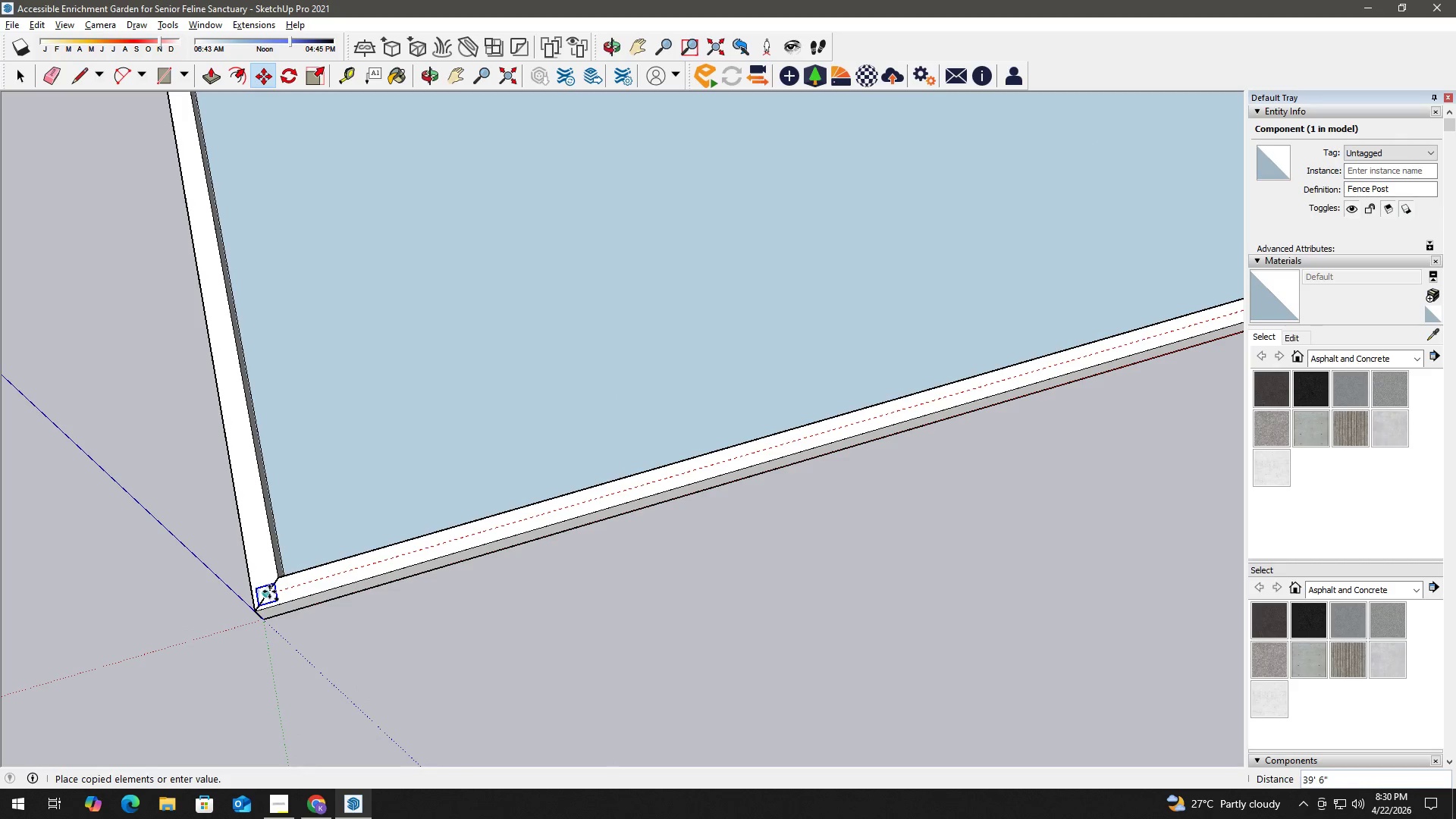 
left_click([269, 592])
 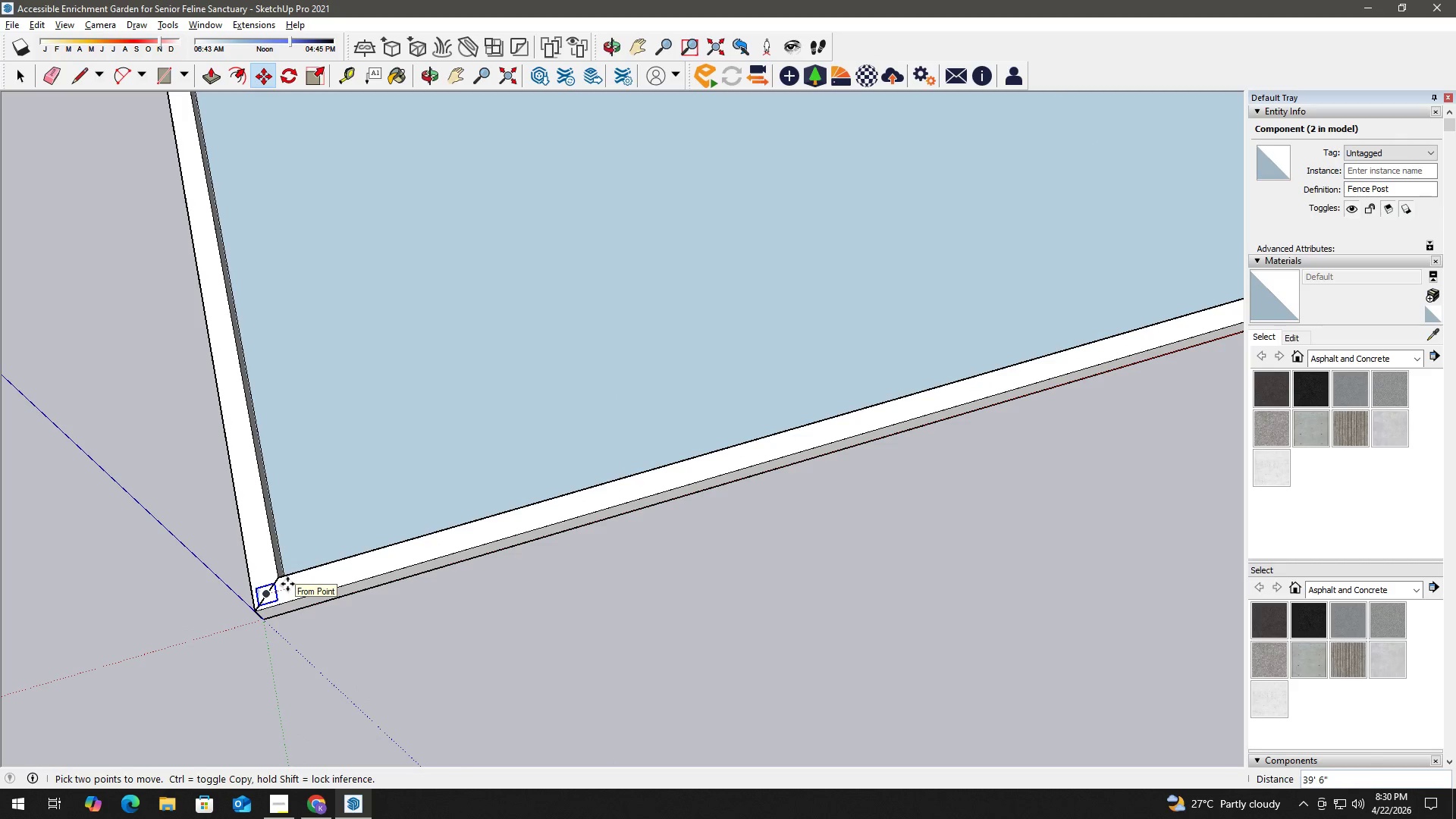 
key(NumpadDivide)
 